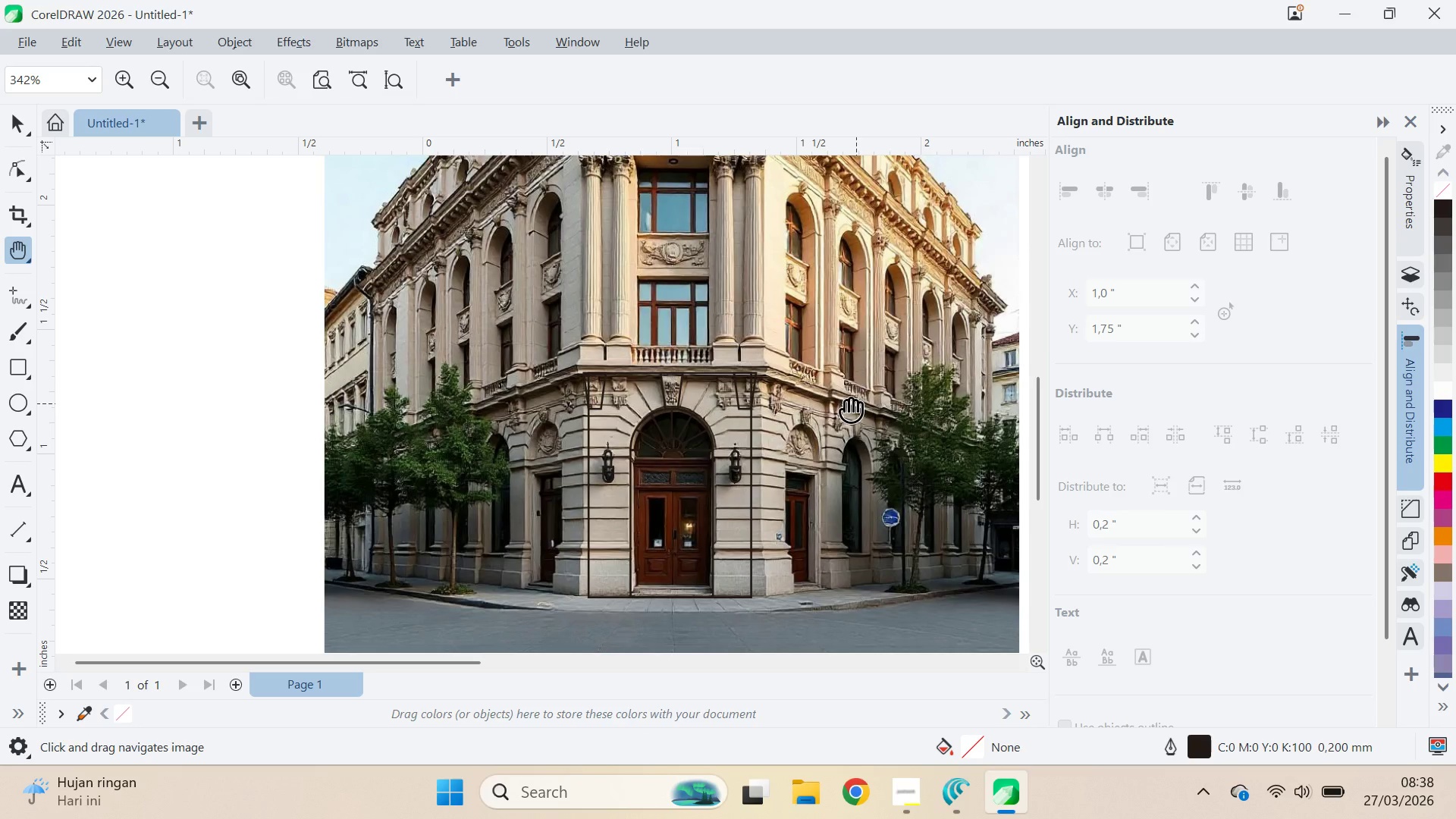 
type(qvq)
 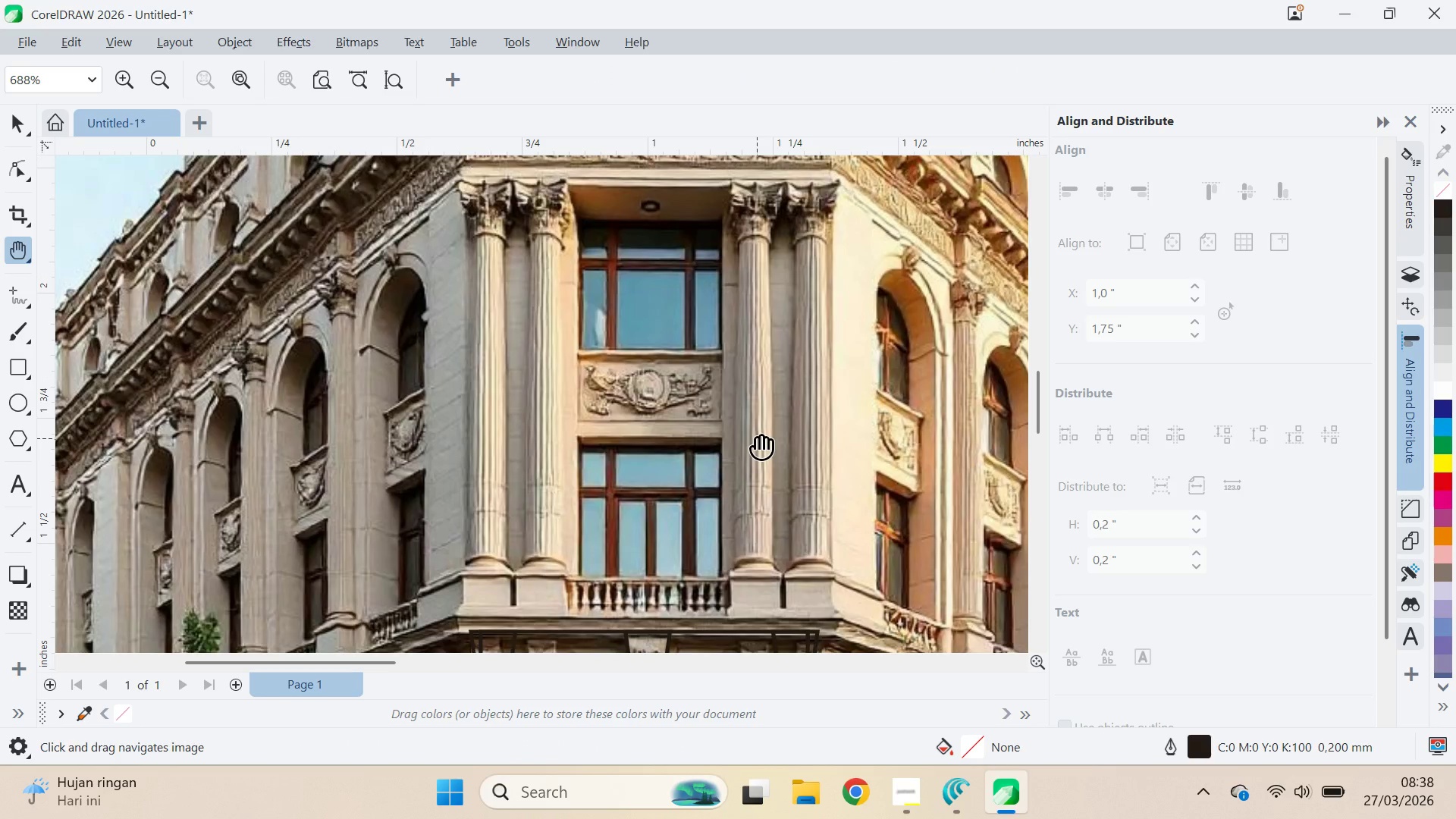 
left_click_drag(start_coordinate=[837, 293], to_coordinate=[852, 381])
 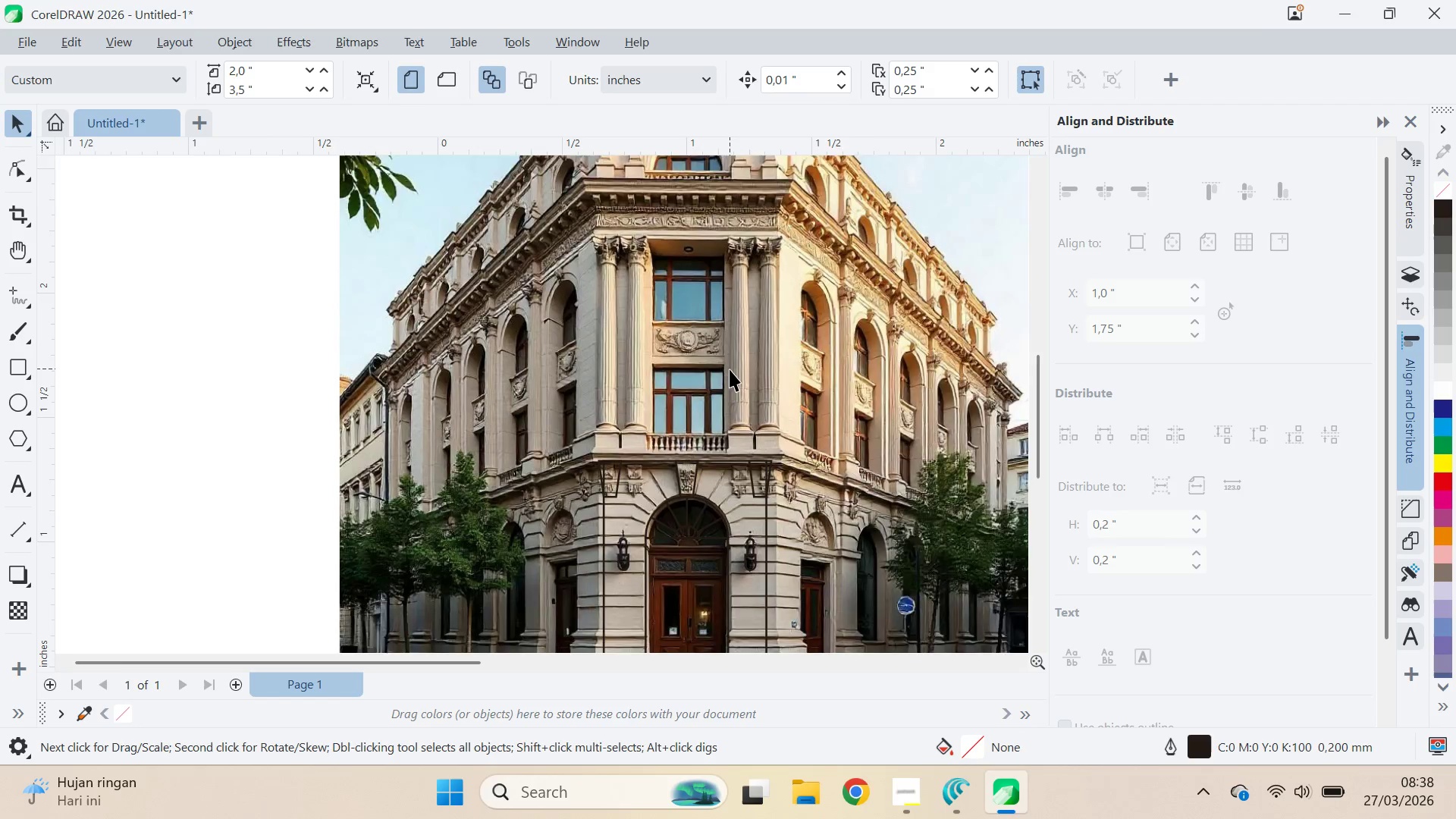 
left_click_drag(start_coordinate=[754, 362], to_coordinate=[757, 439])
 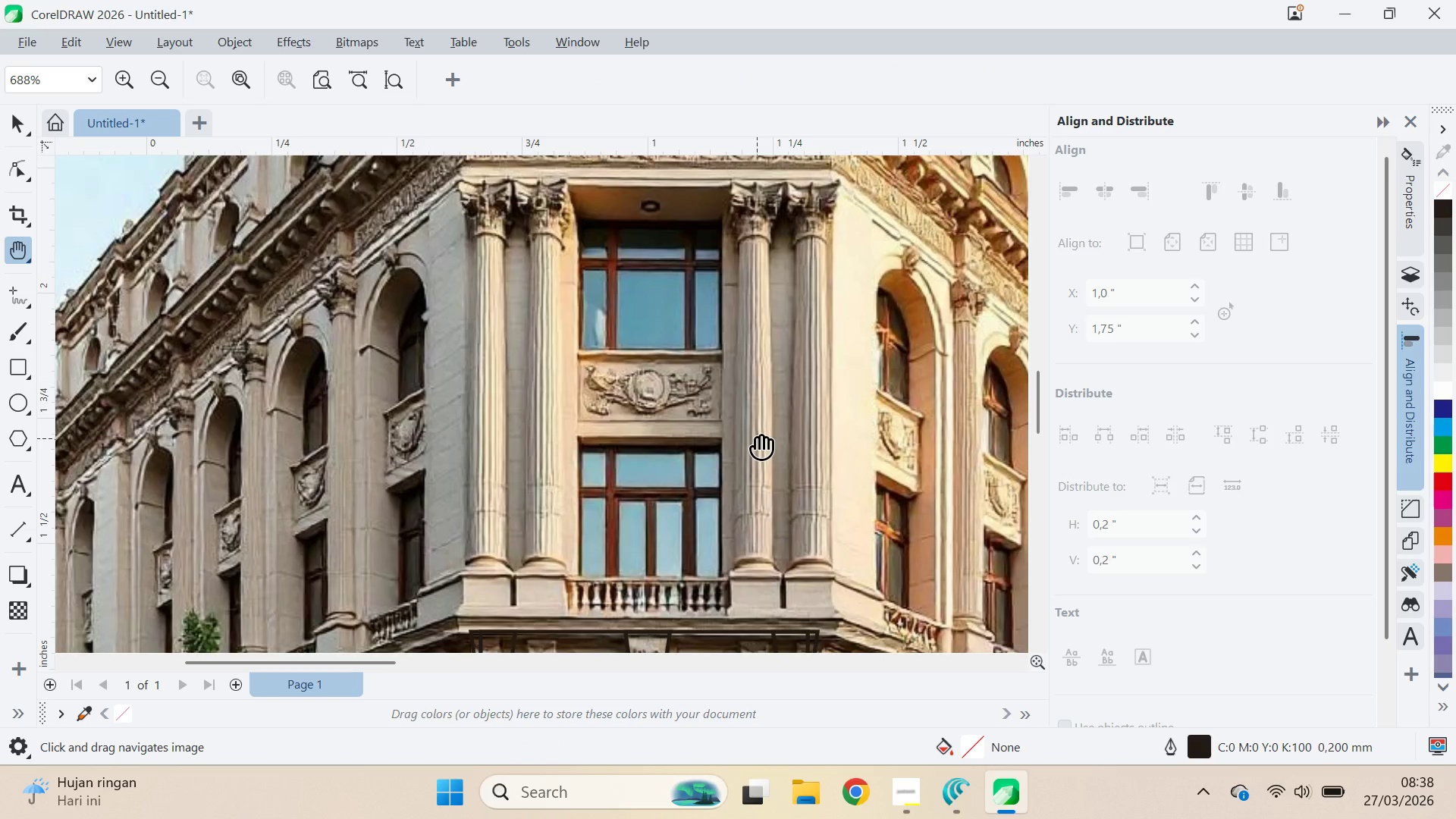 
scroll: coordinate [727, 364], scroll_direction: up, amount: 5.0
 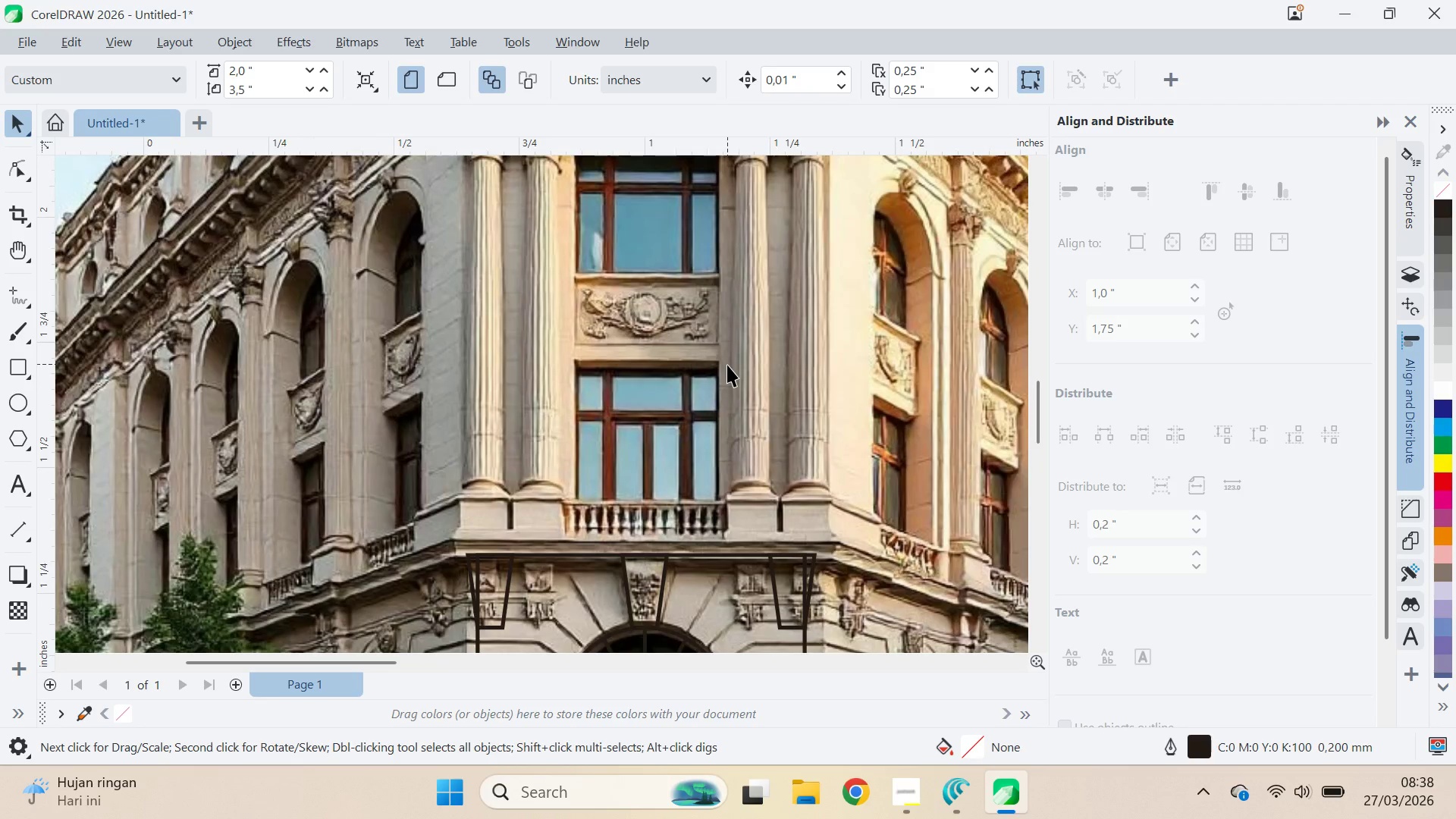 
key(V)
 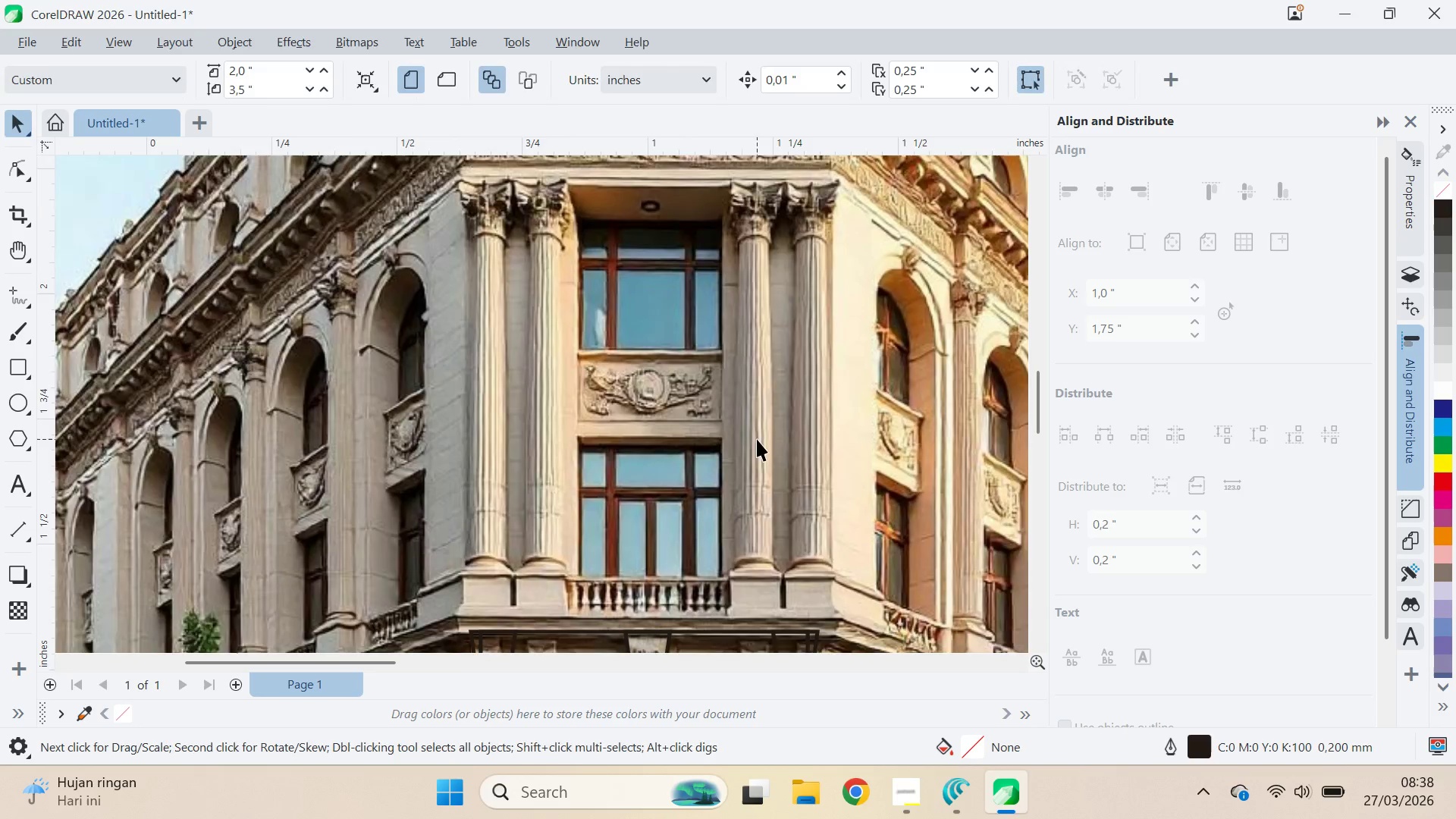 
key(Alt+AltLeft)
 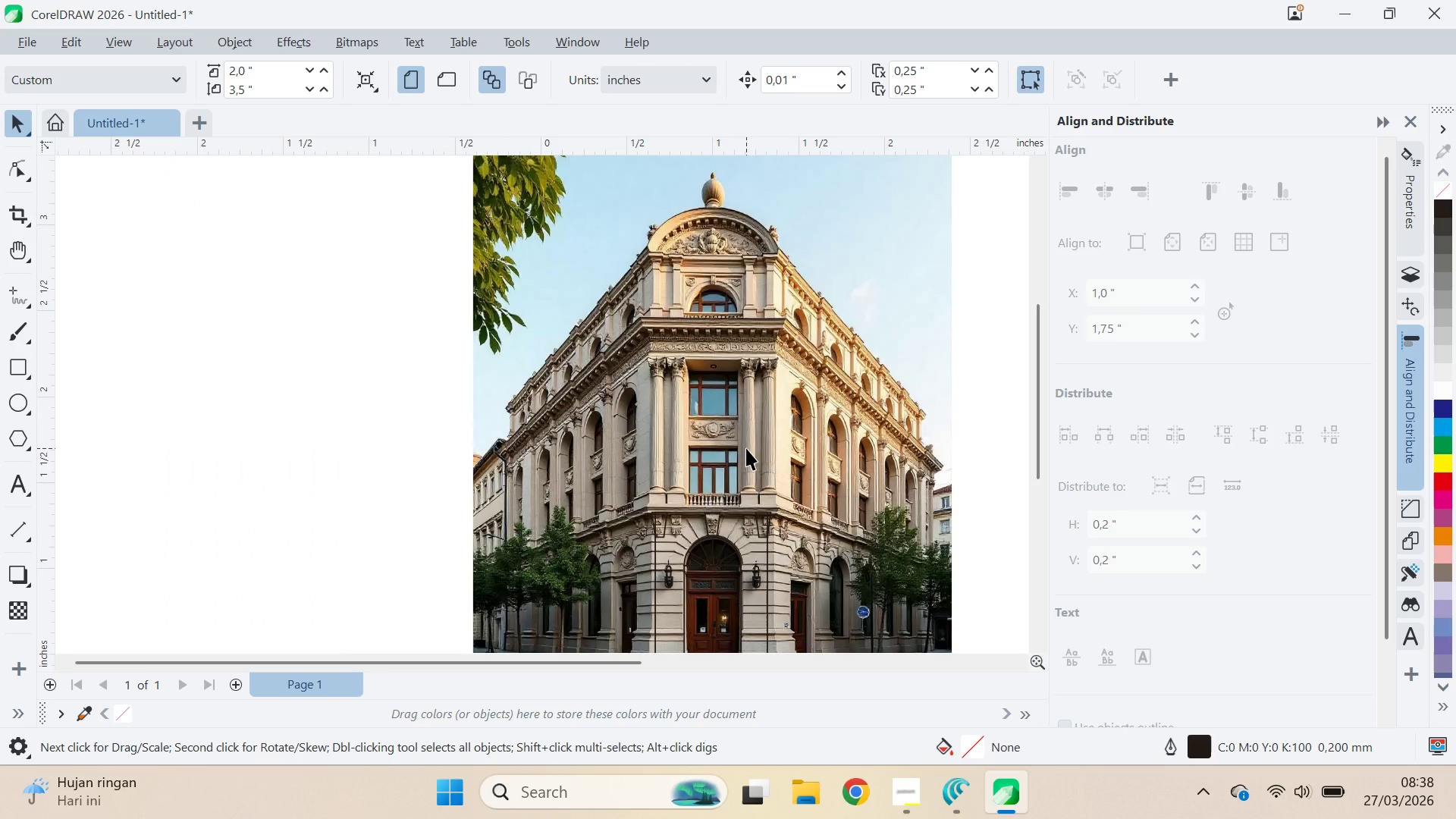 
key(Alt+Tab)
 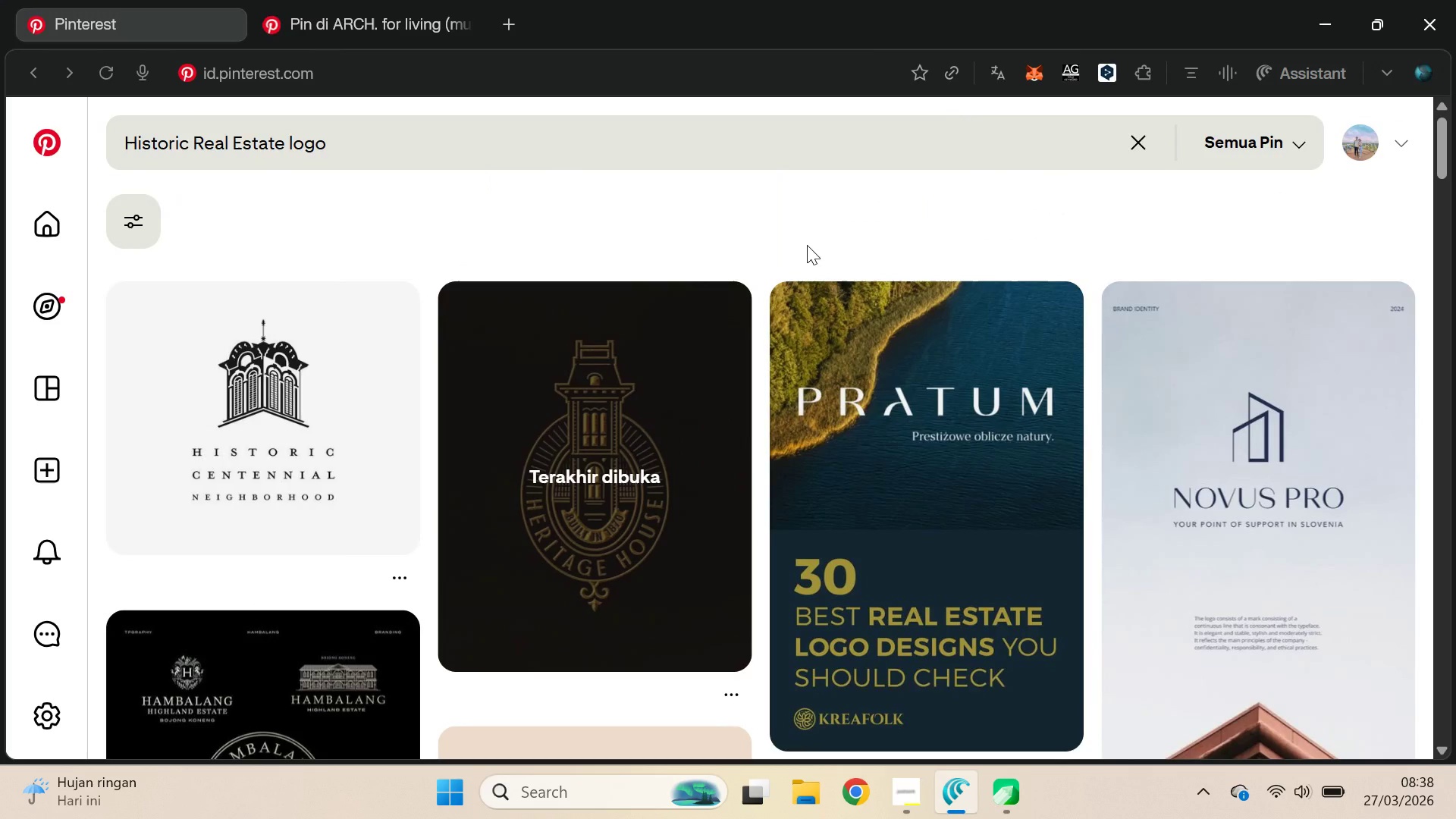 
scroll: coordinate [746, 450], scroll_direction: down, amount: 8.0
 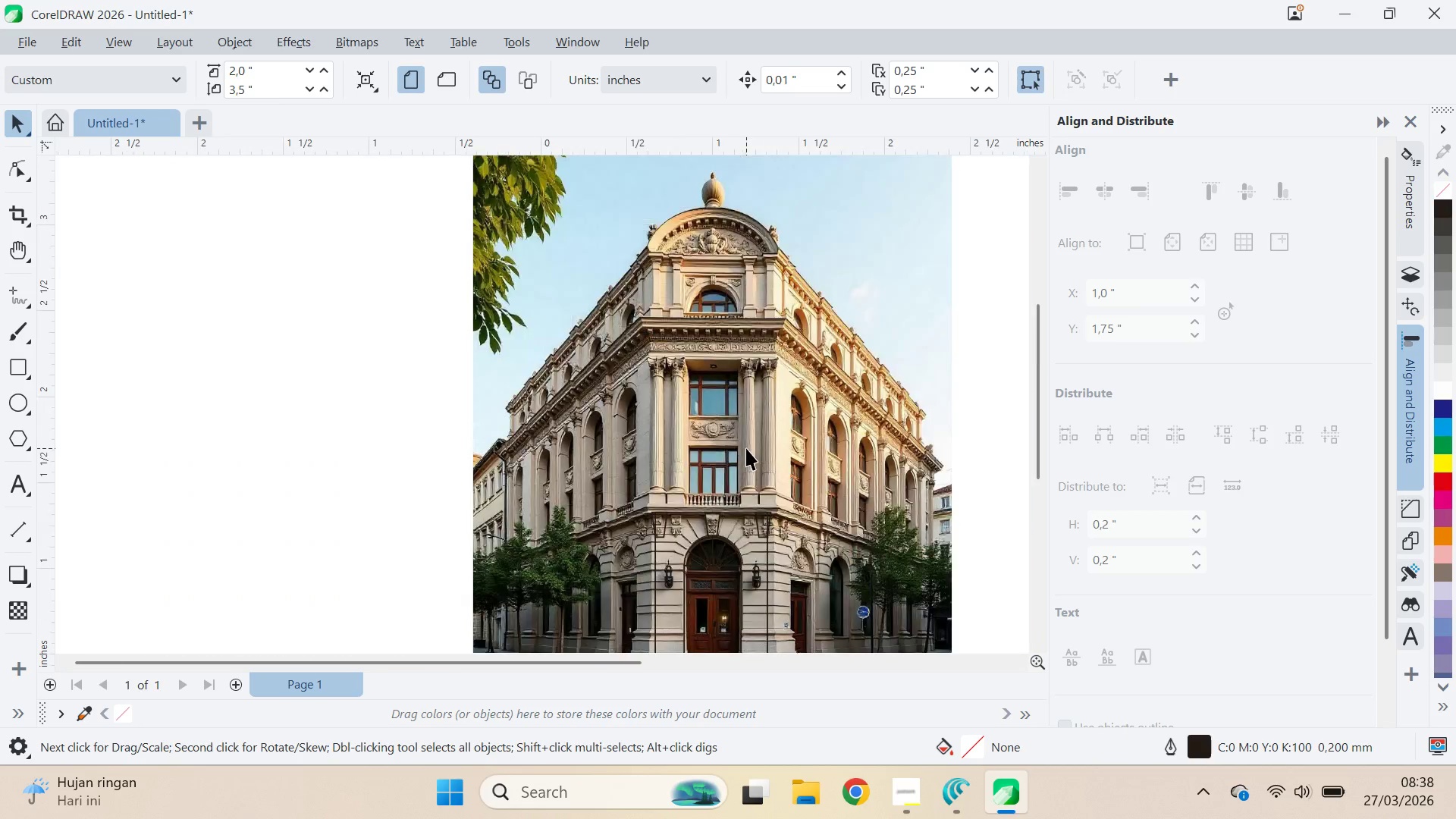 
key(Alt+AltLeft)
 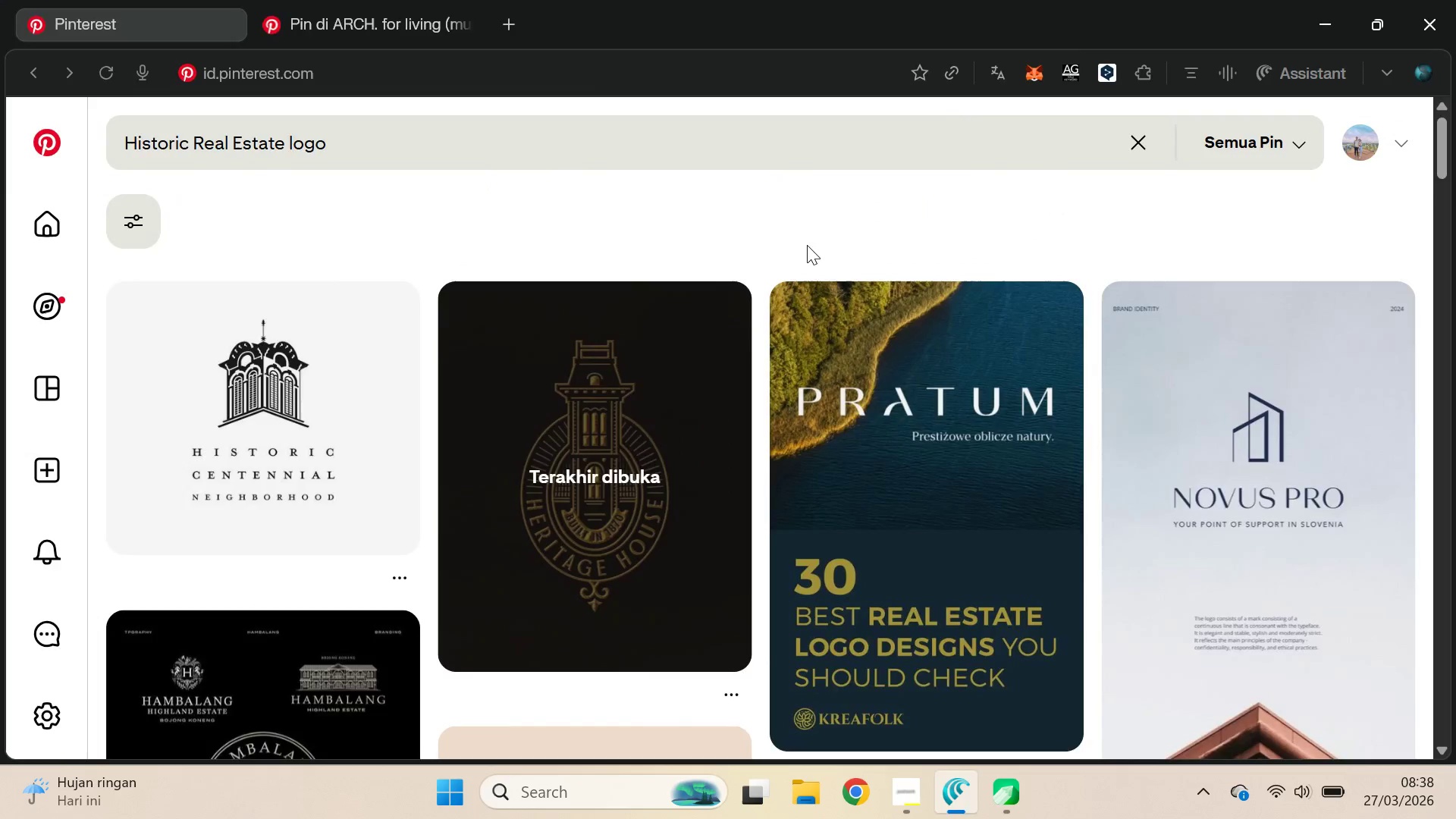 
key(Alt+Tab)
 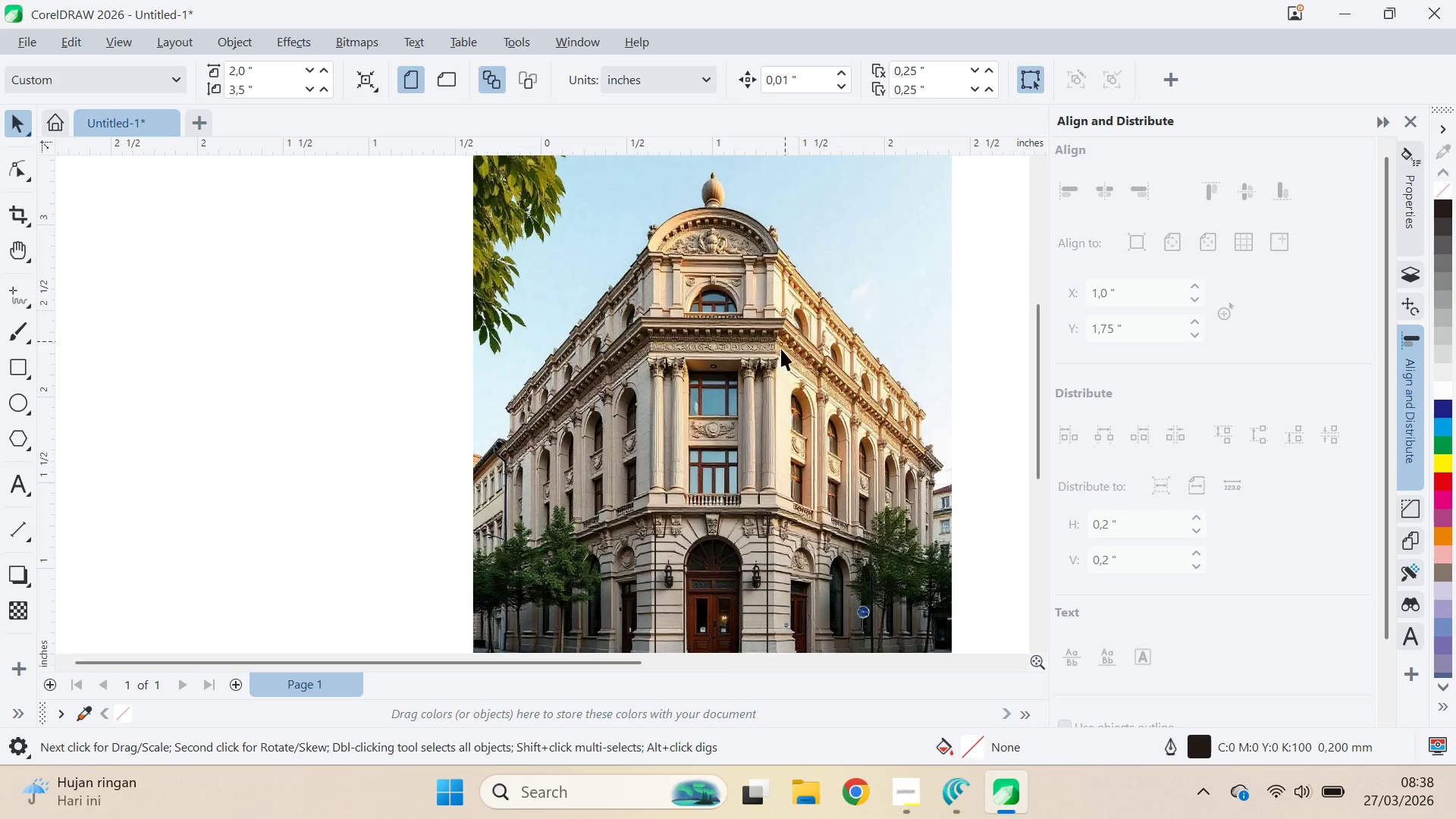 
scroll: coordinate [755, 505], scroll_direction: up, amount: 5.0
 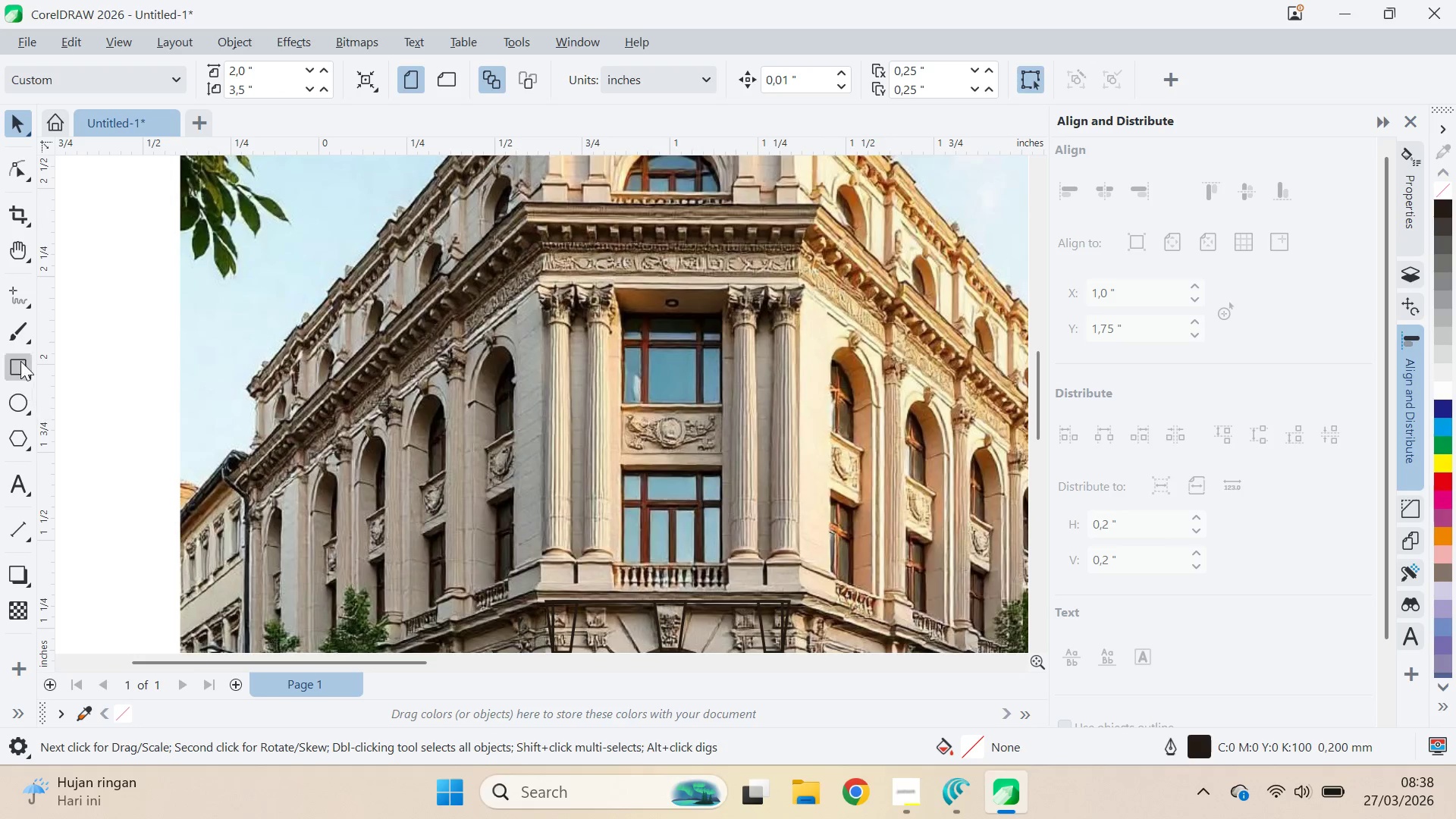 
left_click([20, 358])
 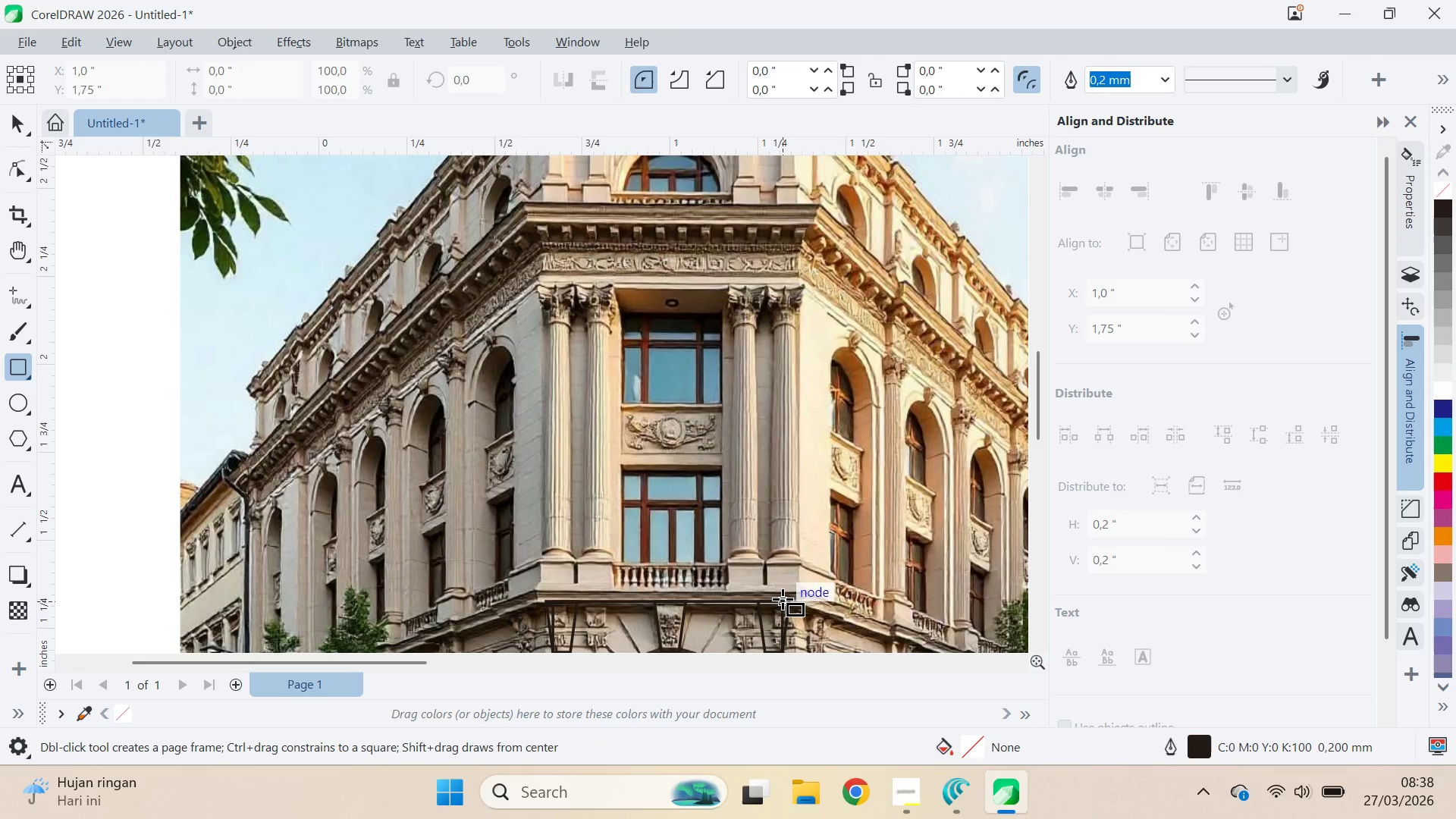 
left_click_drag(start_coordinate=[782, 599], to_coordinate=[755, 598])
 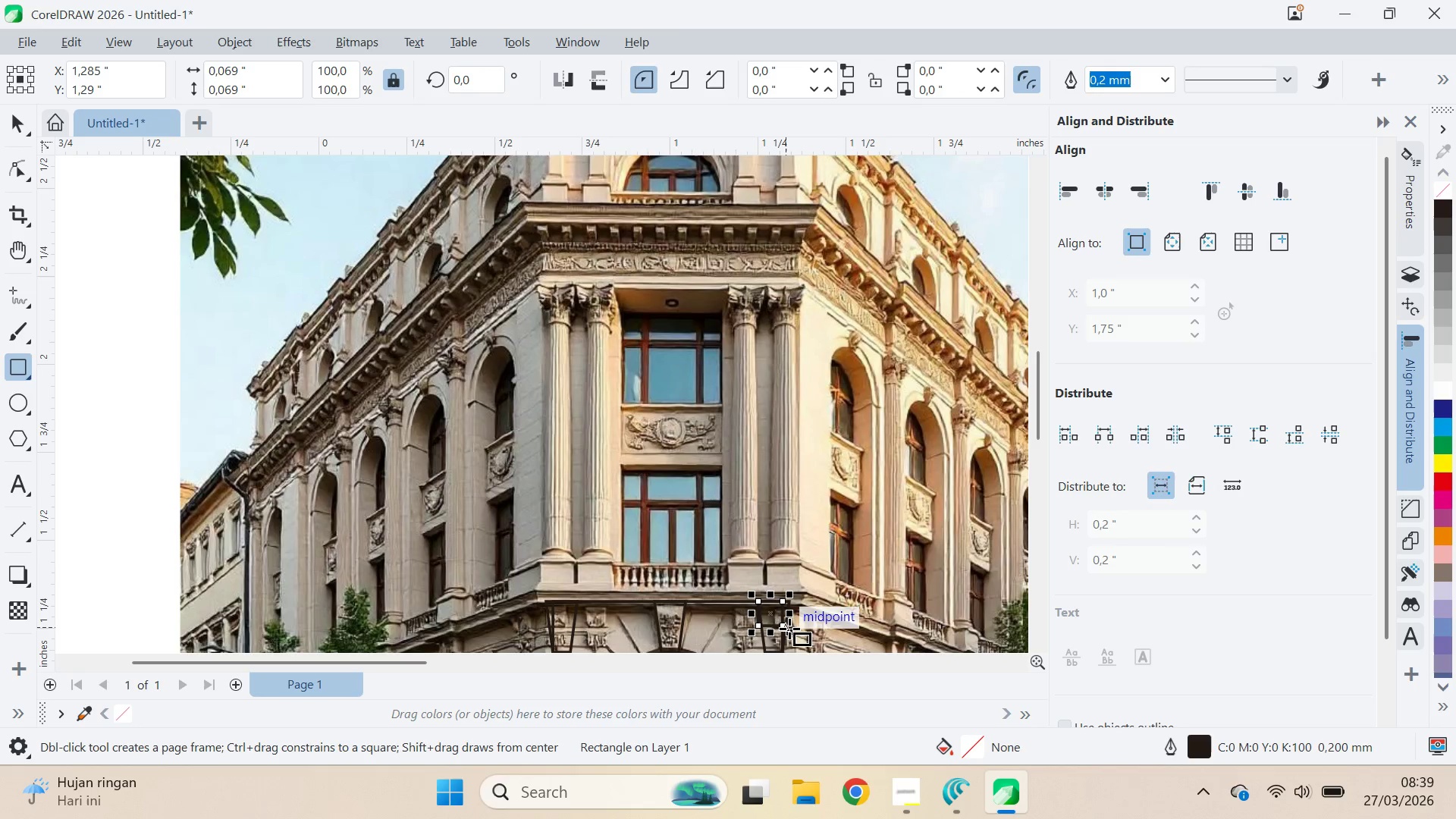 
hold_key(key=ControlLeft, duration=1.2)
 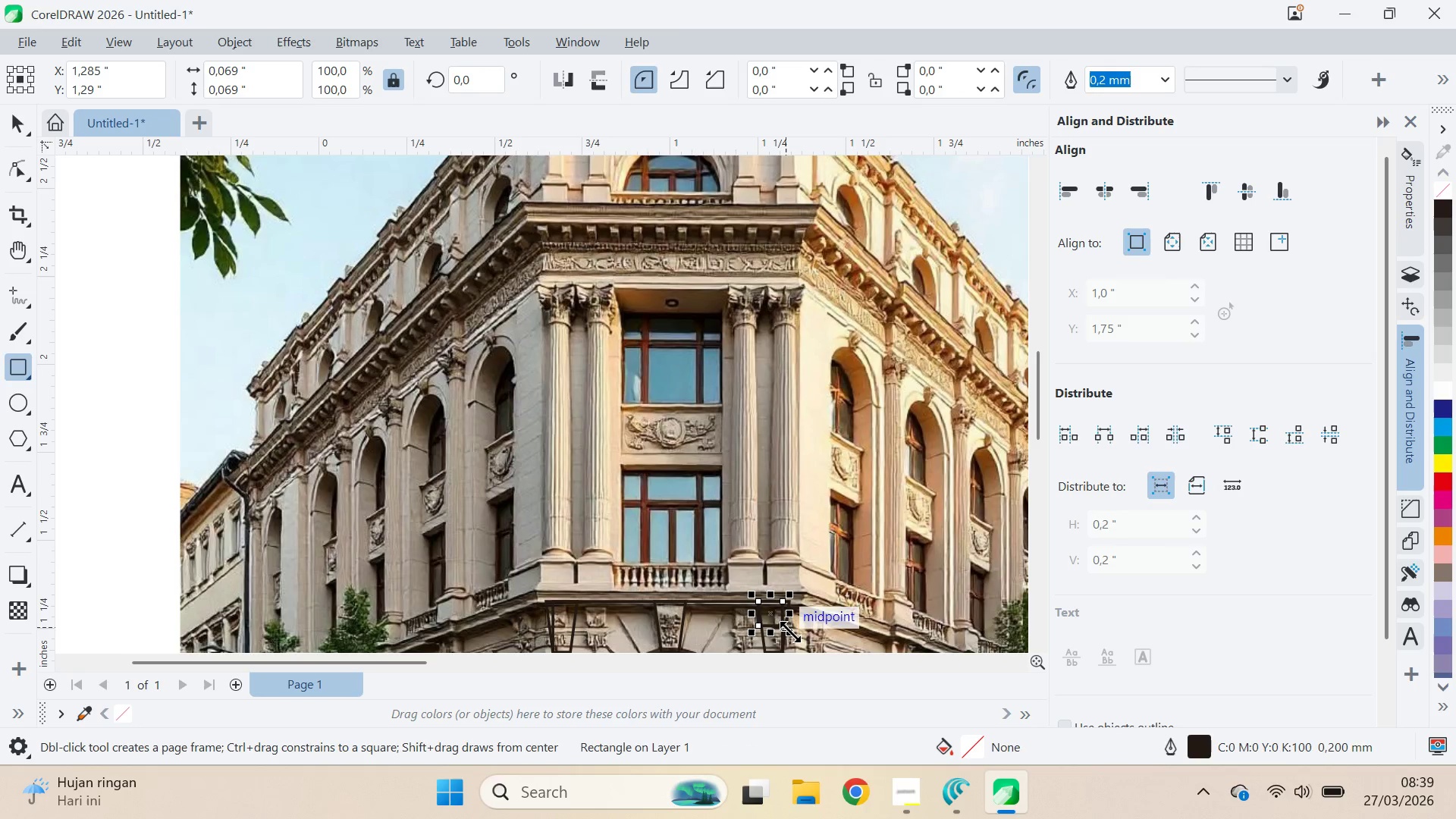 
key(V)
 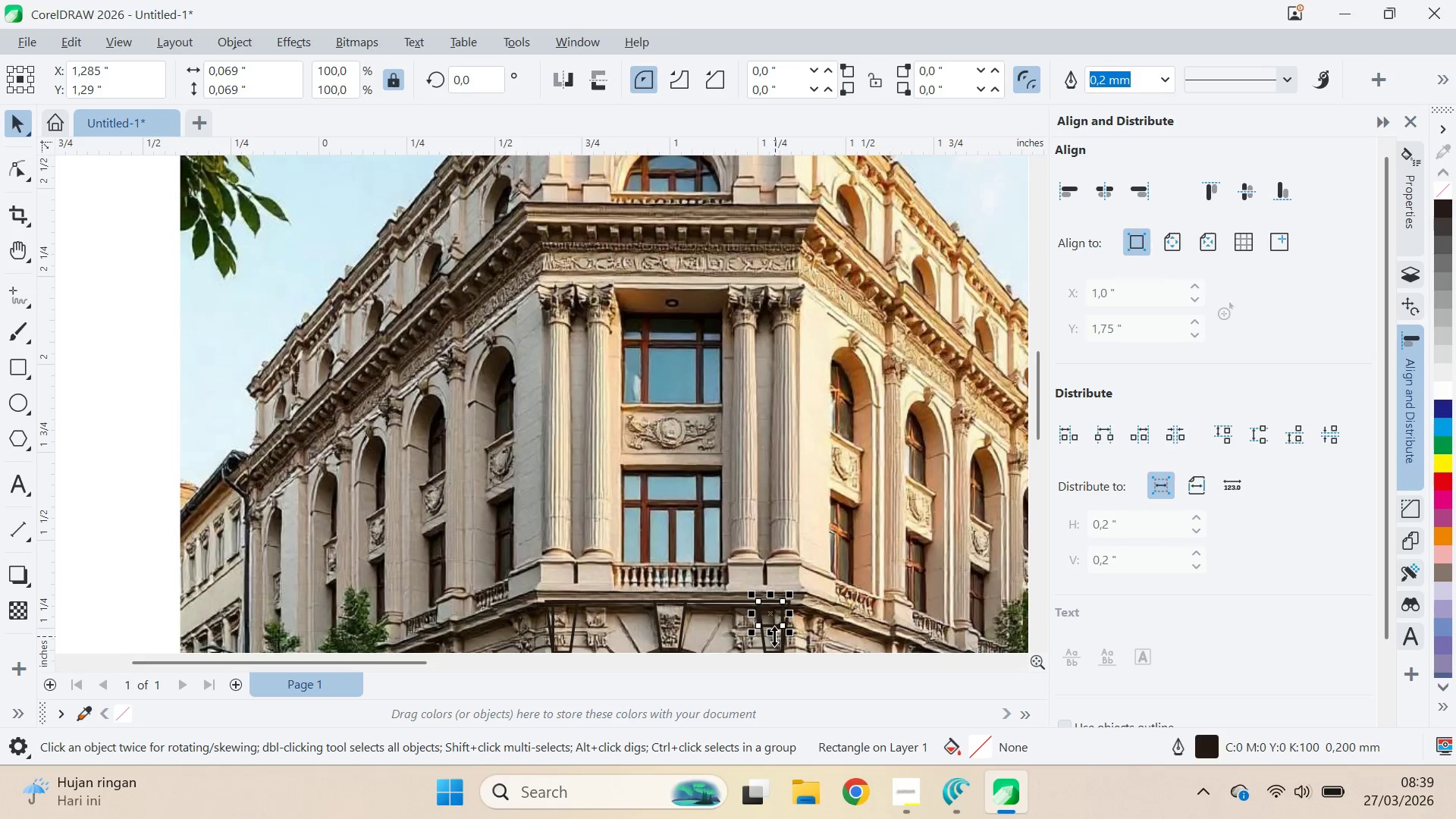 
left_click_drag(start_coordinate=[774, 636], to_coordinate=[768, 580])
 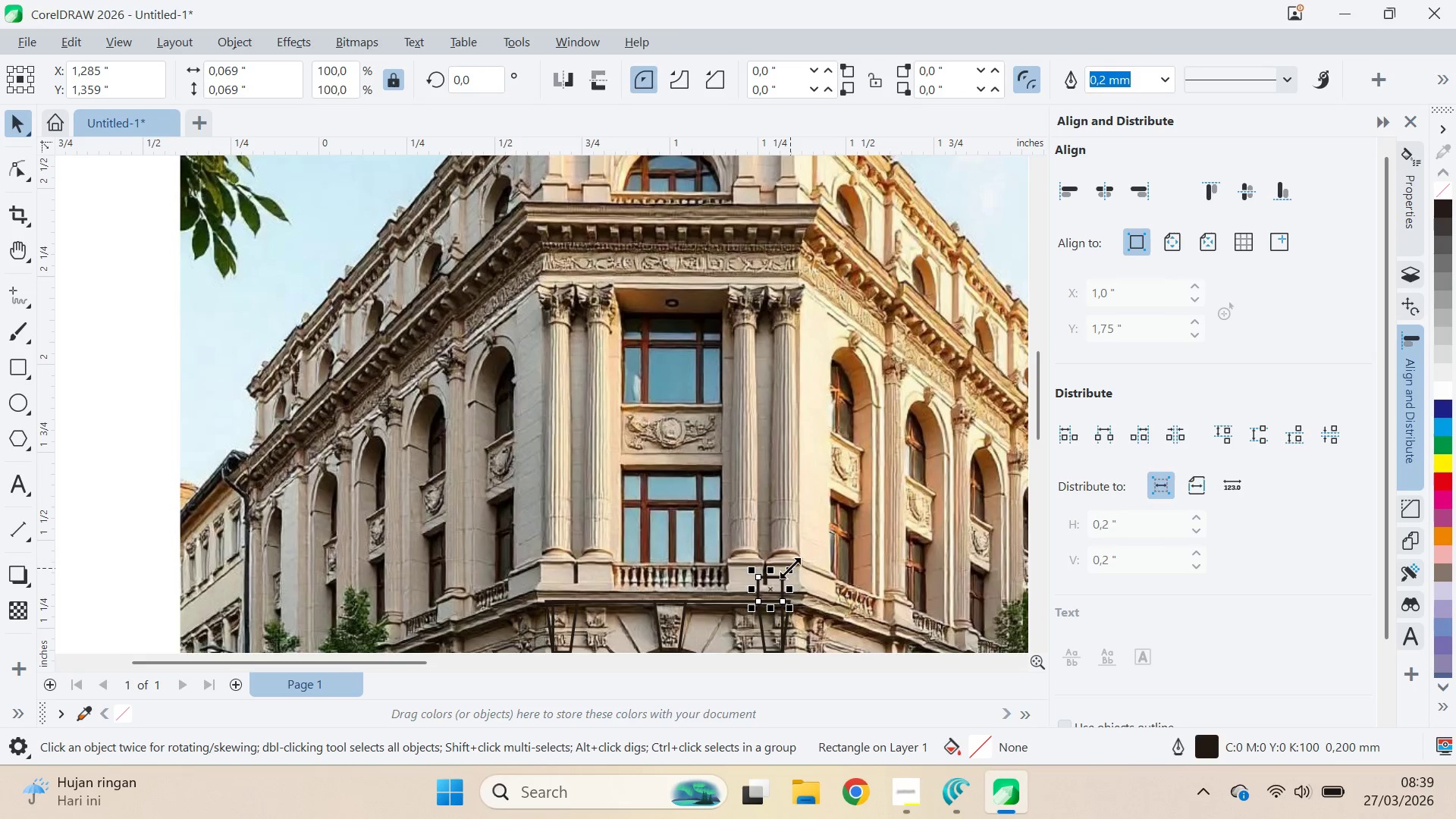 
hold_key(key=ControlLeft, duration=0.66)
 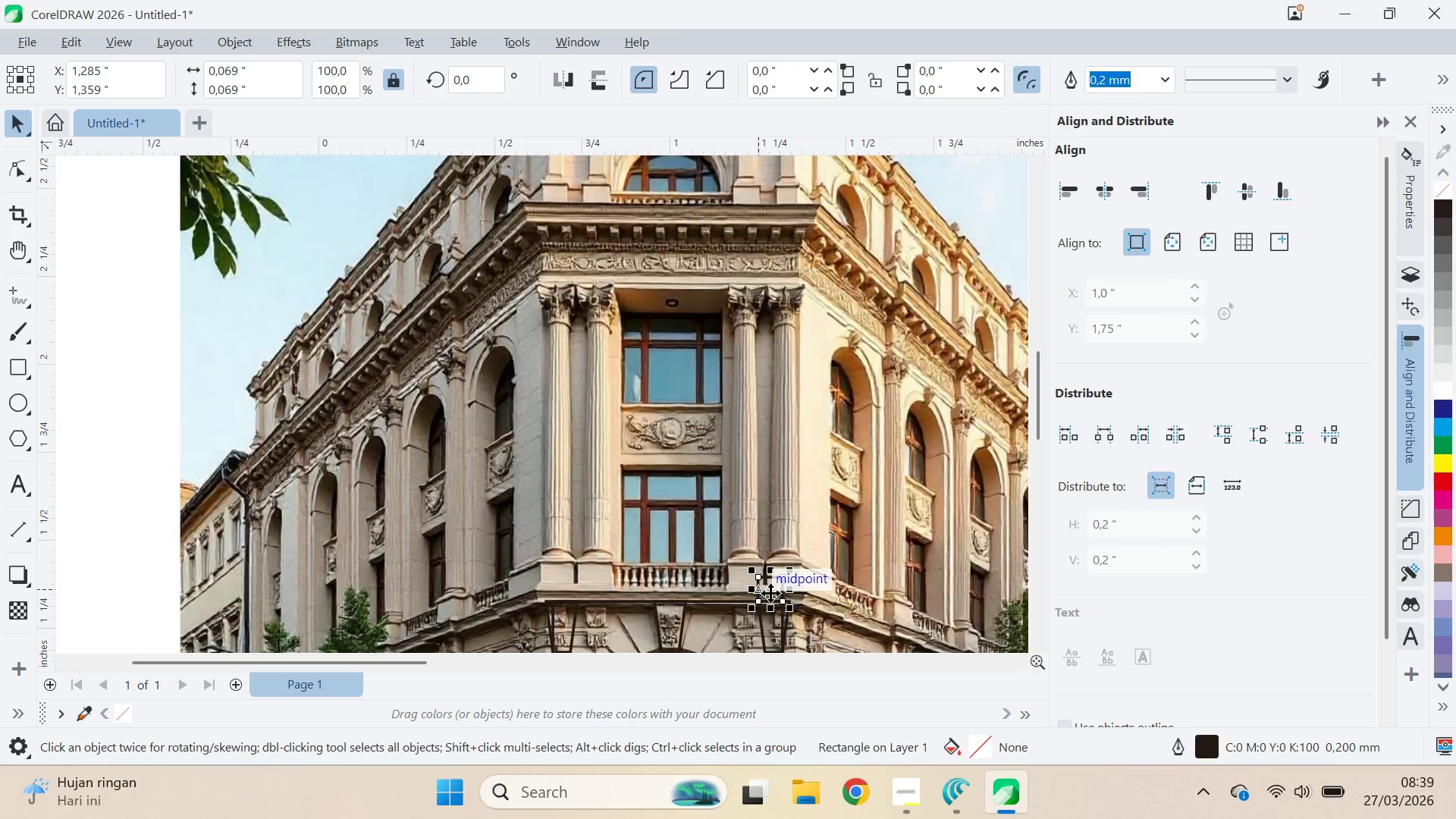 
hold_key(key=ControlLeft, duration=1.47)
left_click_drag(start_coordinate=[786, 589], to_coordinate=[742, 584])
 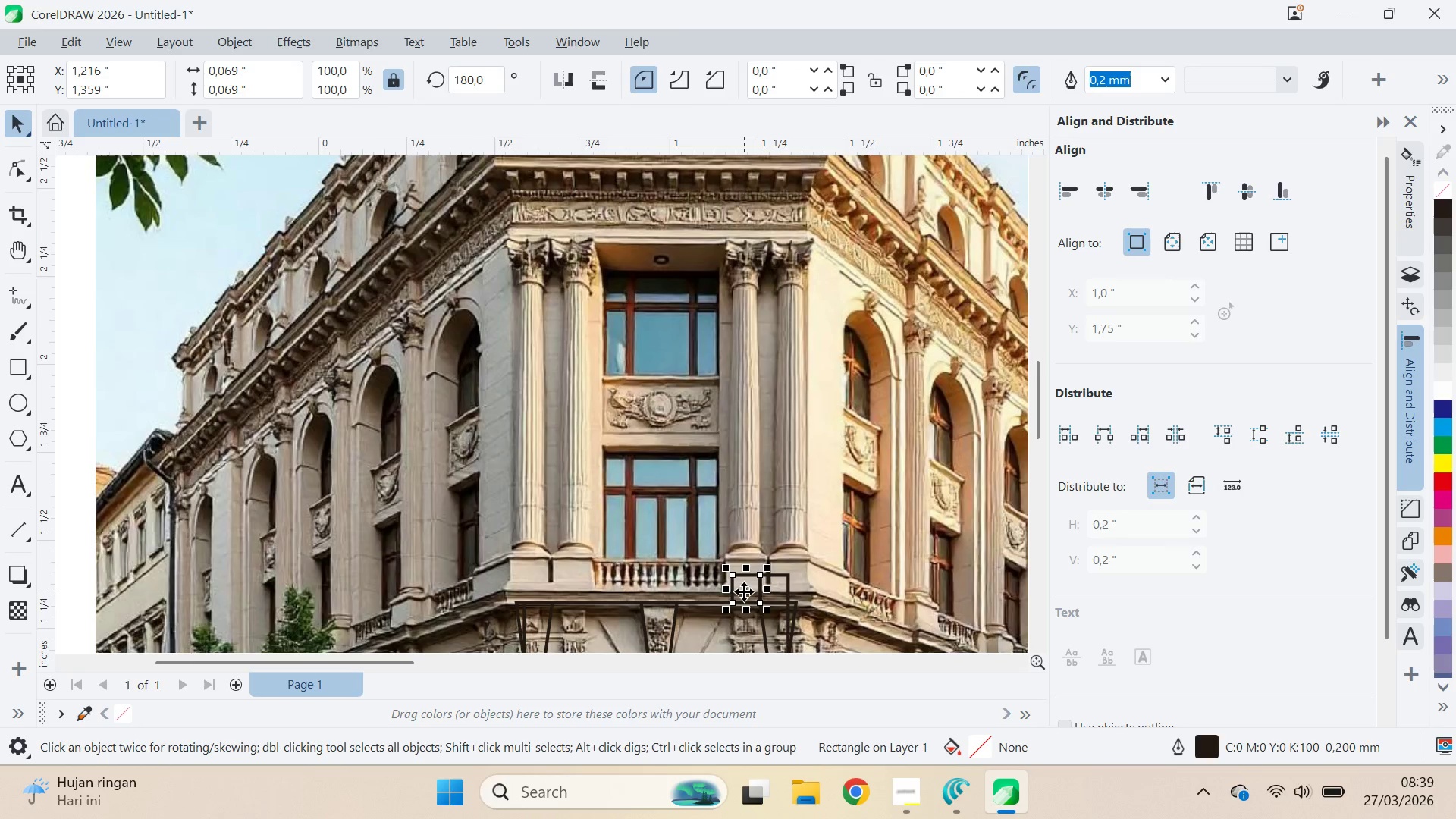 
left_click_drag(start_coordinate=[752, 596], to_coordinate=[736, 592])
 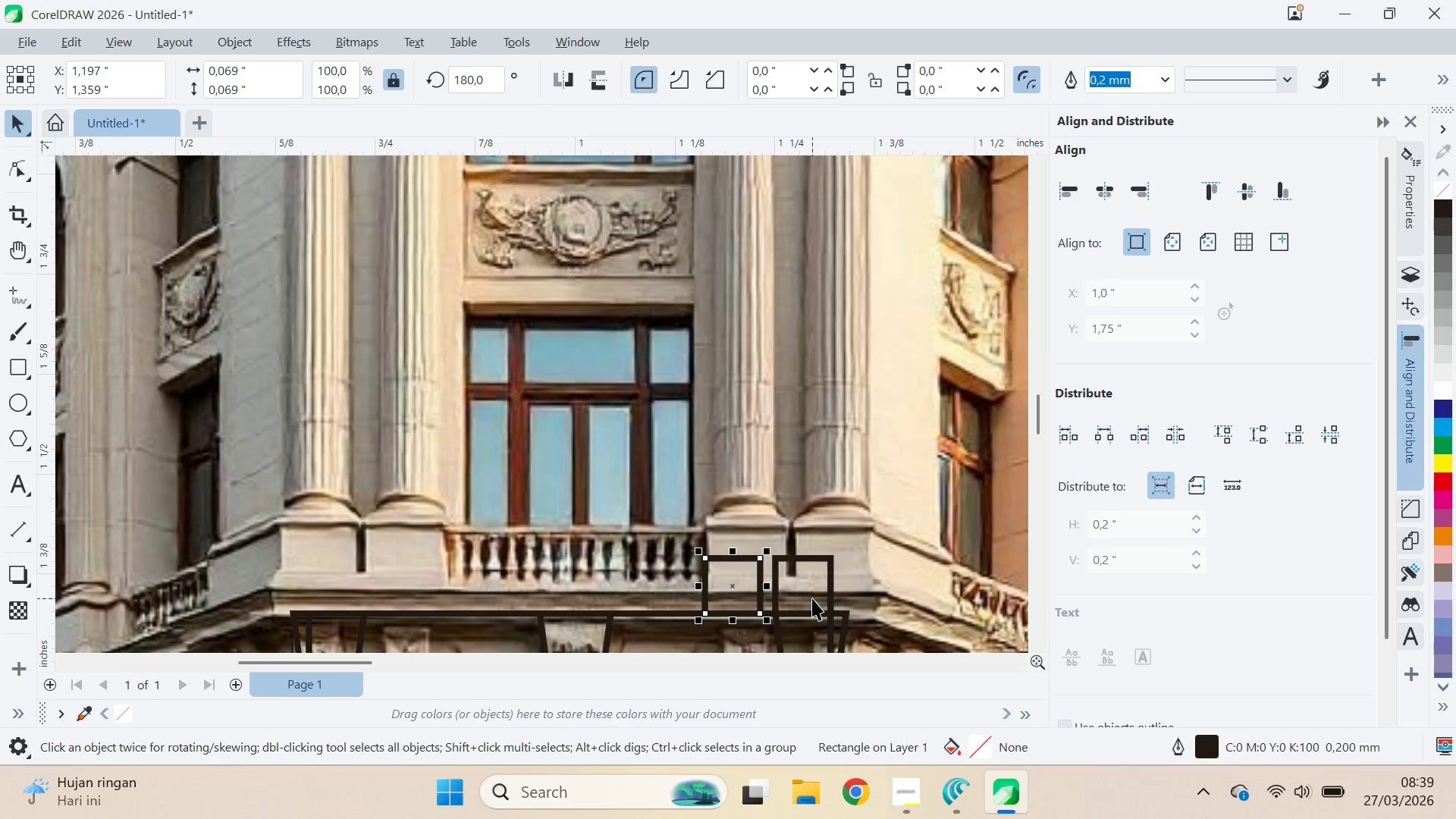 
scroll: coordinate [745, 592], scroll_direction: up, amount: 6.0
 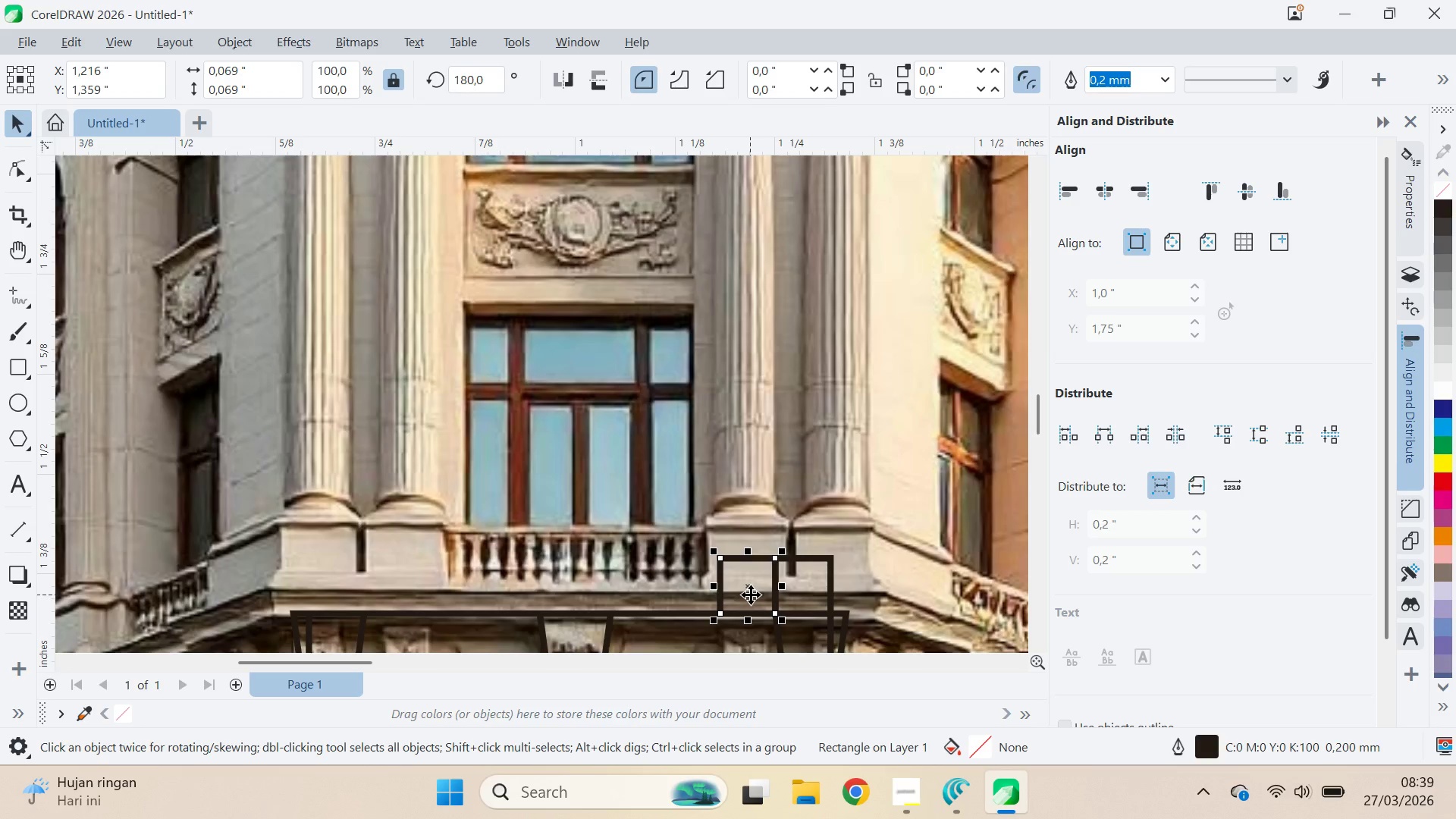 
hold_key(key=ShiftLeft, duration=1.19)
 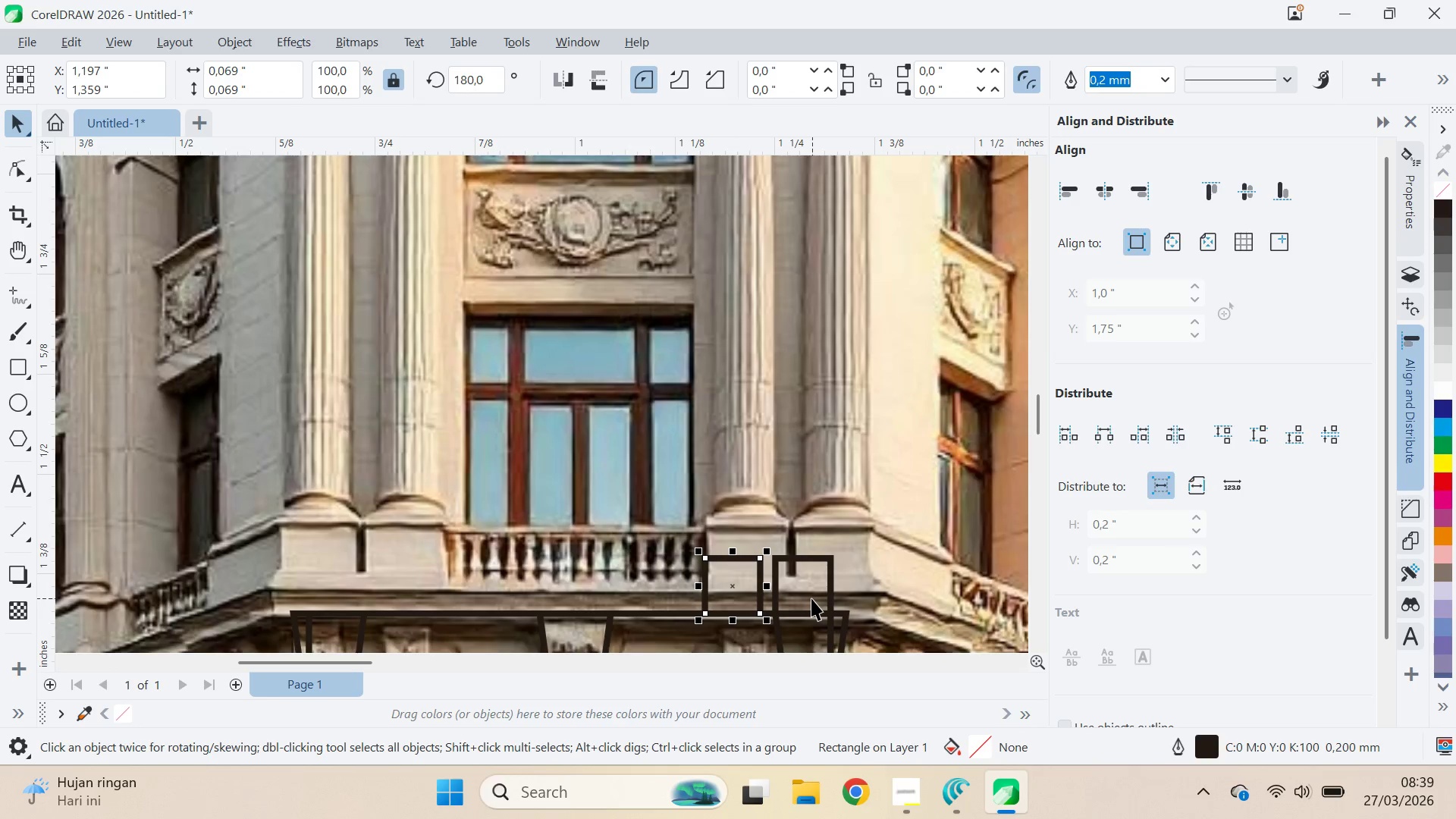 
key(Shift+ShiftLeft)
 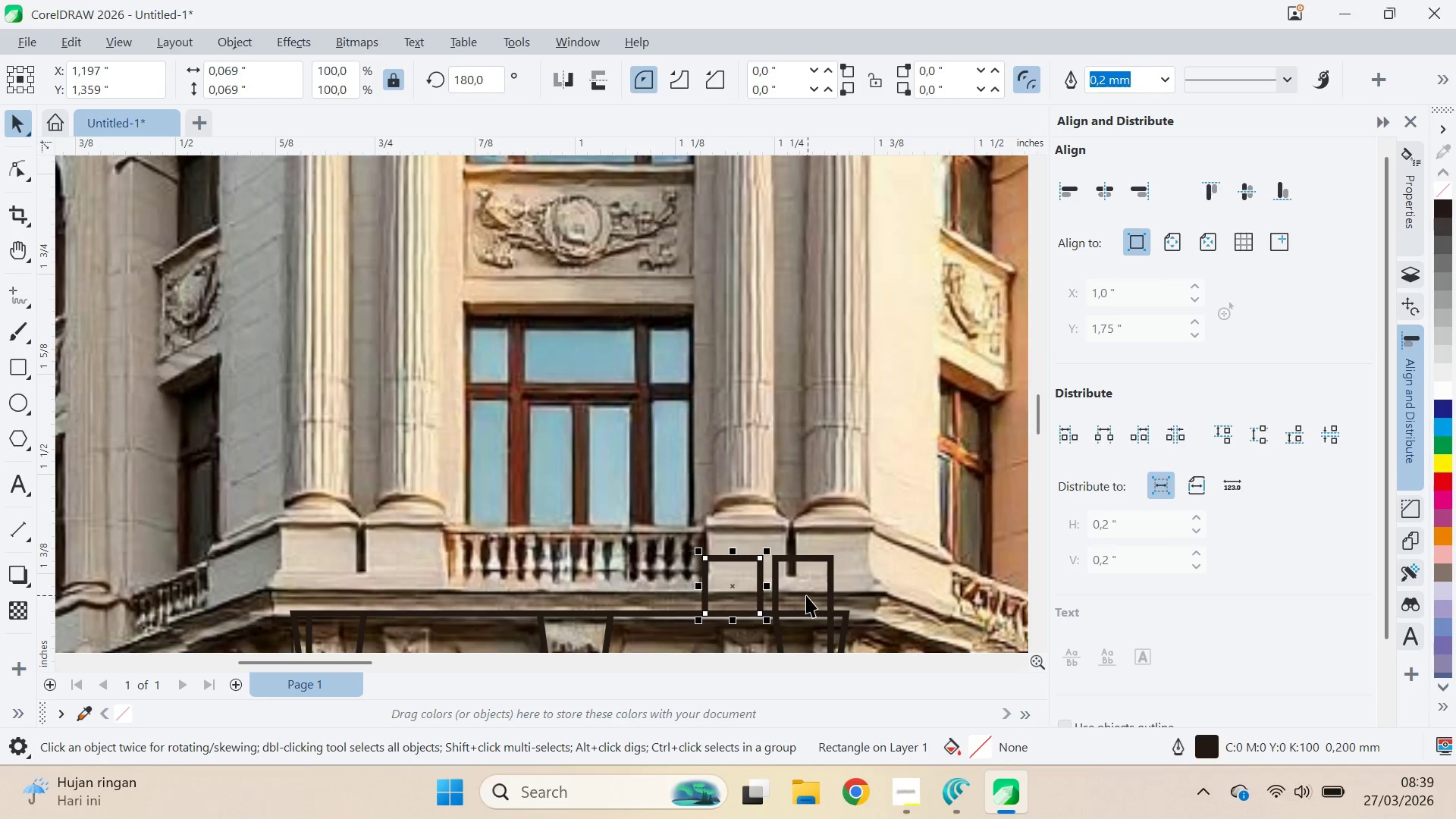 
key(Control+Z)
 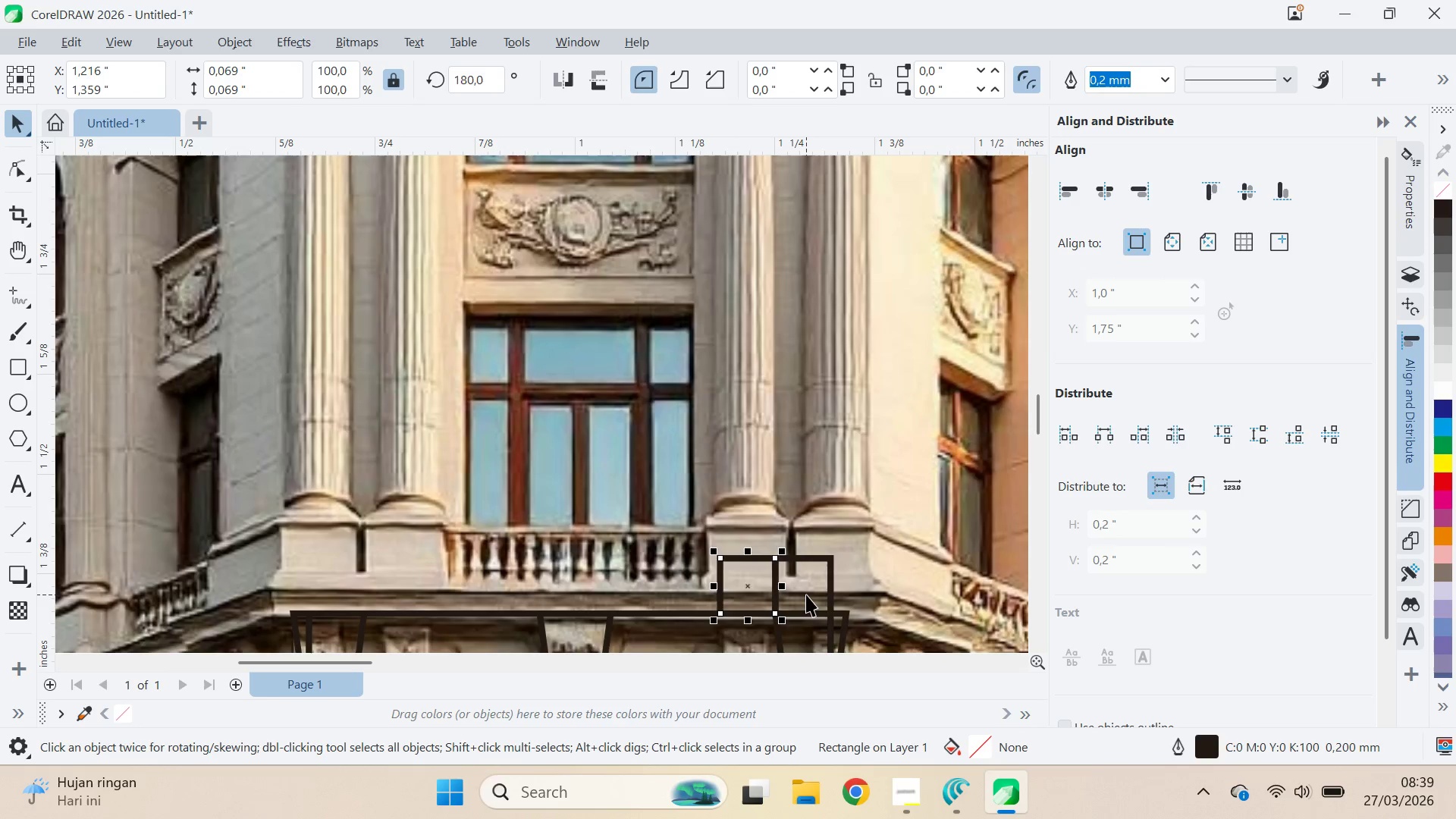 
key(Control+Z)
 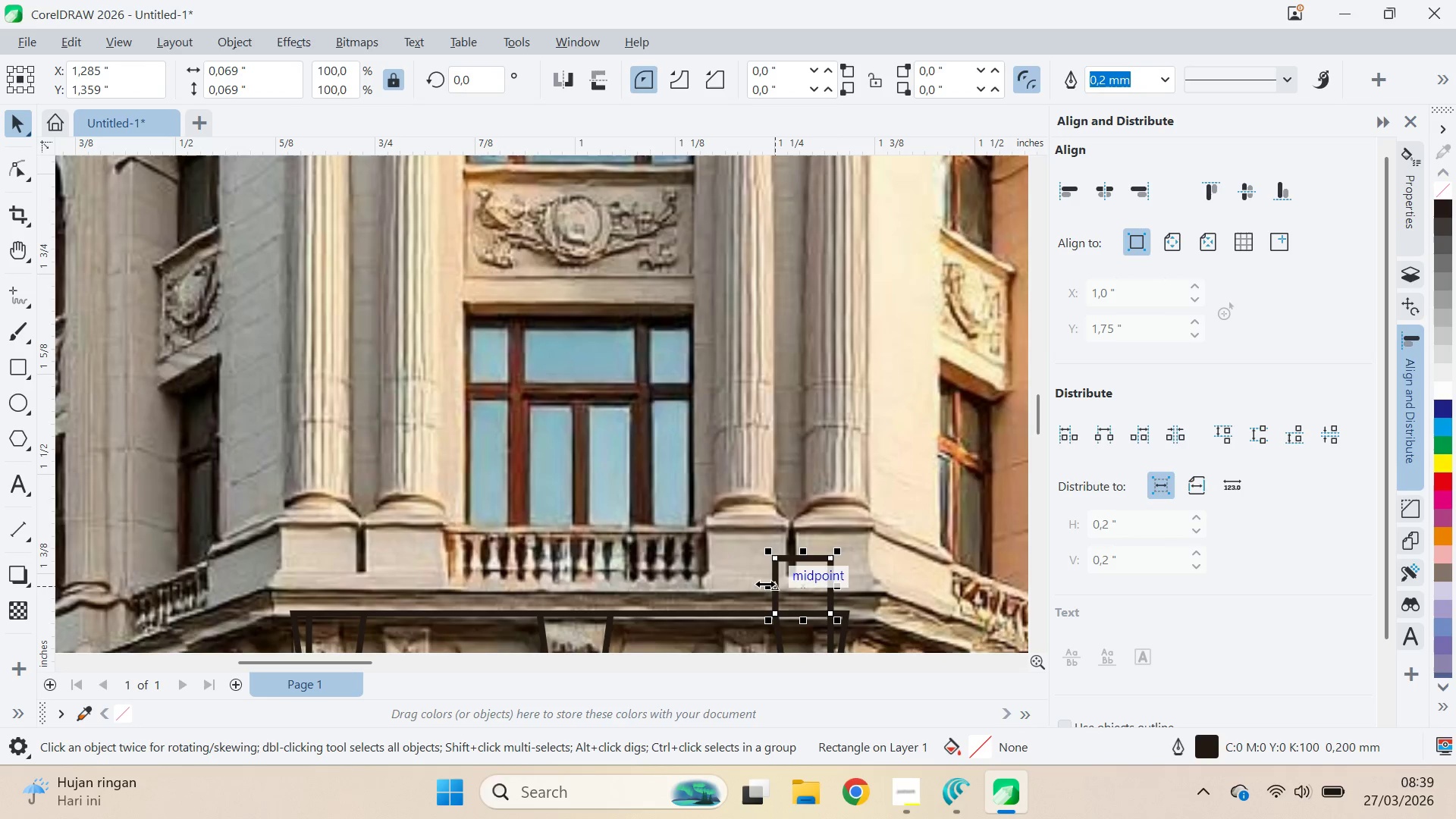 
left_click_drag(start_coordinate=[766, 585], to_coordinate=[758, 585])
 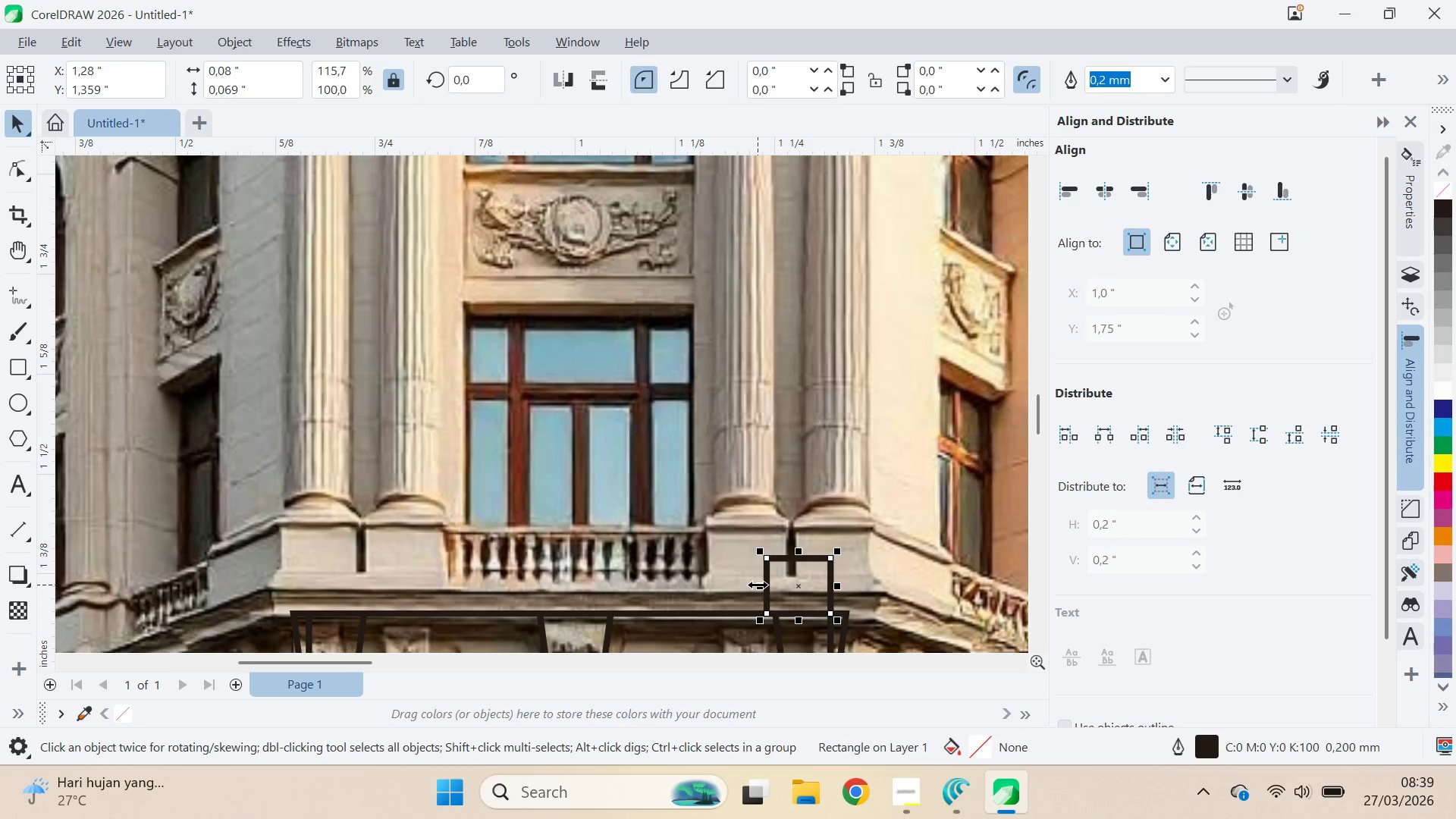 
key(Control+Z)
 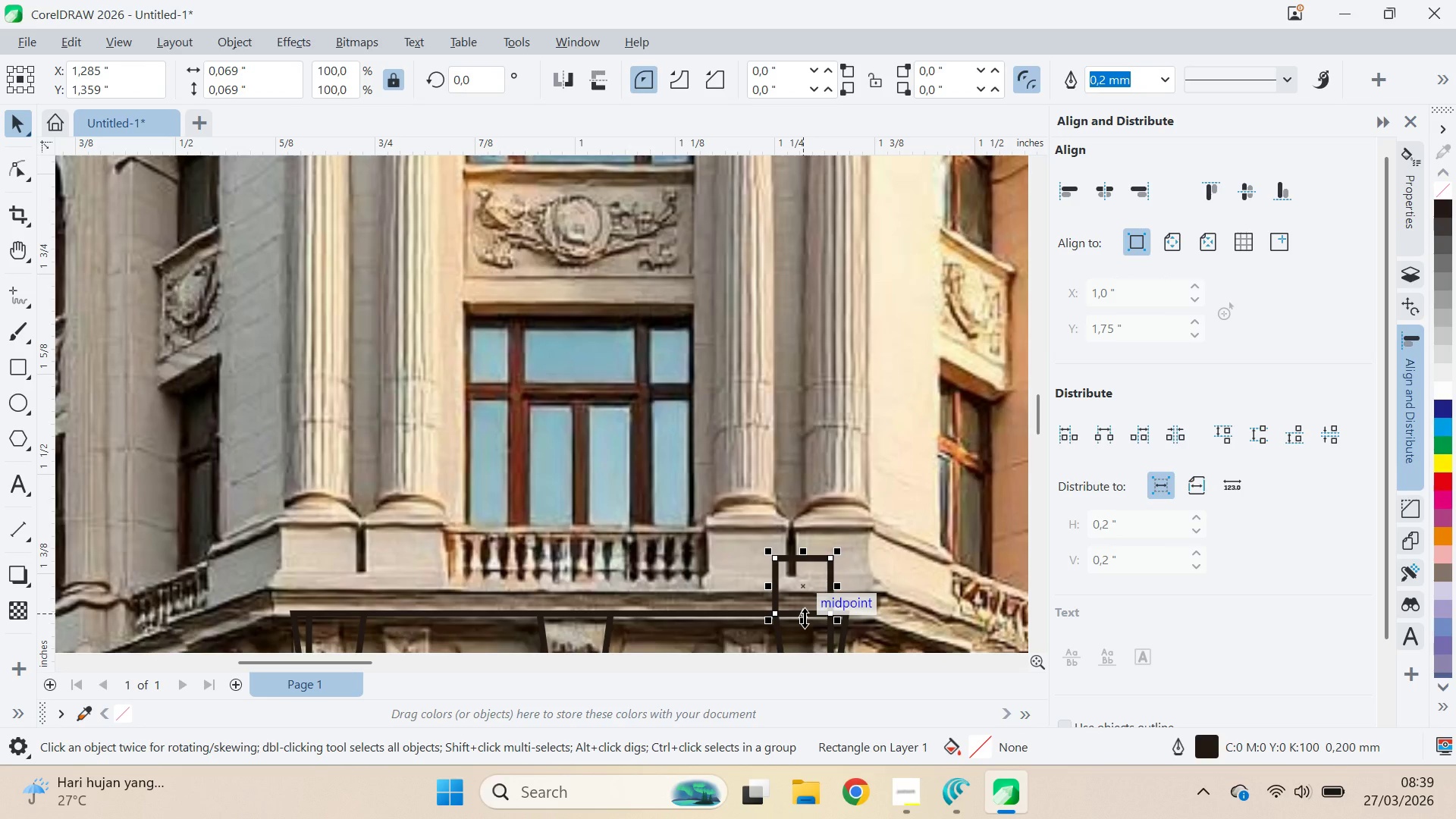 
left_click_drag(start_coordinate=[805, 618], to_coordinate=[813, 513])
 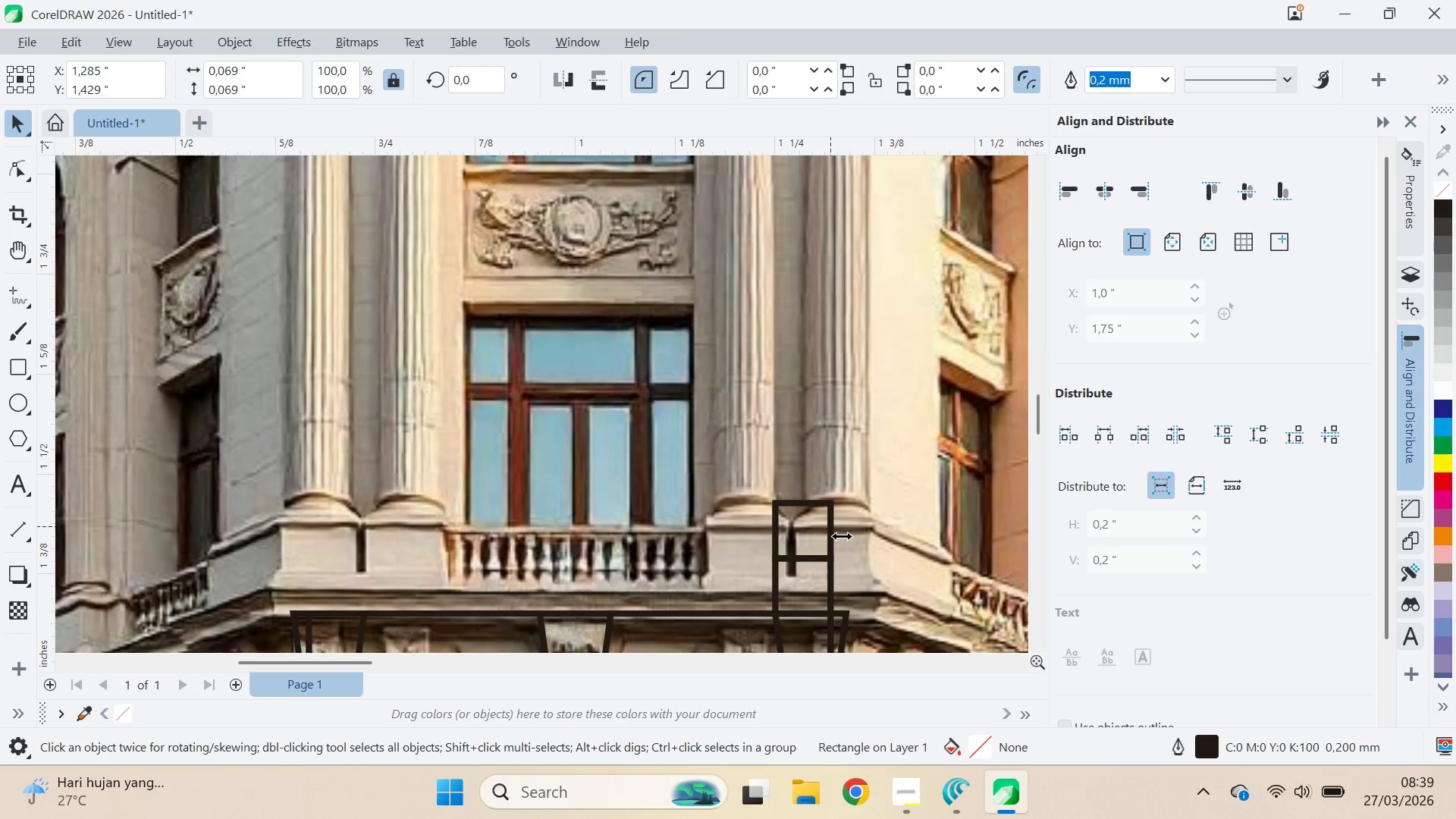 
hold_key(key=ControlLeft, duration=1.2)
right_click([813, 513])
 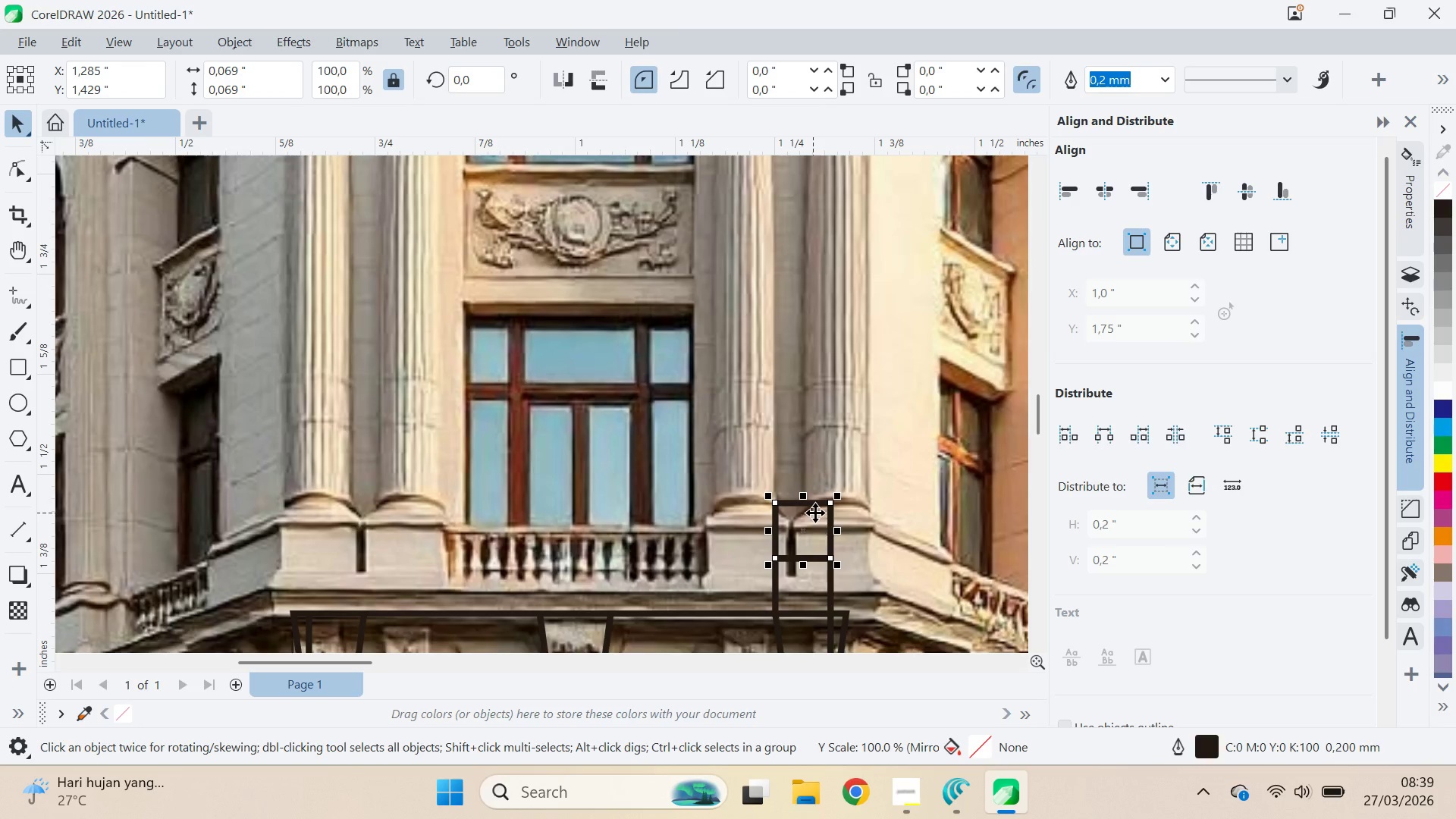 
left_click([813, 513])
 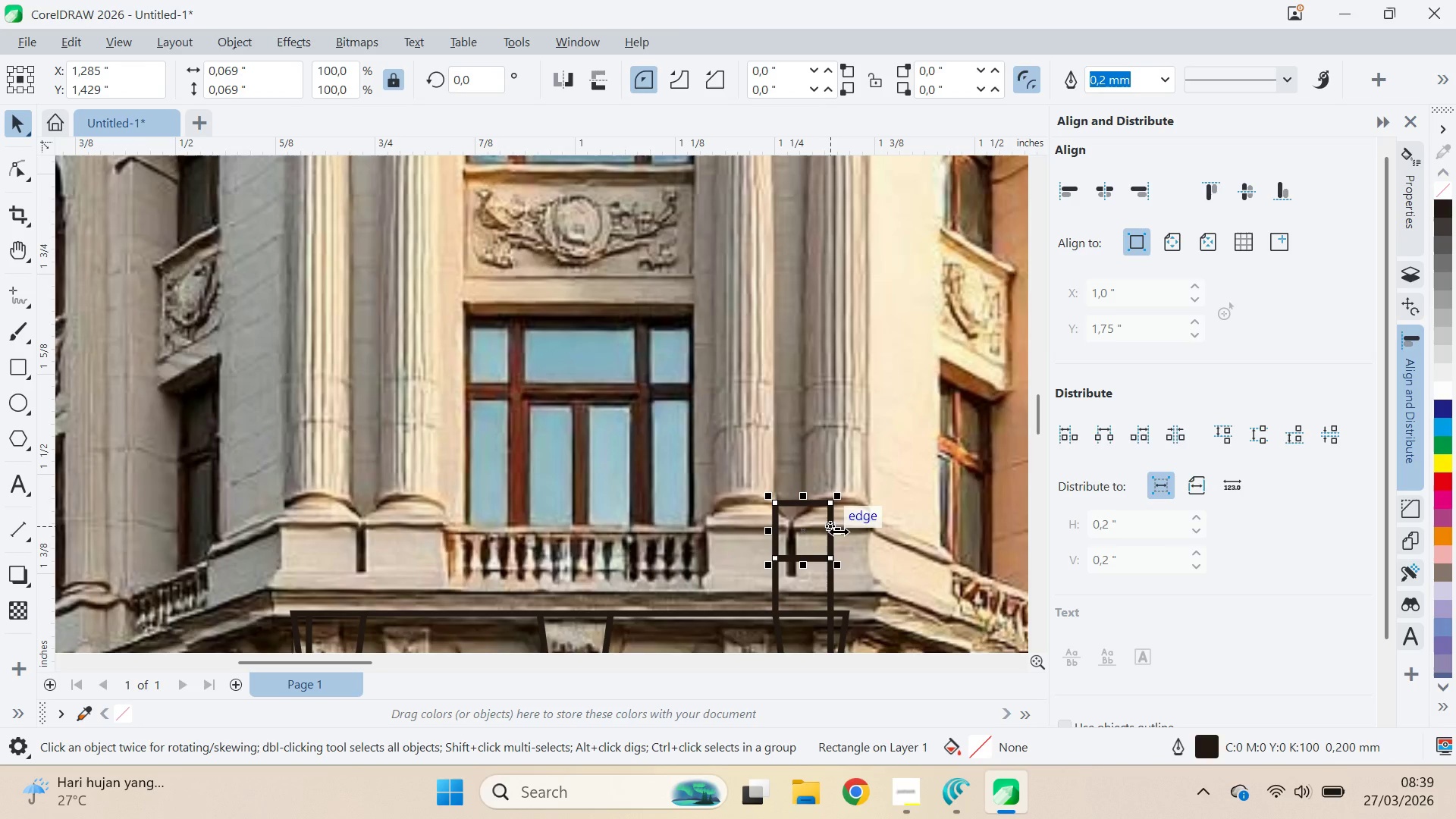 
hold_key(key=ShiftLeft, duration=1.5)
left_click_drag(start_coordinate=[842, 536], to_coordinate=[835, 595])
 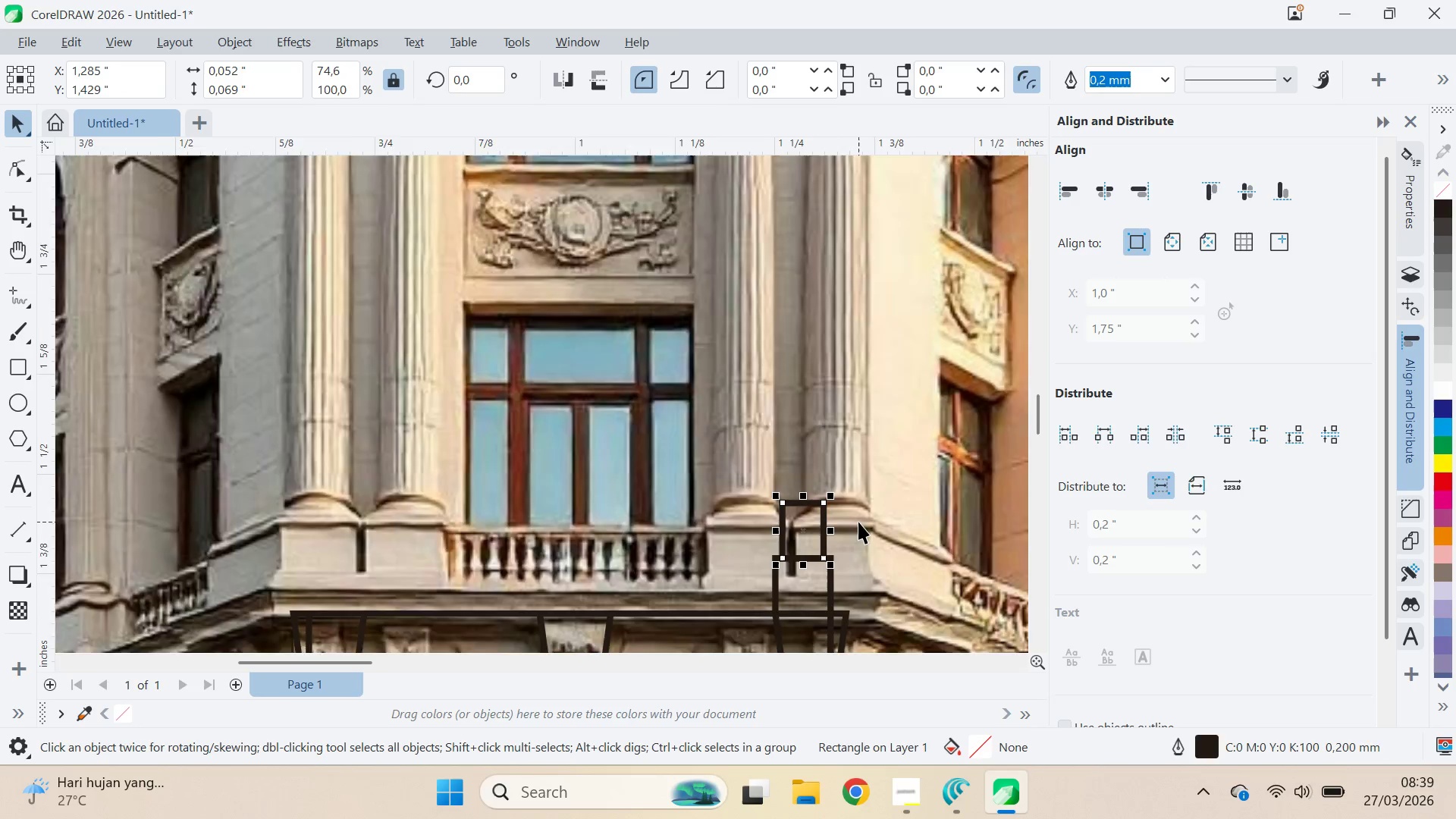 
hold_key(key=ShiftLeft, duration=1.51)
 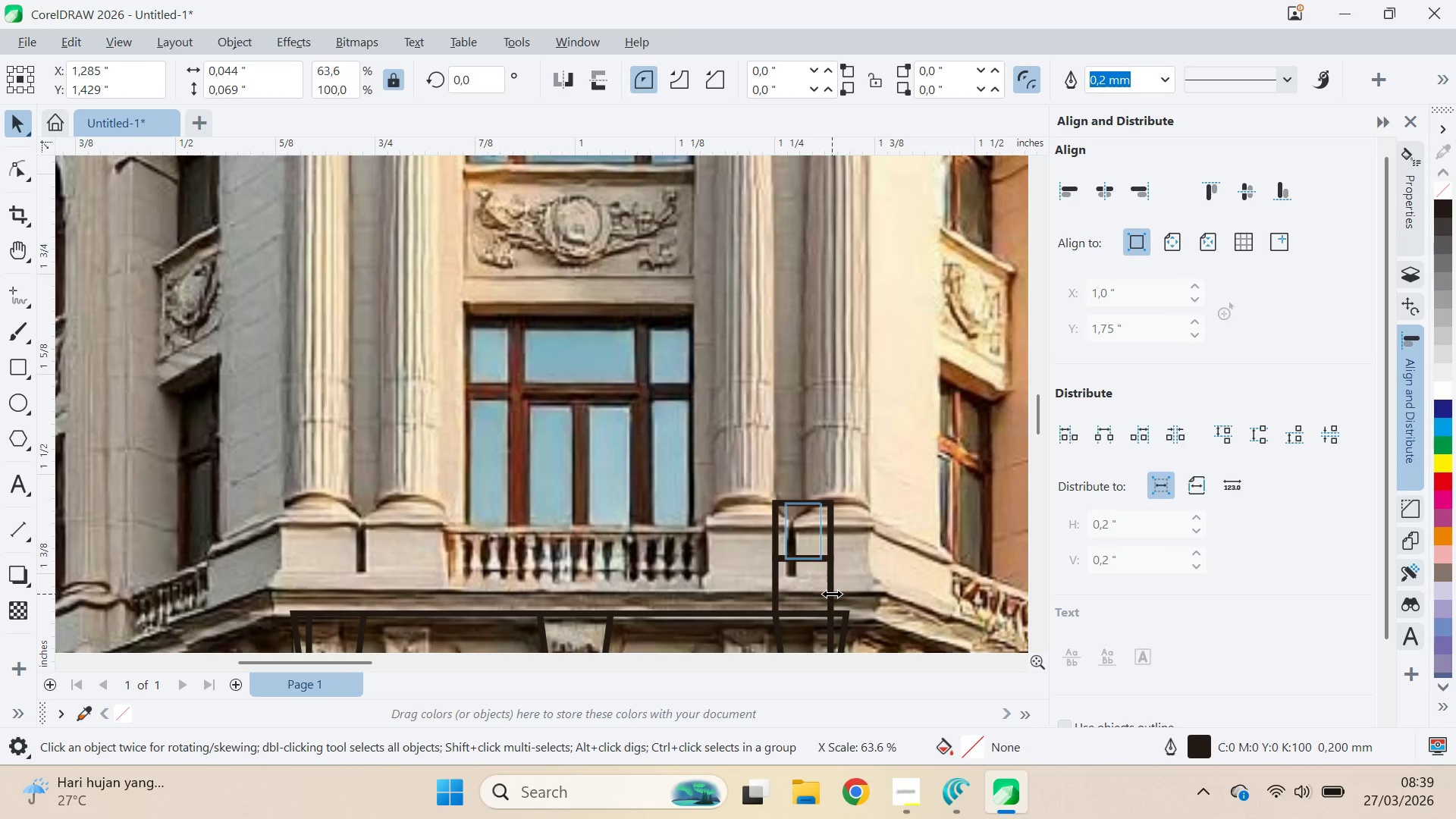 
hold_key(key=ShiftLeft, duration=1.5)
 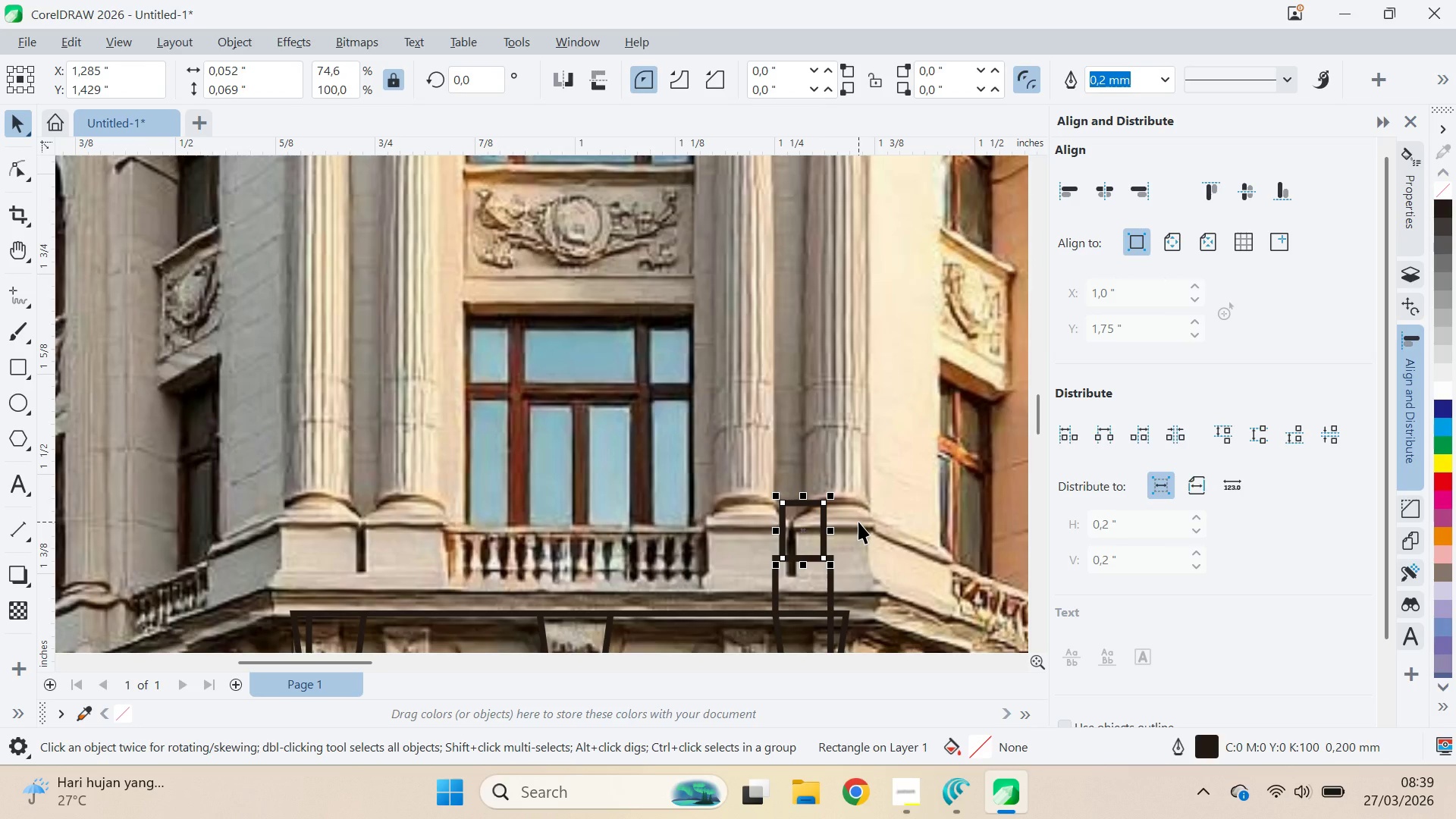 
hold_key(key=ShiftLeft, duration=0.36)
 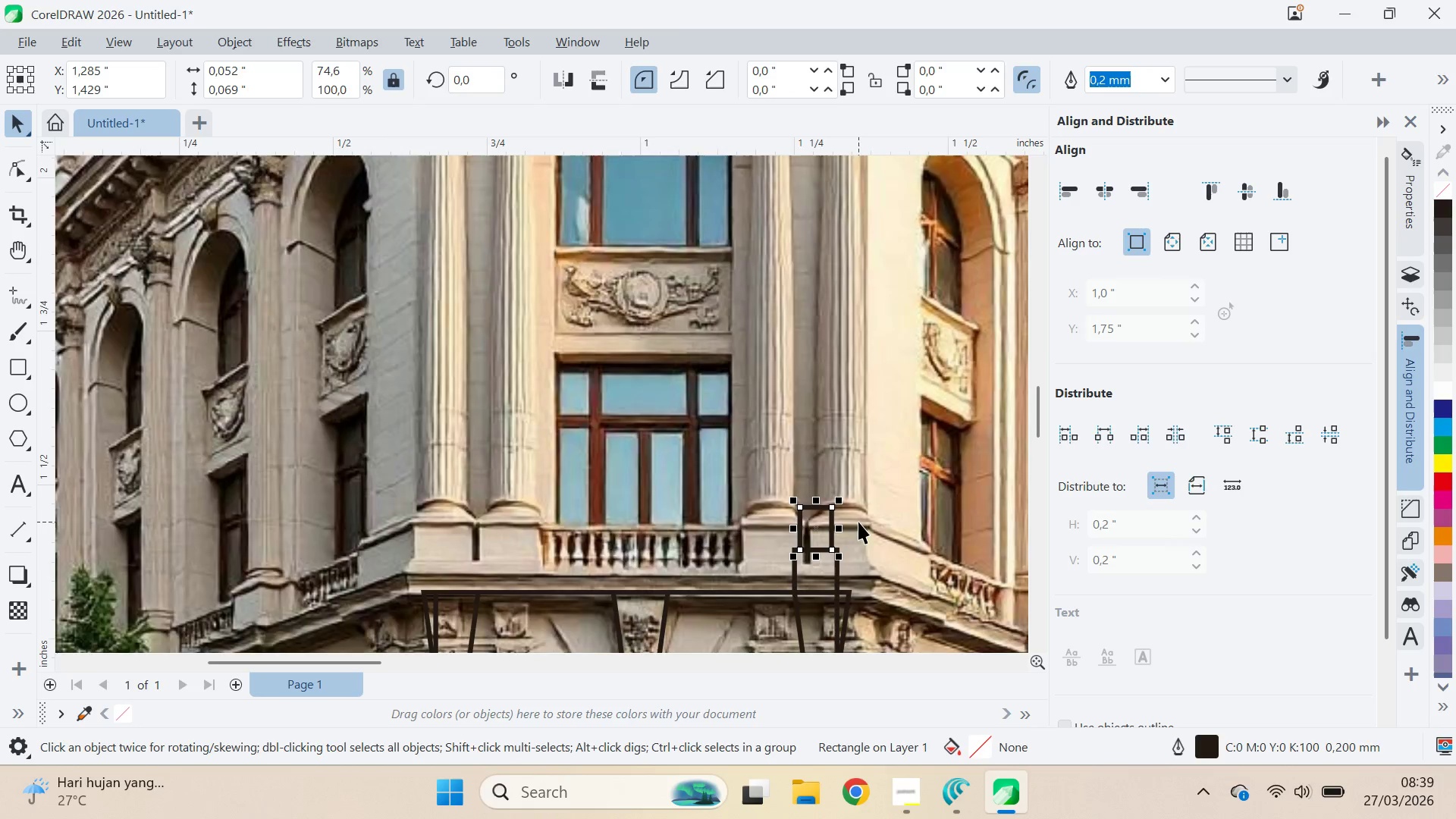 
hold_key(key=ShiftLeft, duration=3.73)
 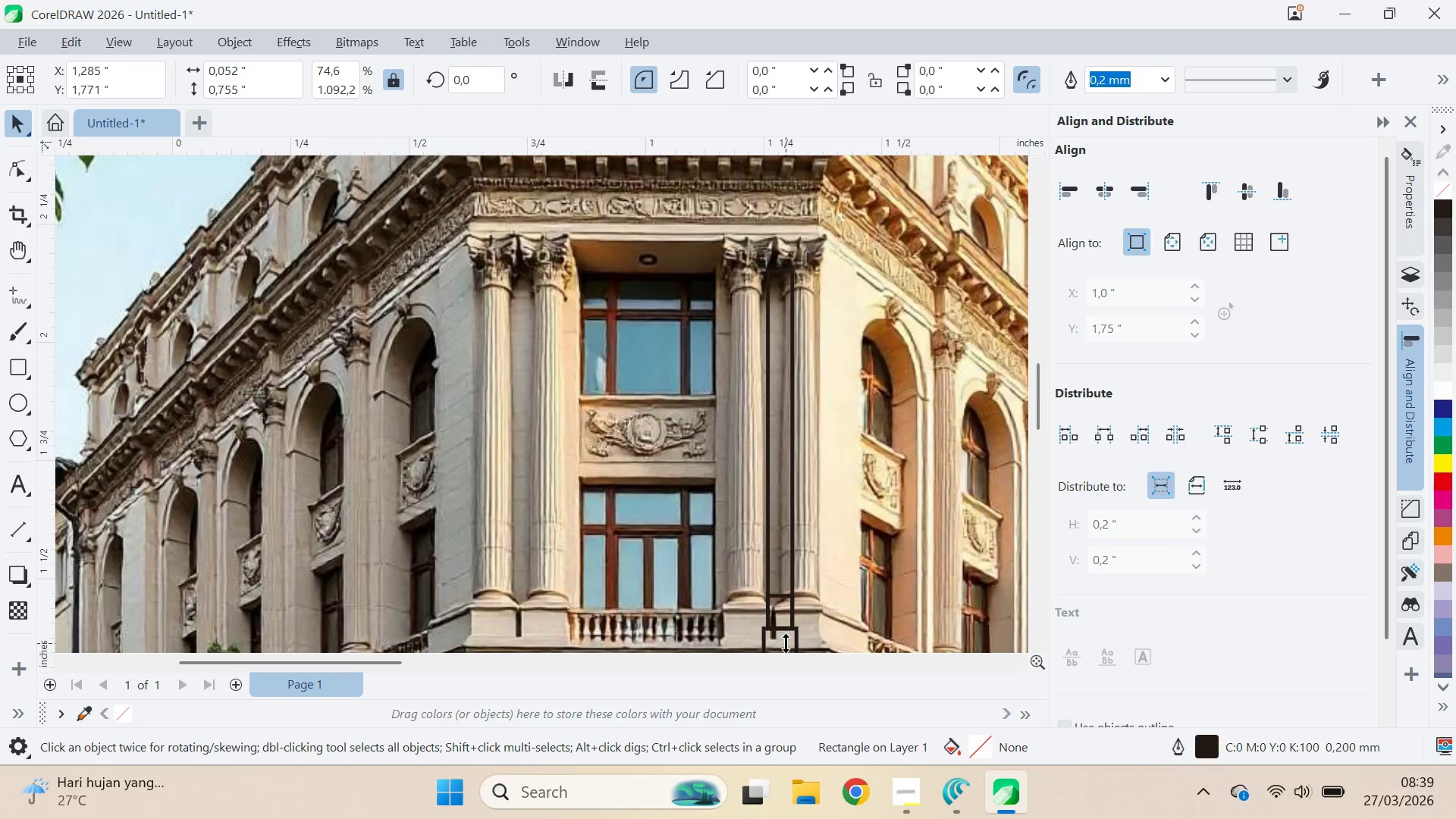 
key(Q)
 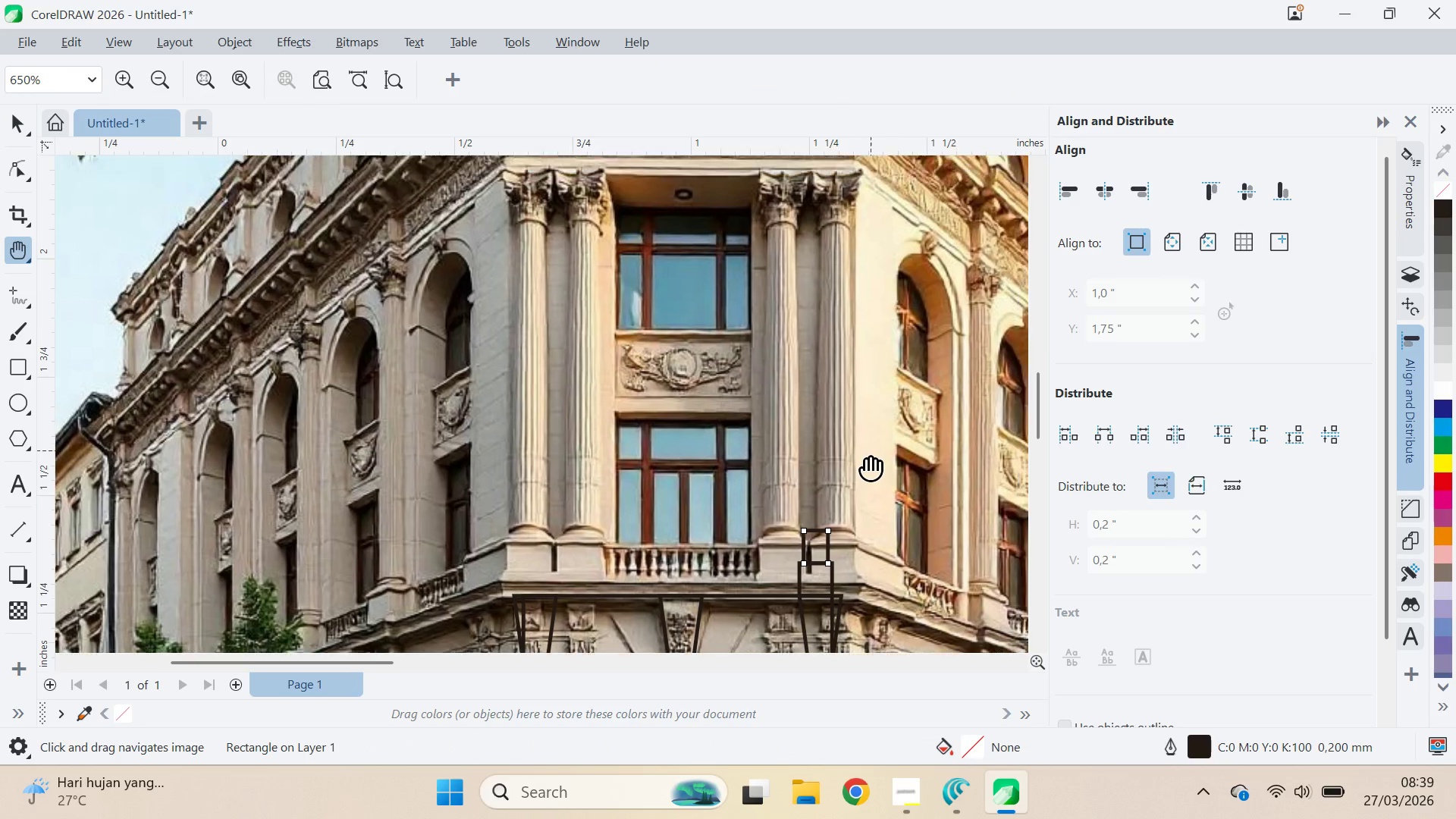 
left_click_drag(start_coordinate=[876, 441], to_coordinate=[830, 526])
 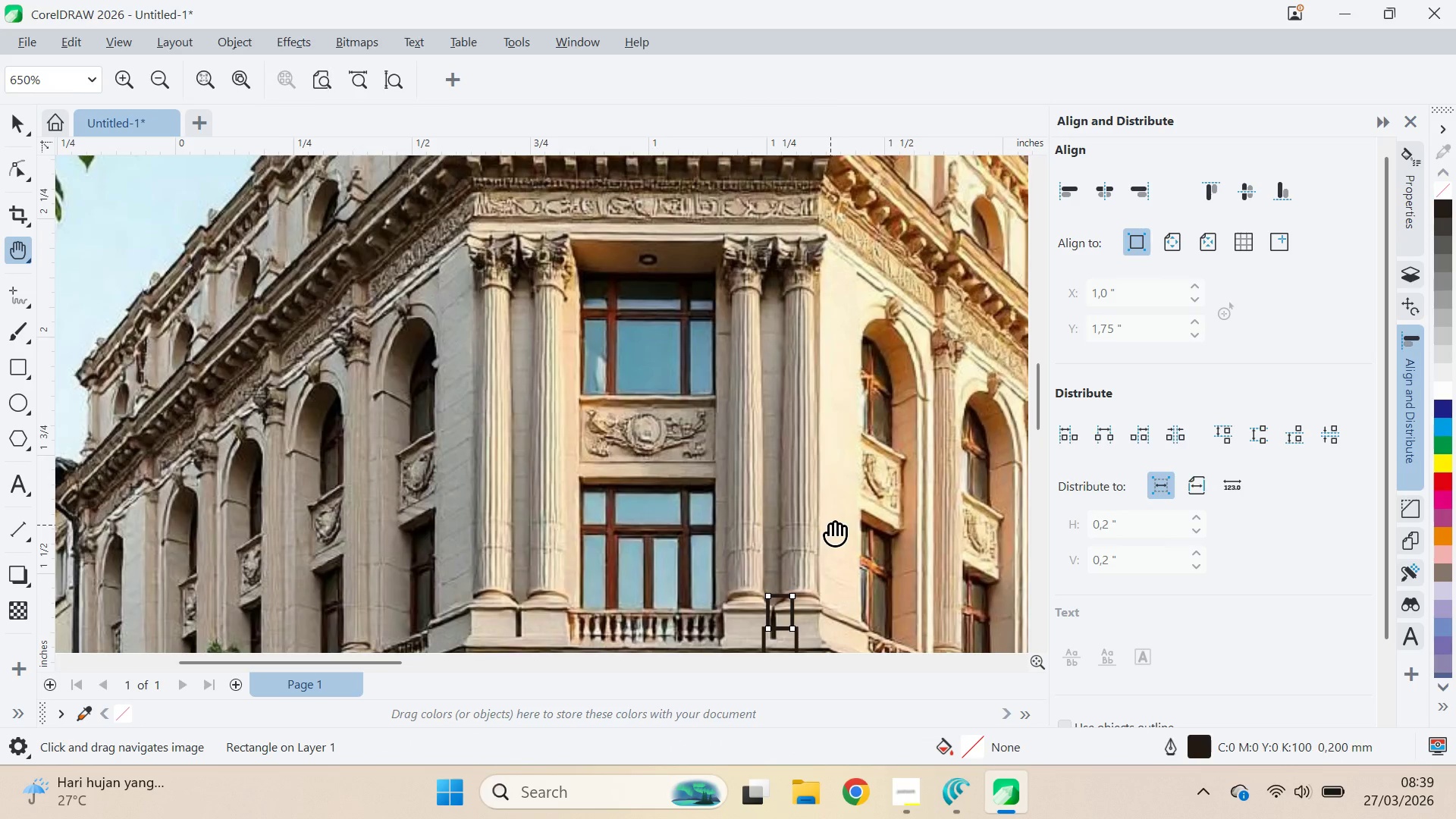 
scroll: coordinate [859, 522], scroll_direction: down, amount: 4.0
 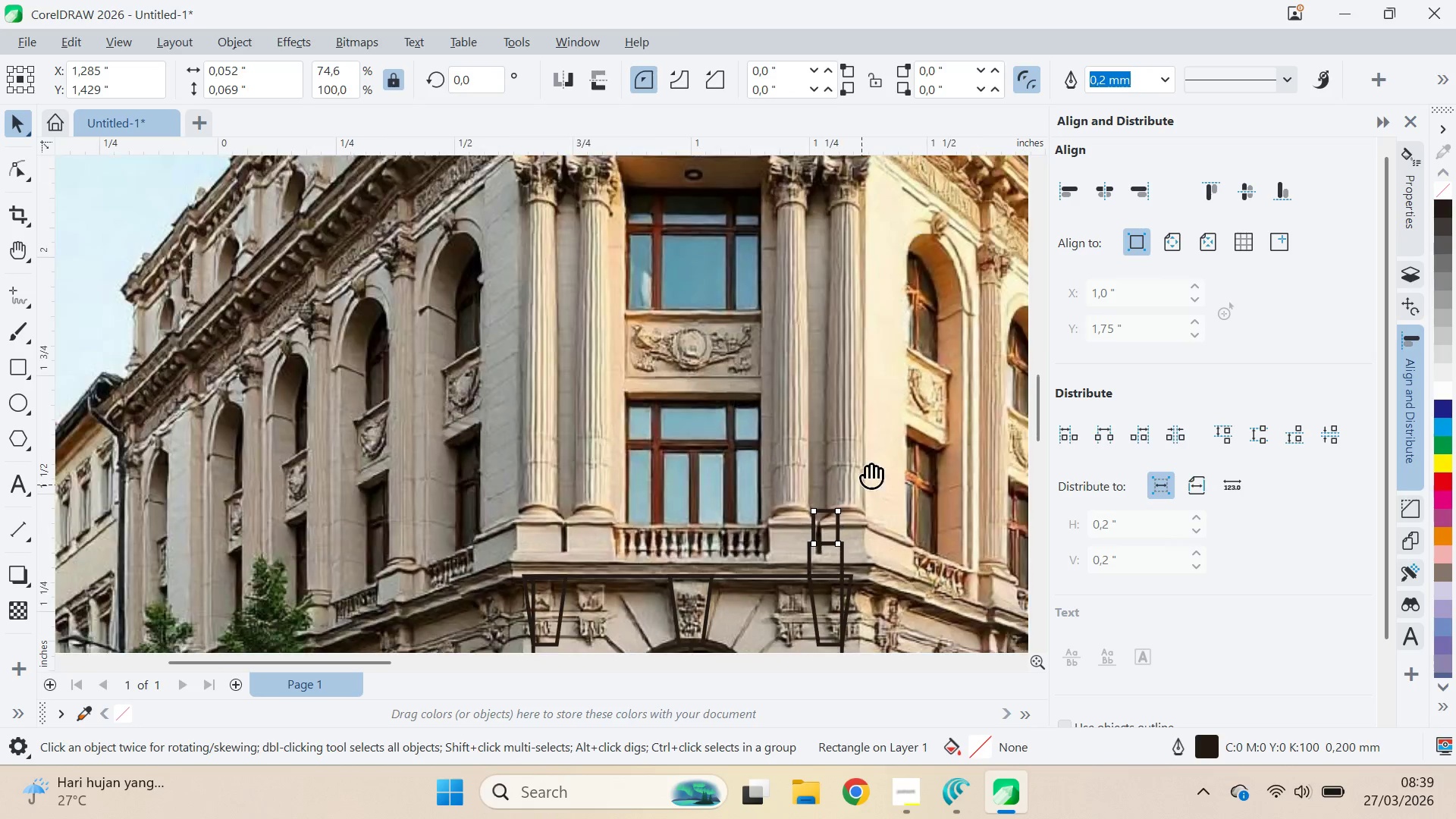 
key(V)
 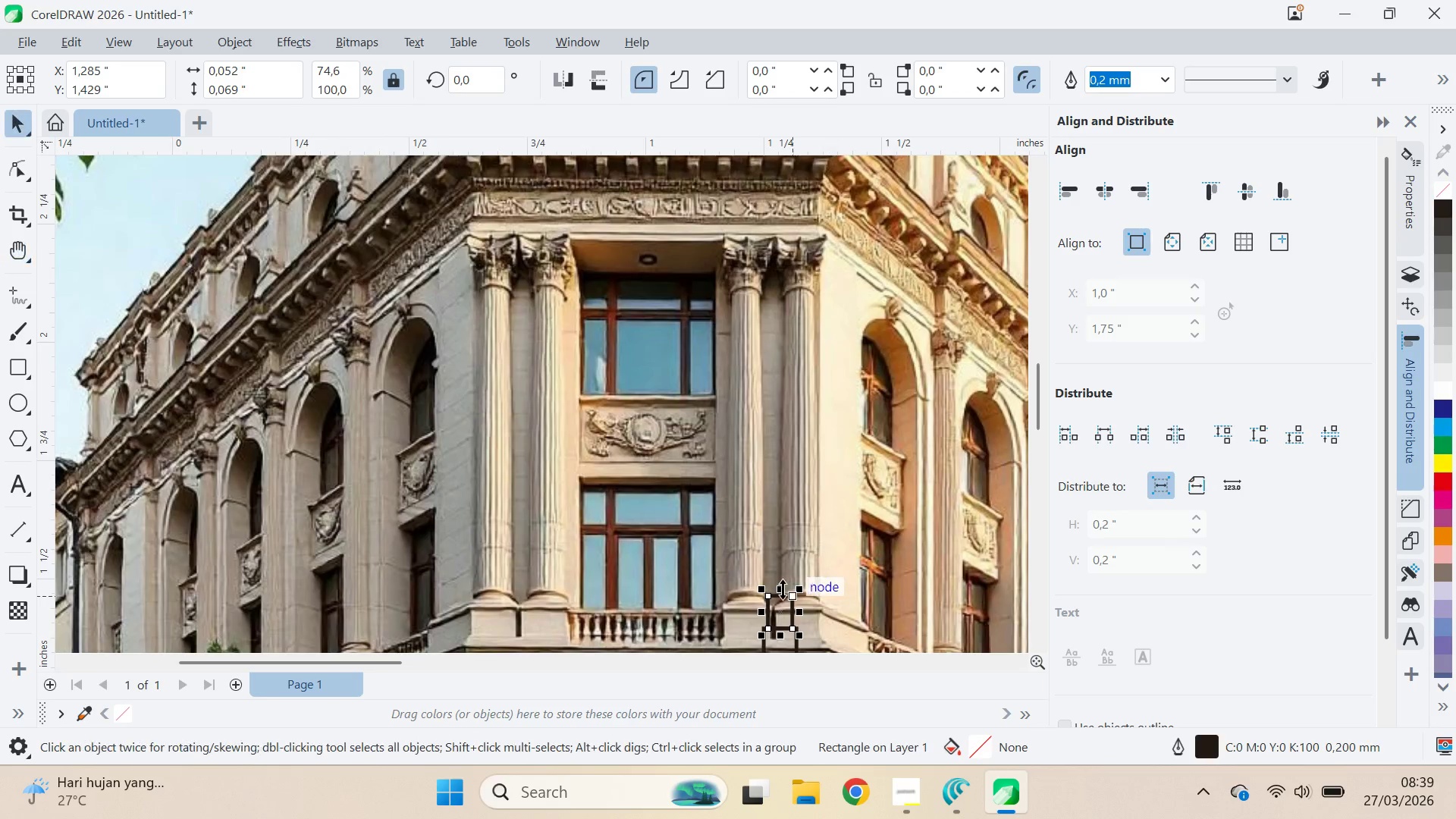 
left_click_drag(start_coordinate=[783, 589], to_coordinate=[813, 265])
 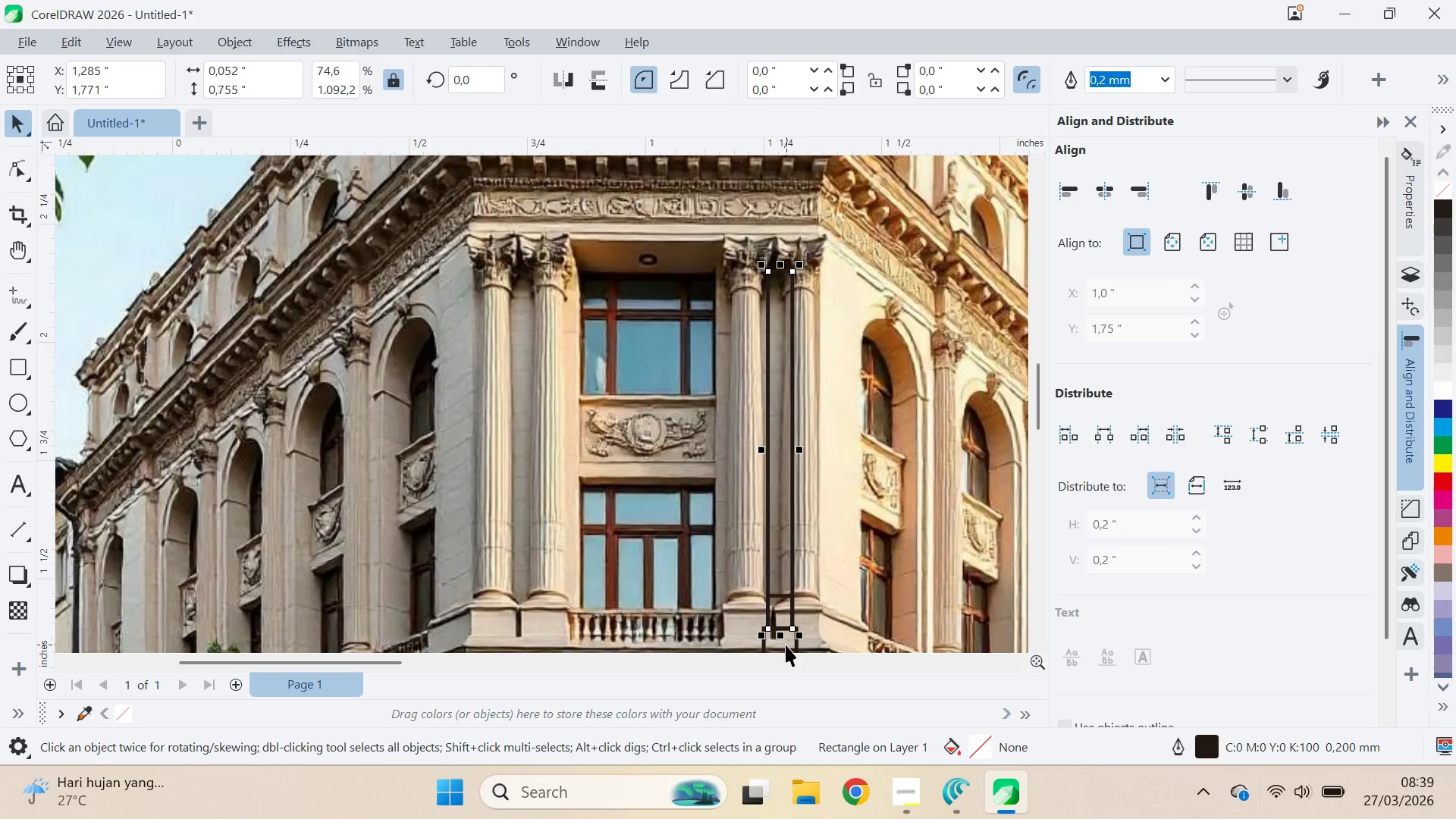 
right_click([813, 265])
 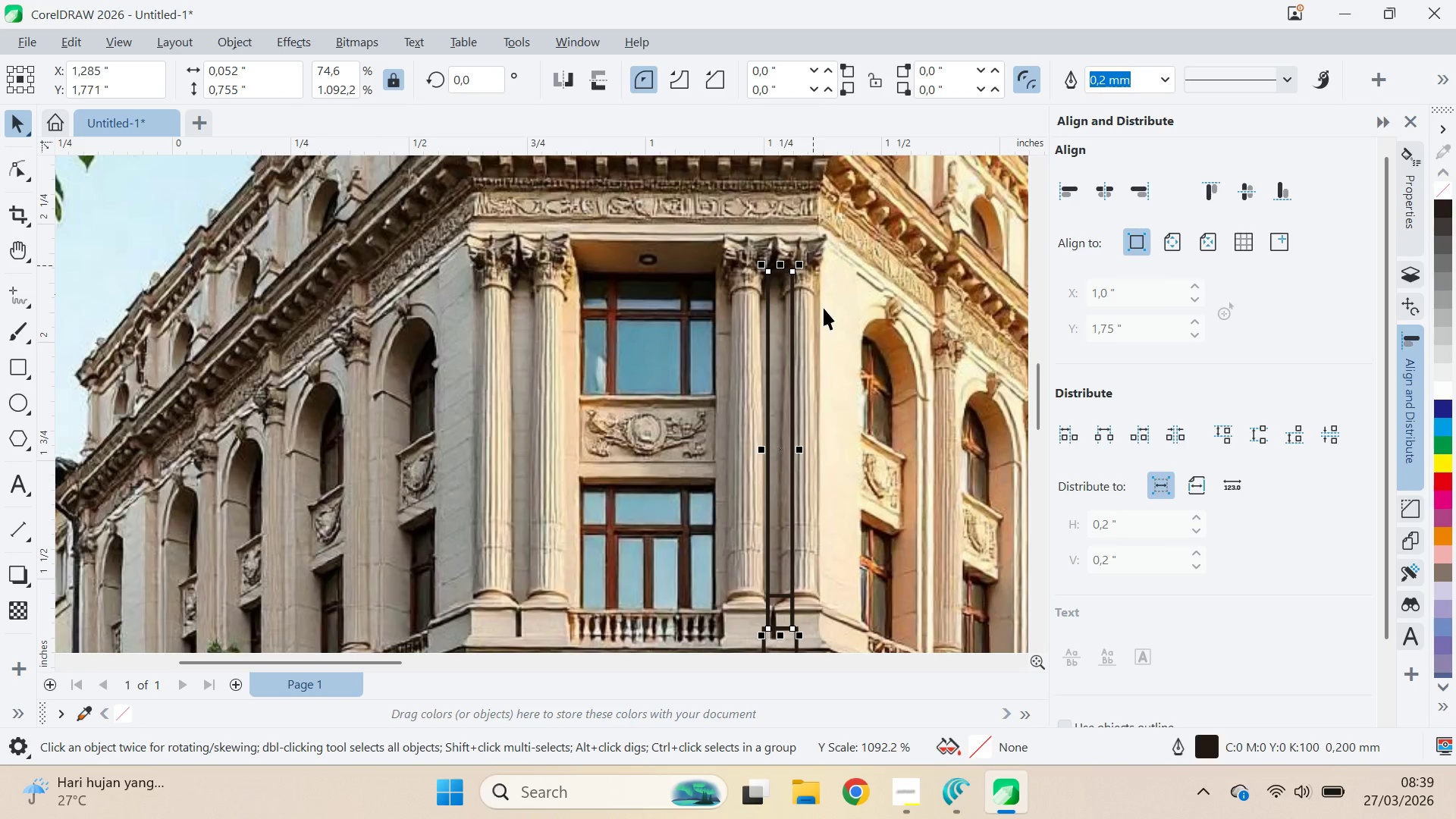 
hold_key(key=ShiftLeft, duration=0.31)
 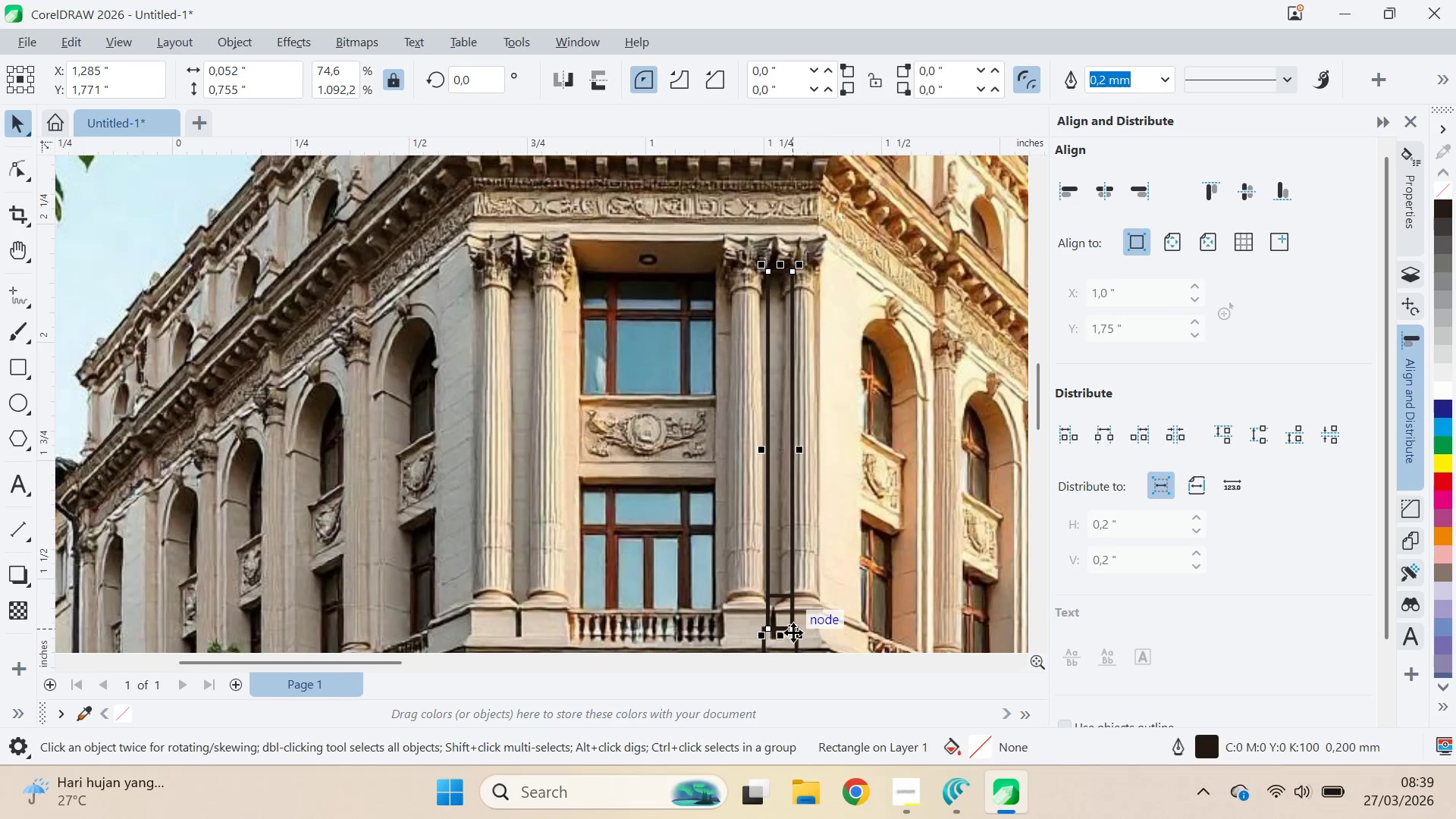 
key(Q)
 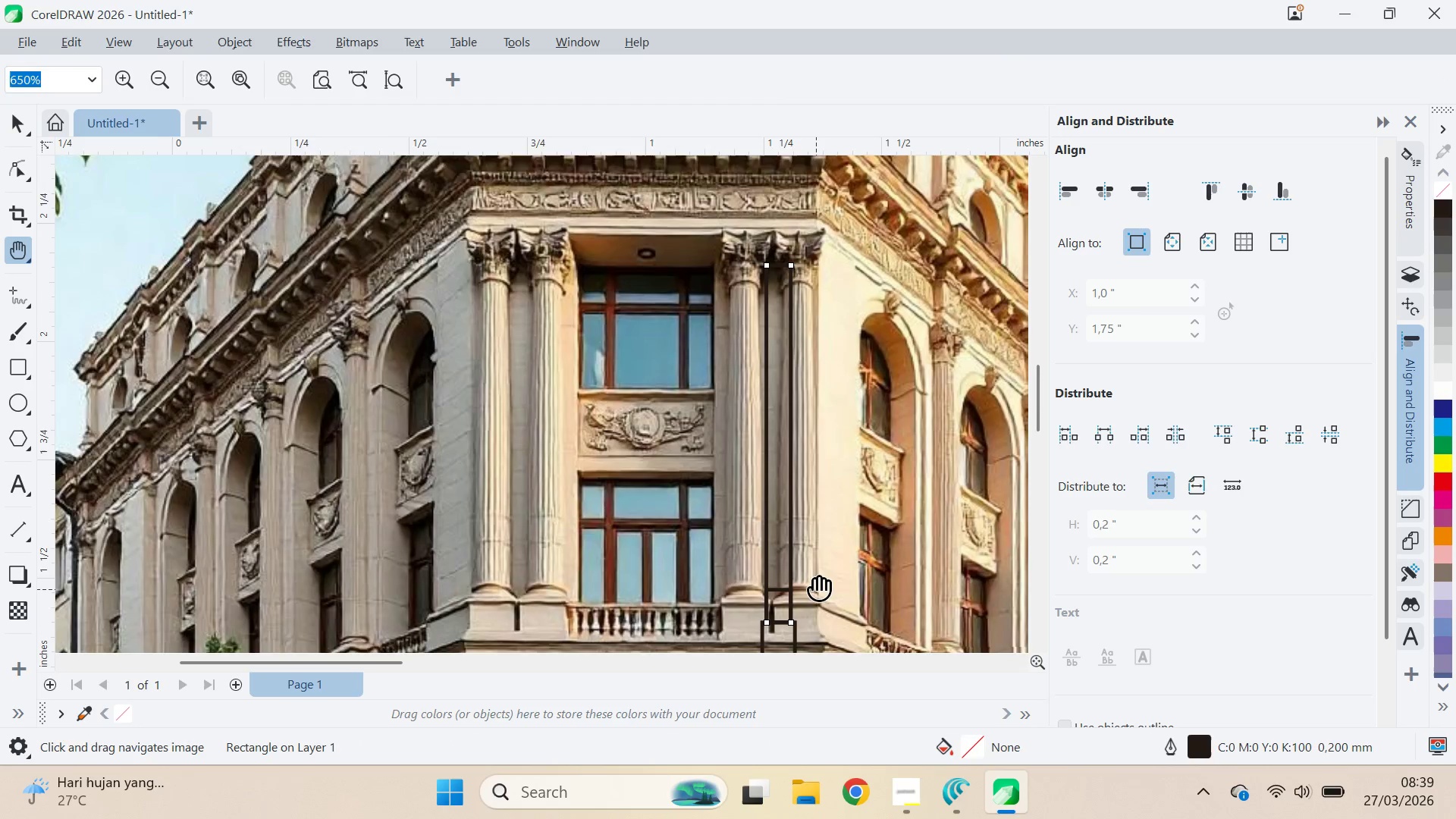 
left_click_drag(start_coordinate=[817, 595], to_coordinate=[813, 563])
 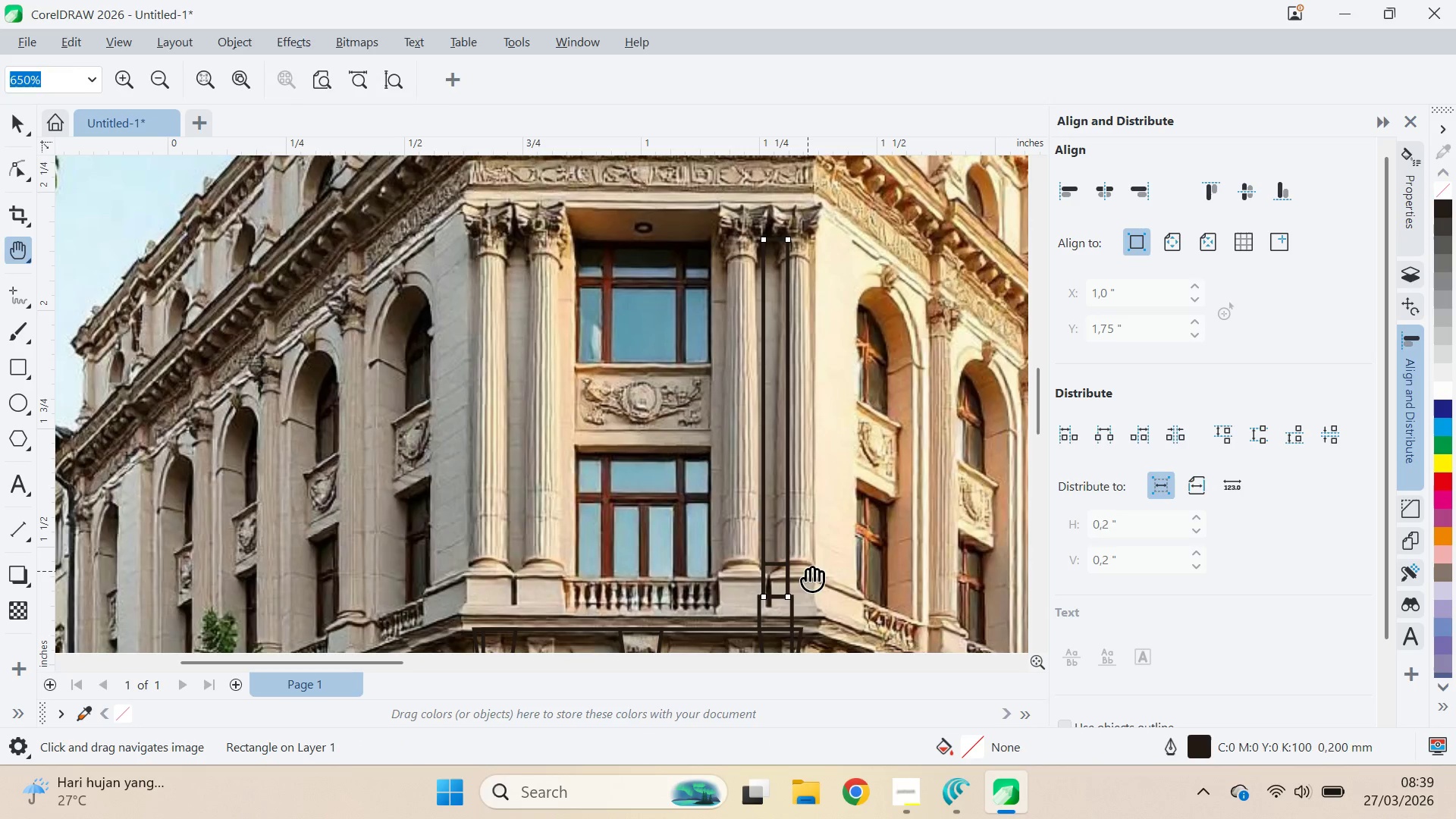 
key(V)
 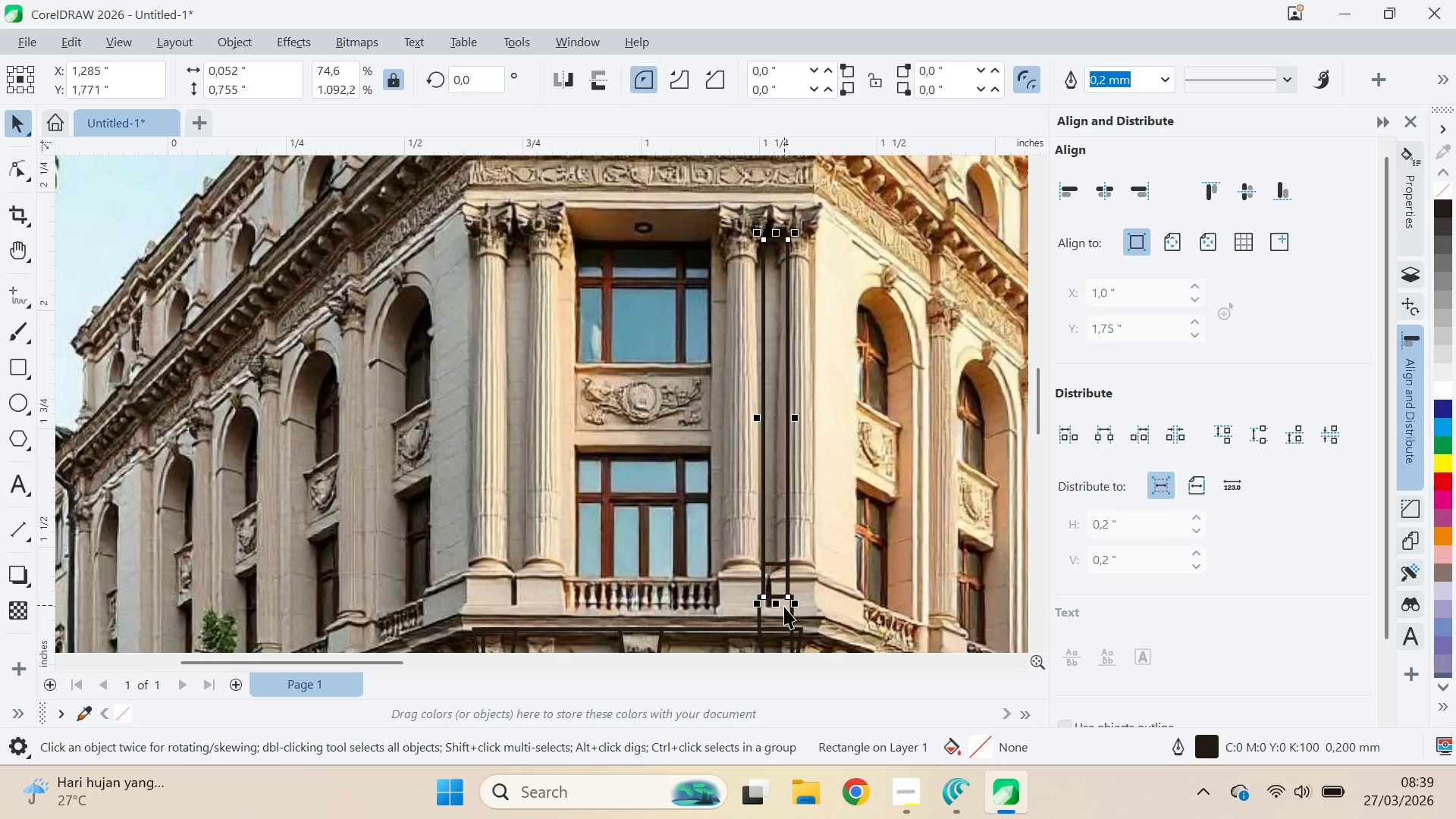 
left_click([784, 608])
 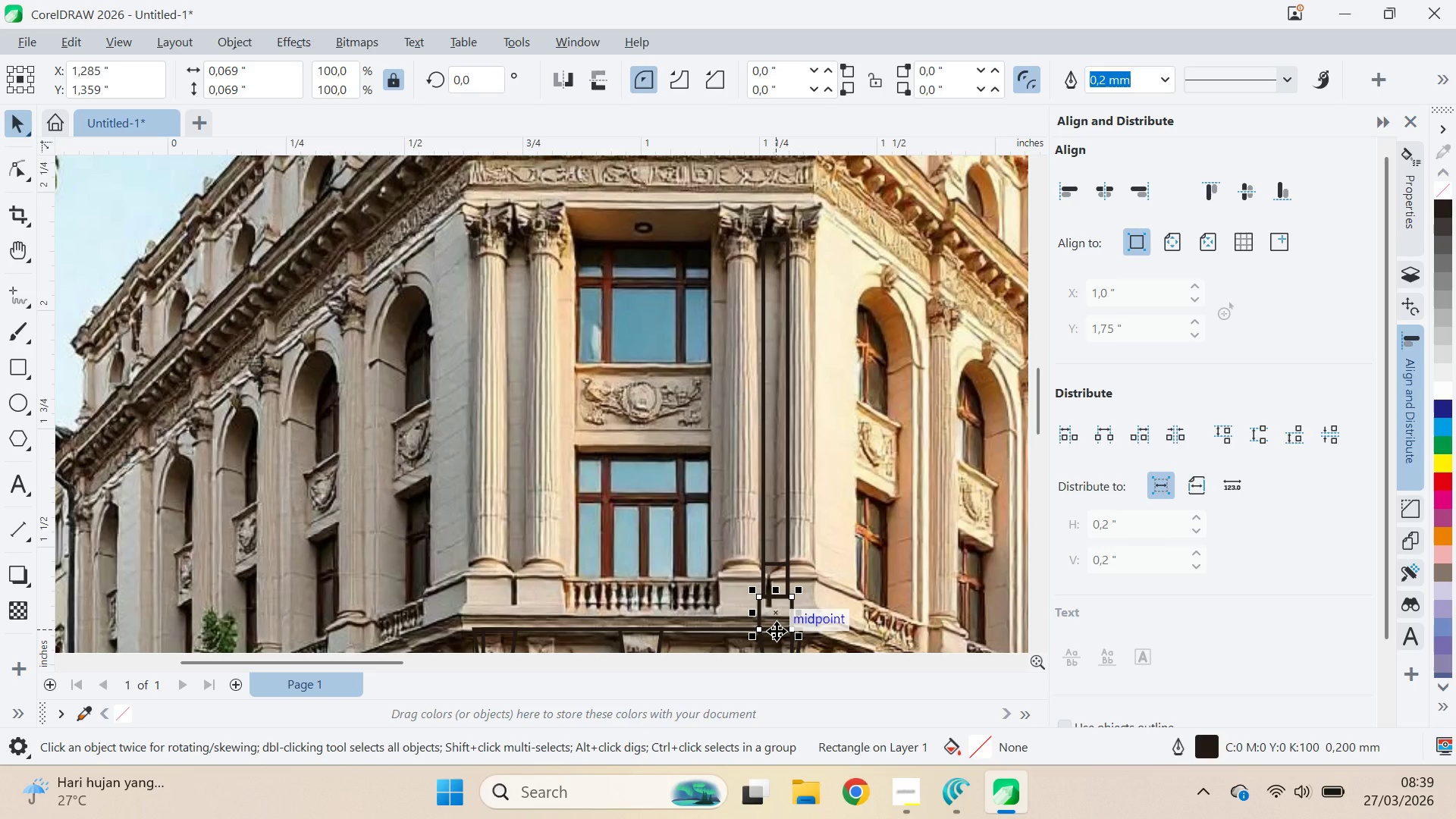 
left_click_drag(start_coordinate=[777, 630], to_coordinate=[777, 237])
 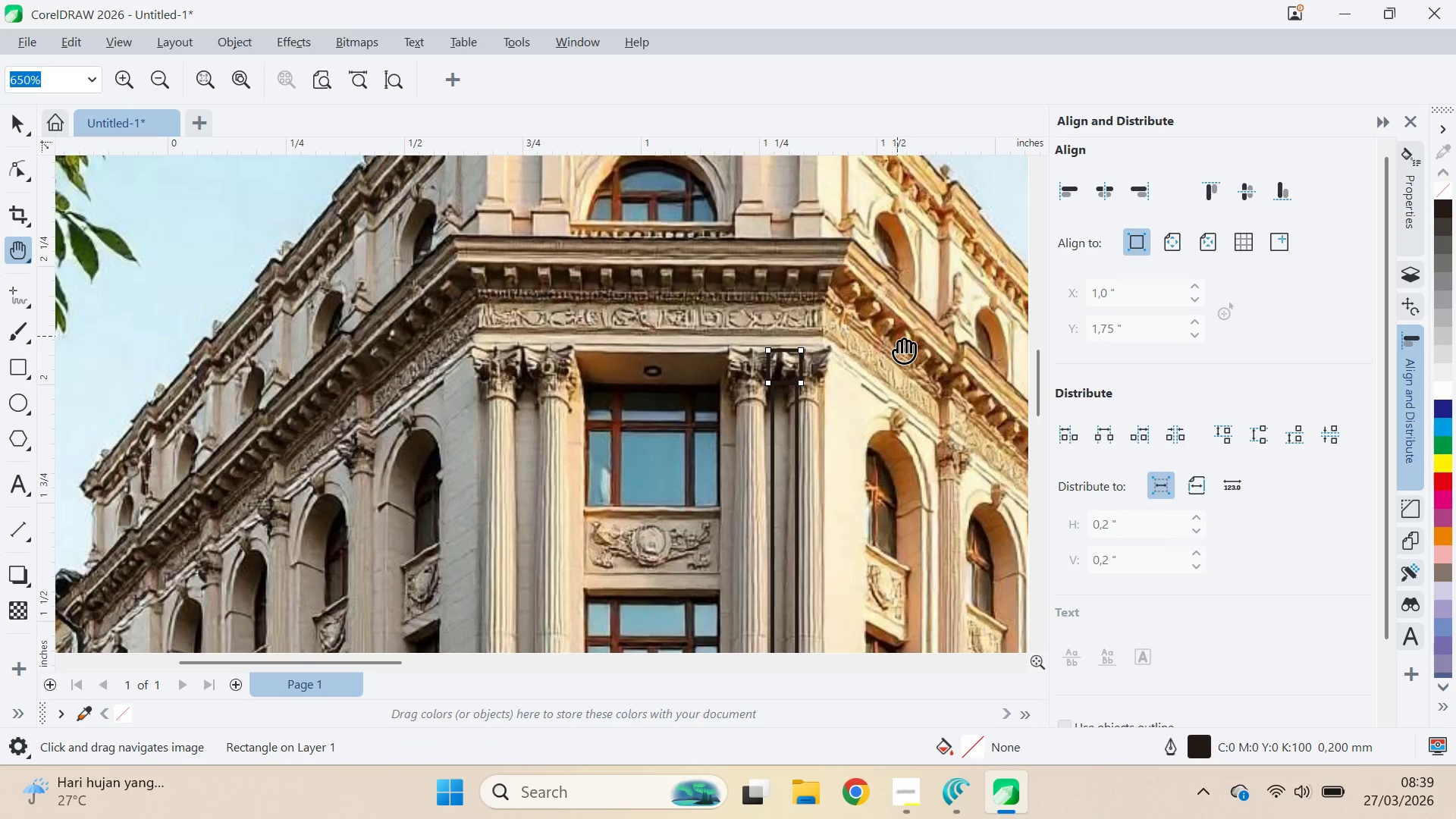 
hold_key(key=ShiftLeft, duration=1.2)
 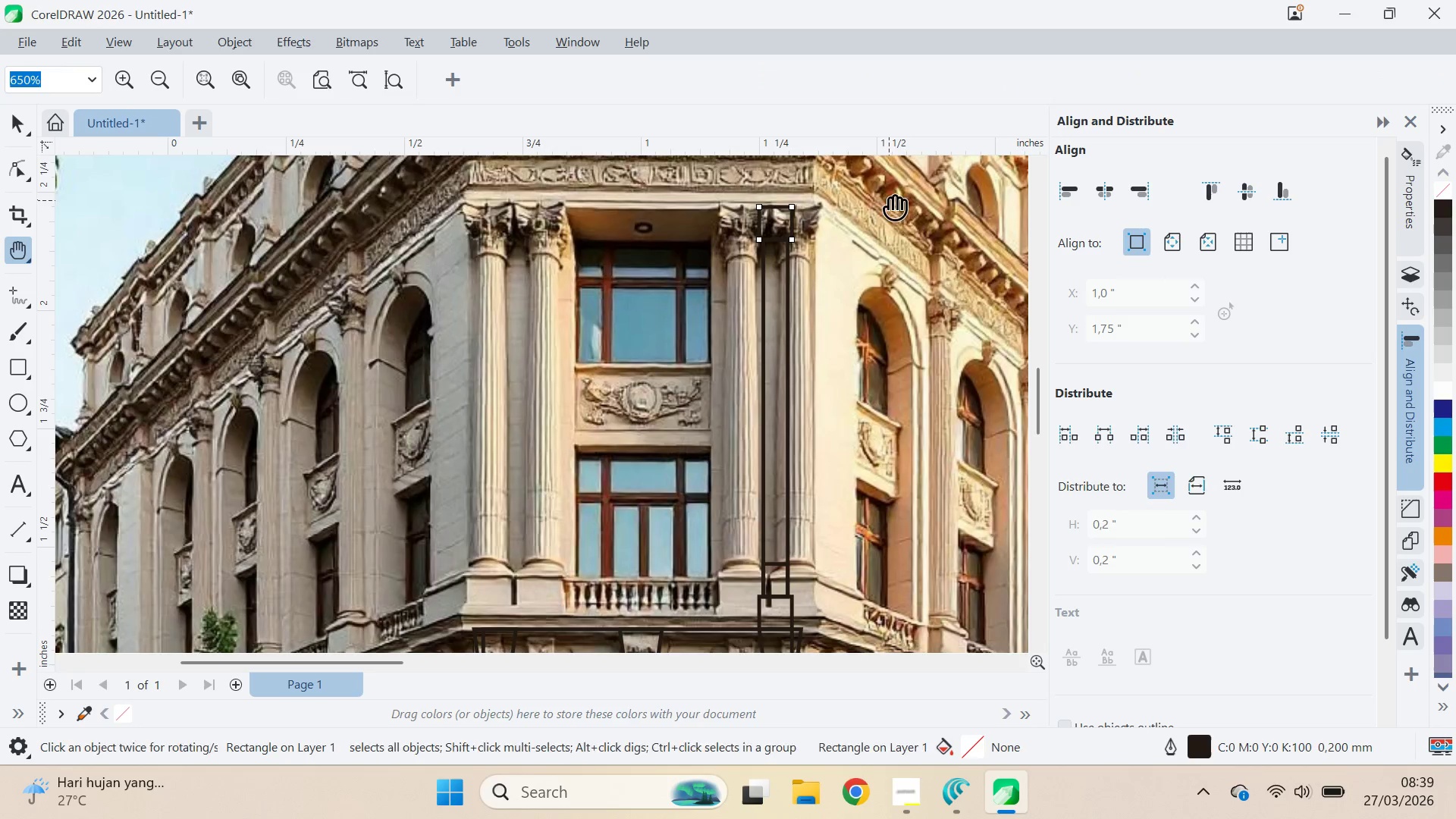 
type(qvq)
 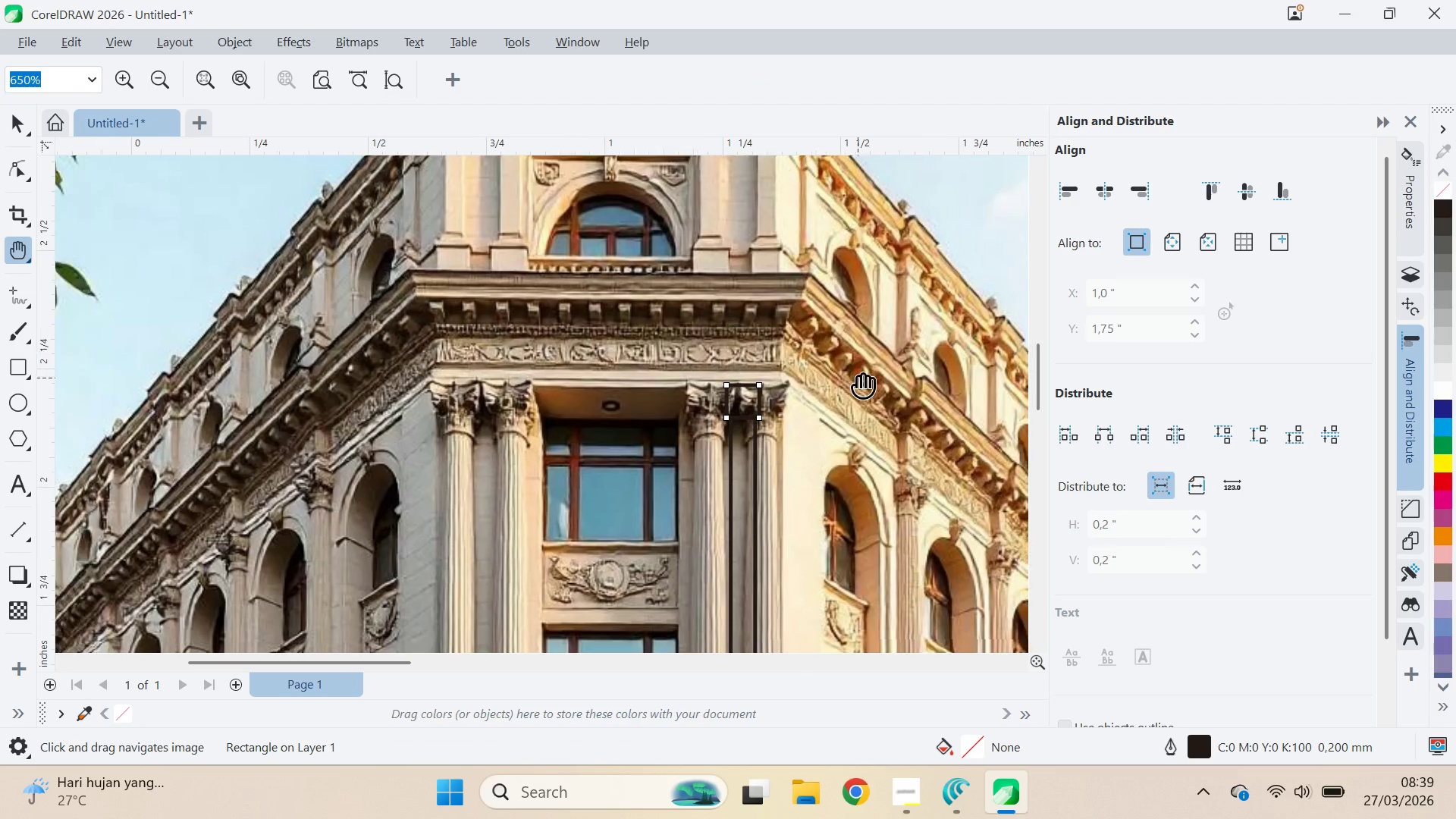 
left_click_drag(start_coordinate=[890, 199], to_coordinate=[915, 387])
 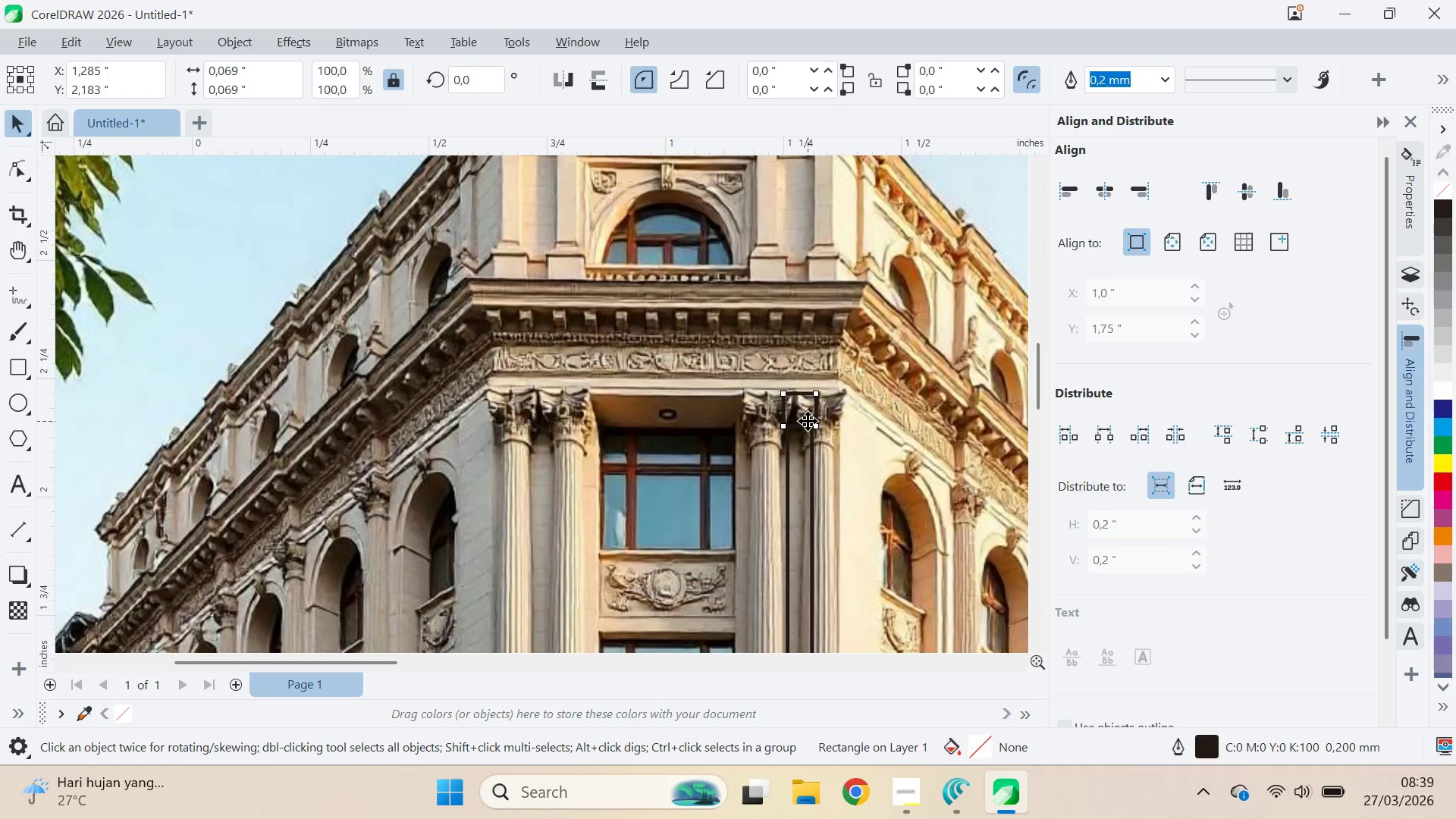 
scroll: coordinate [808, 418], scroll_direction: up, amount: 4.0
 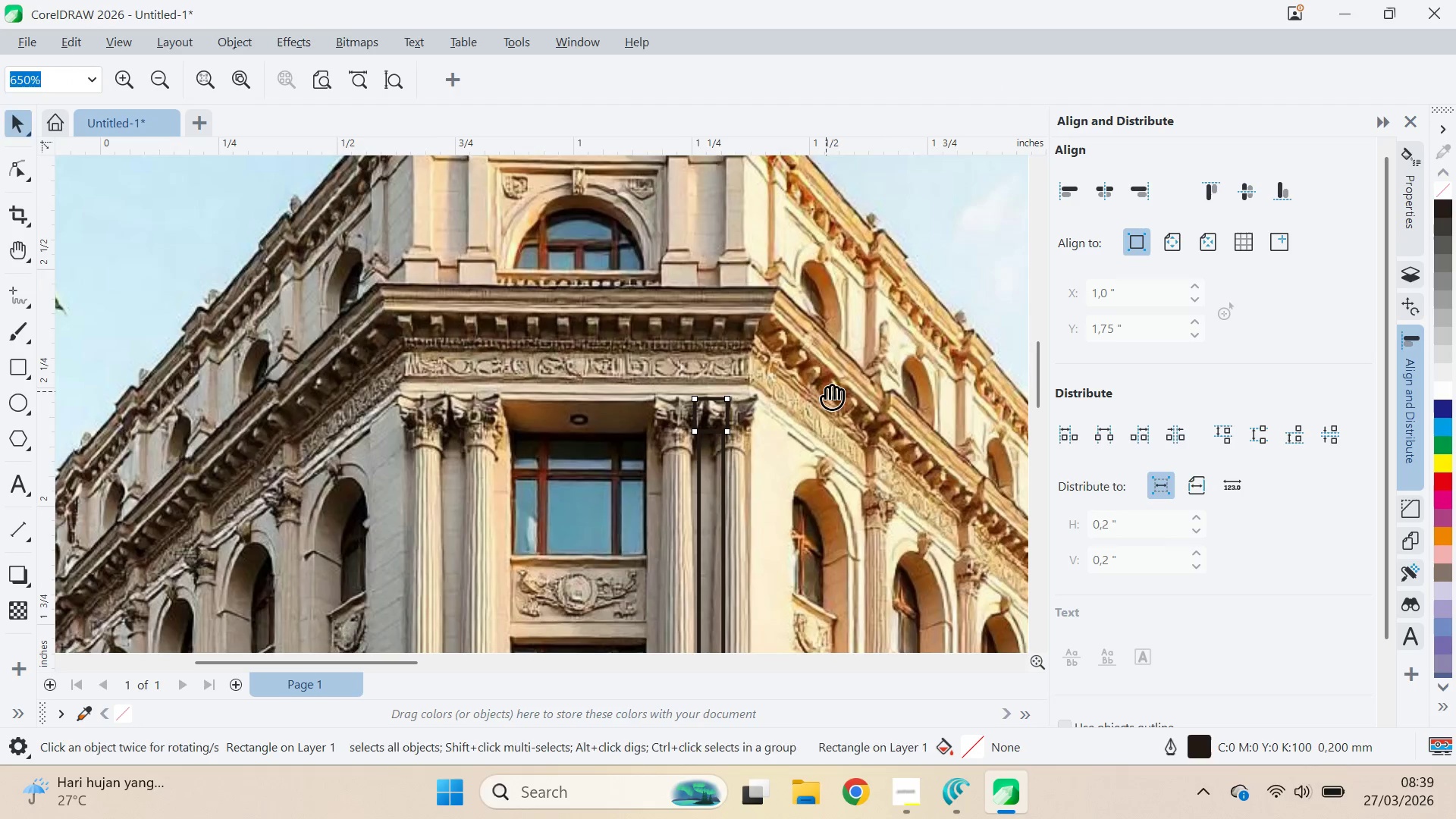 
left_click_drag(start_coordinate=[827, 391], to_coordinate=[858, 378])
 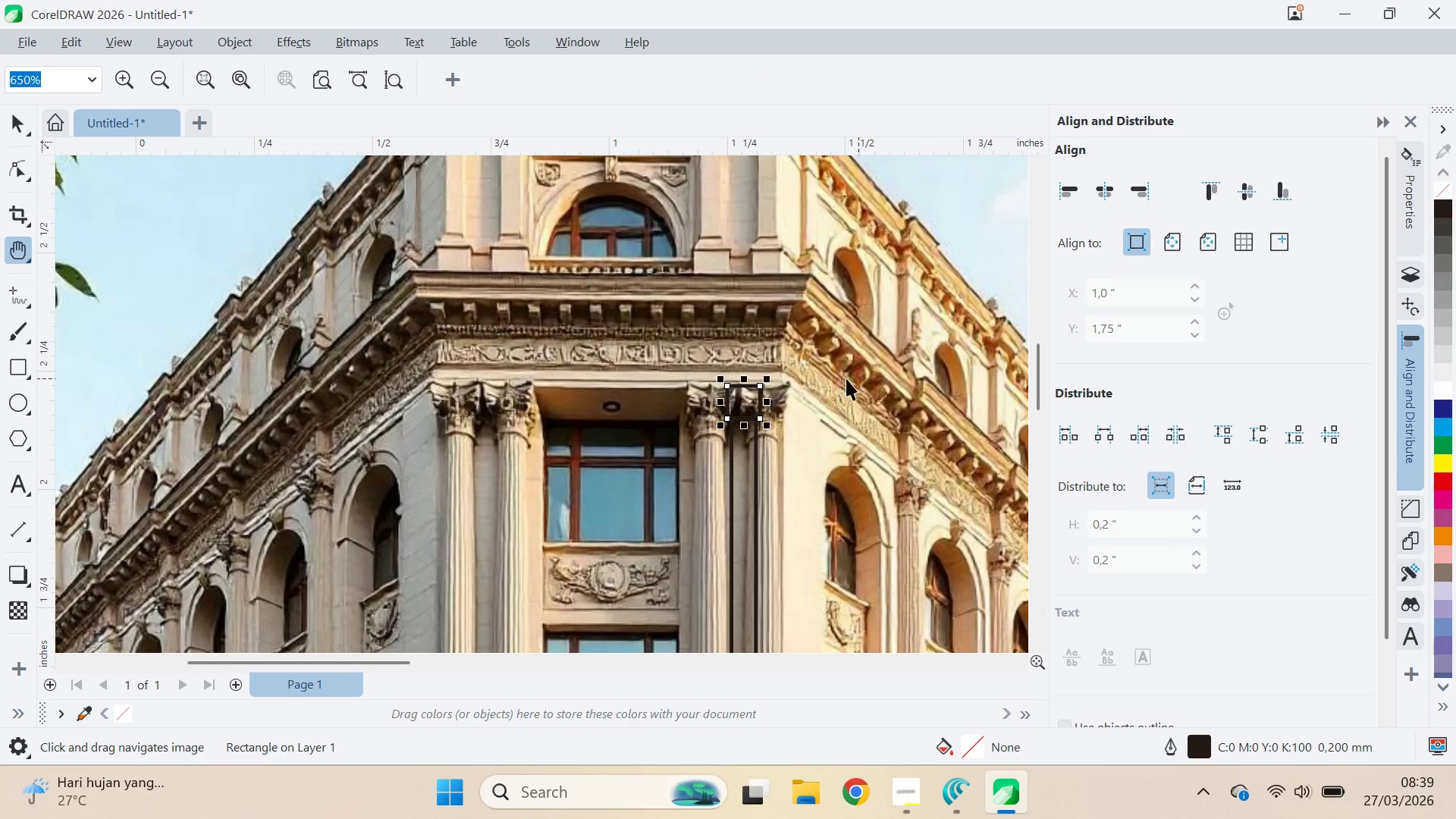 
key(V)
 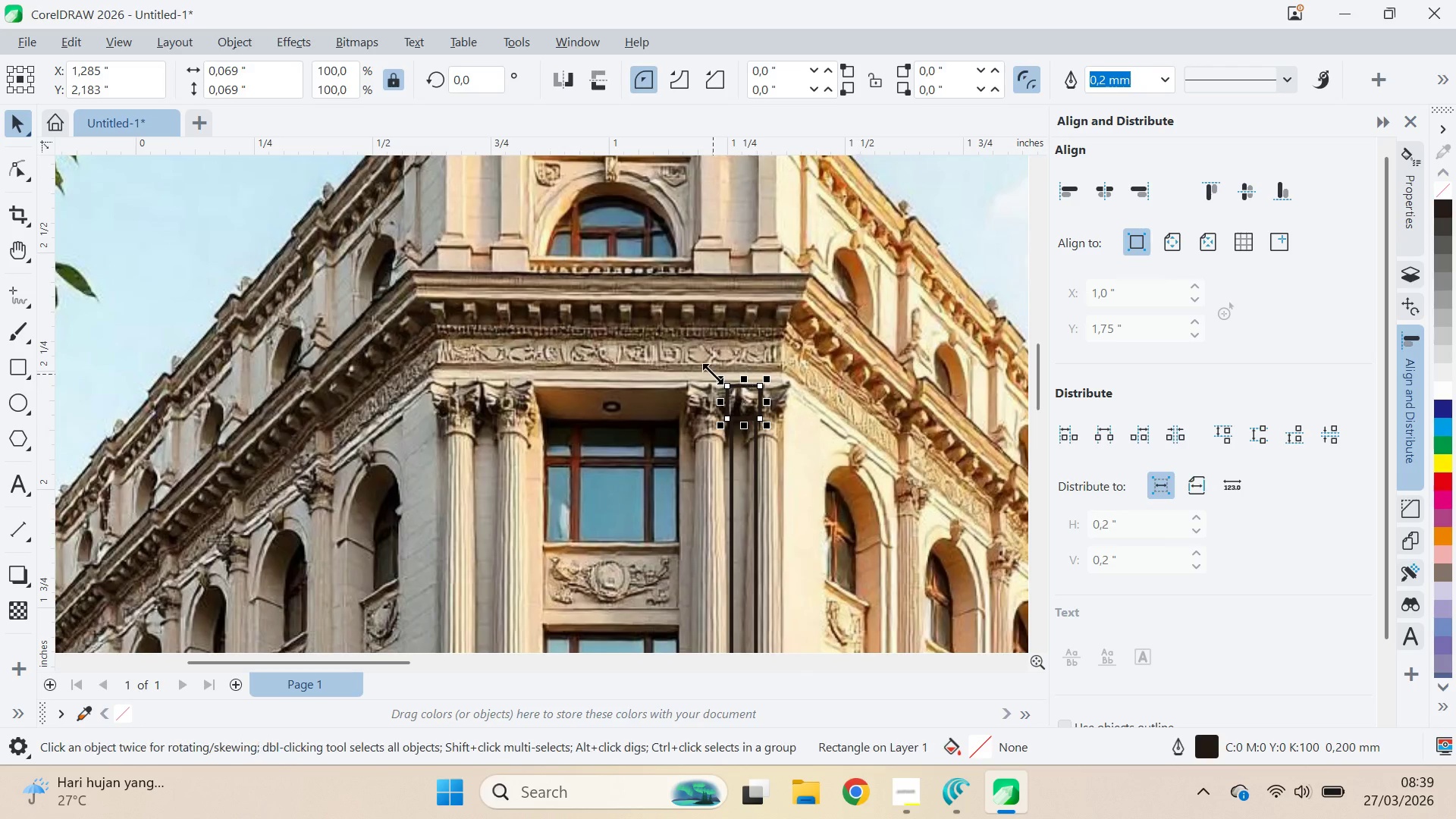 
scroll: coordinate [740, 394], scroll_direction: up, amount: 10.0
 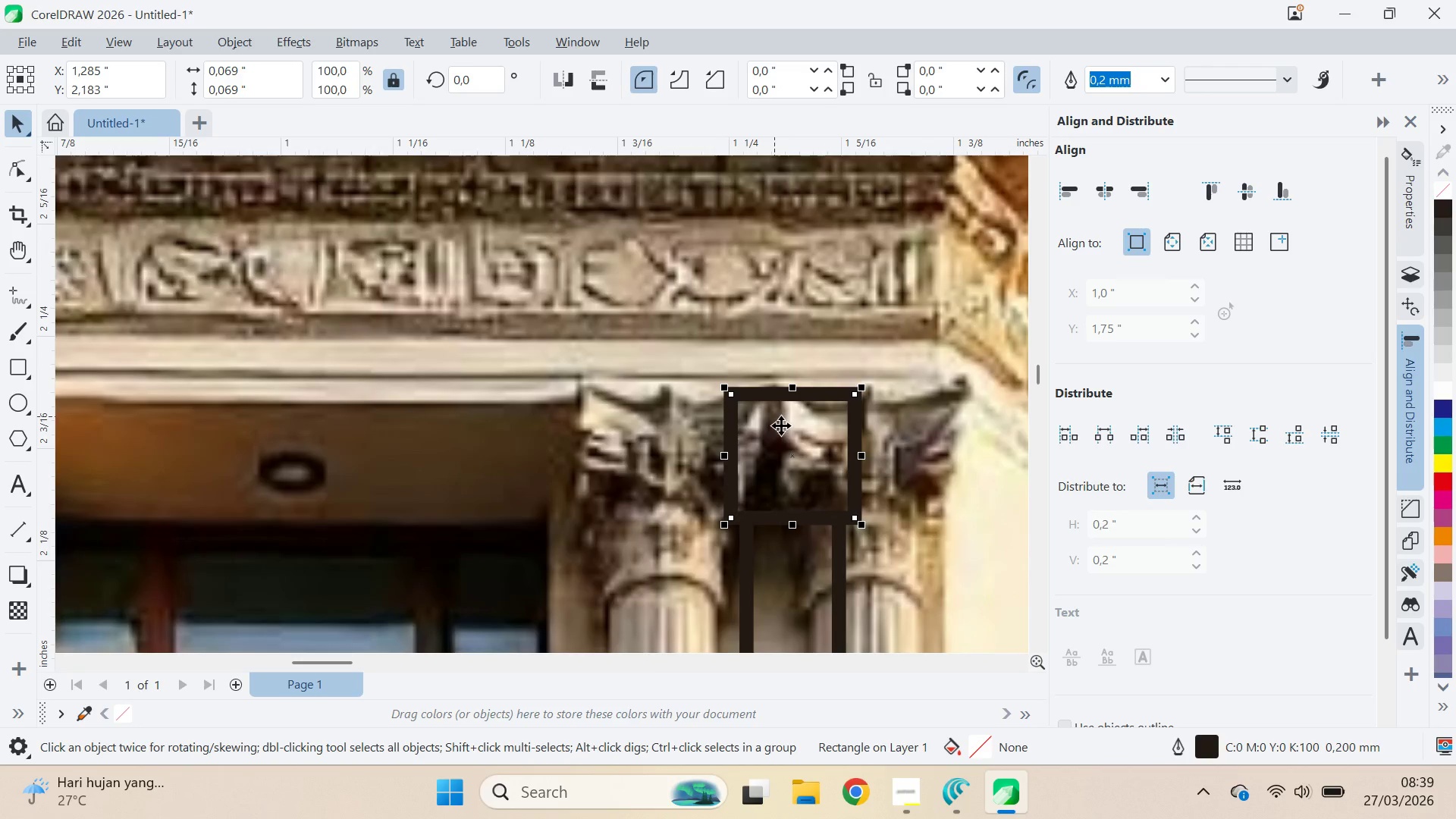 
scroll: coordinate [788, 438], scroll_direction: down, amount: 1.0
 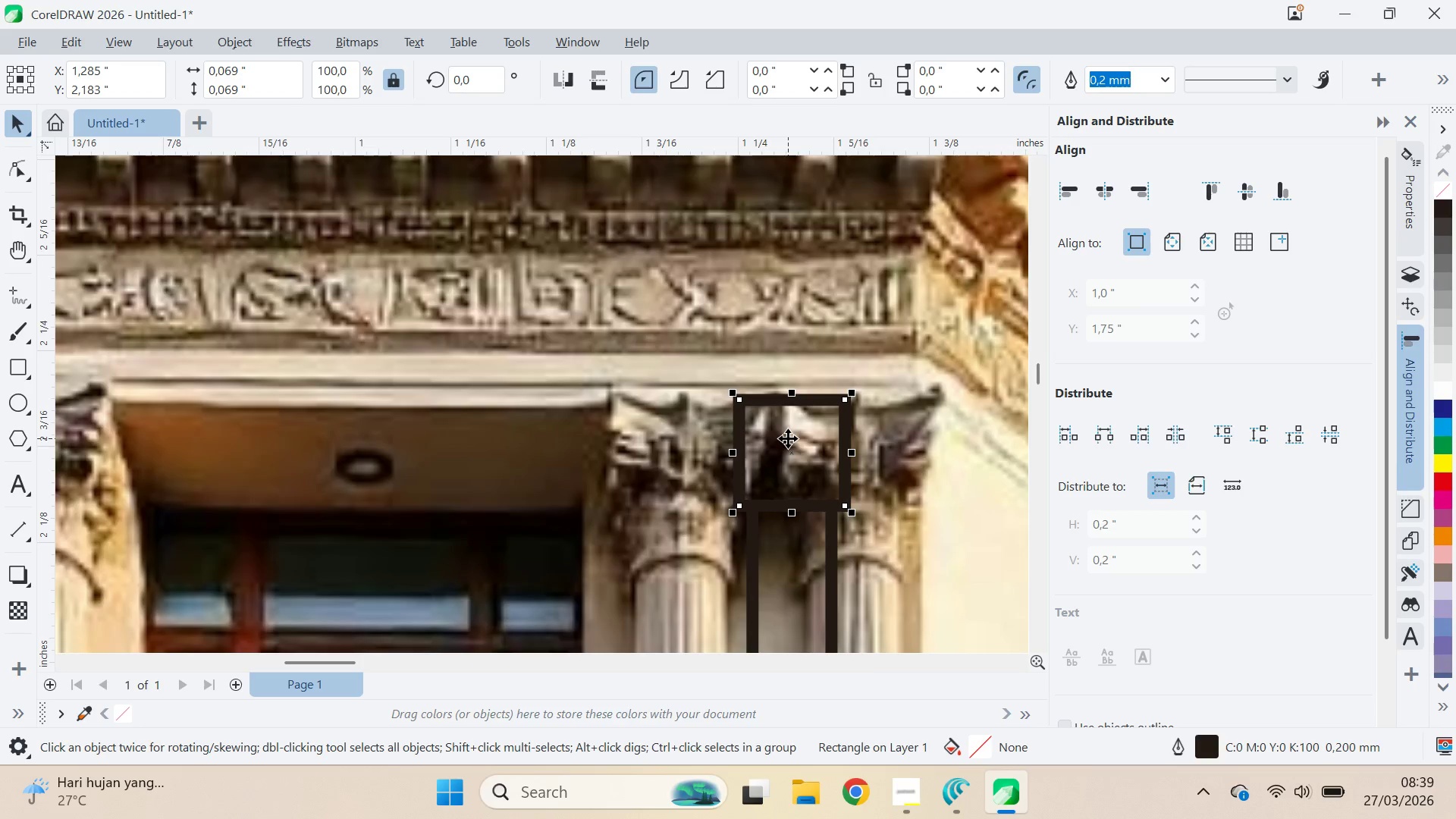 
key(A)
 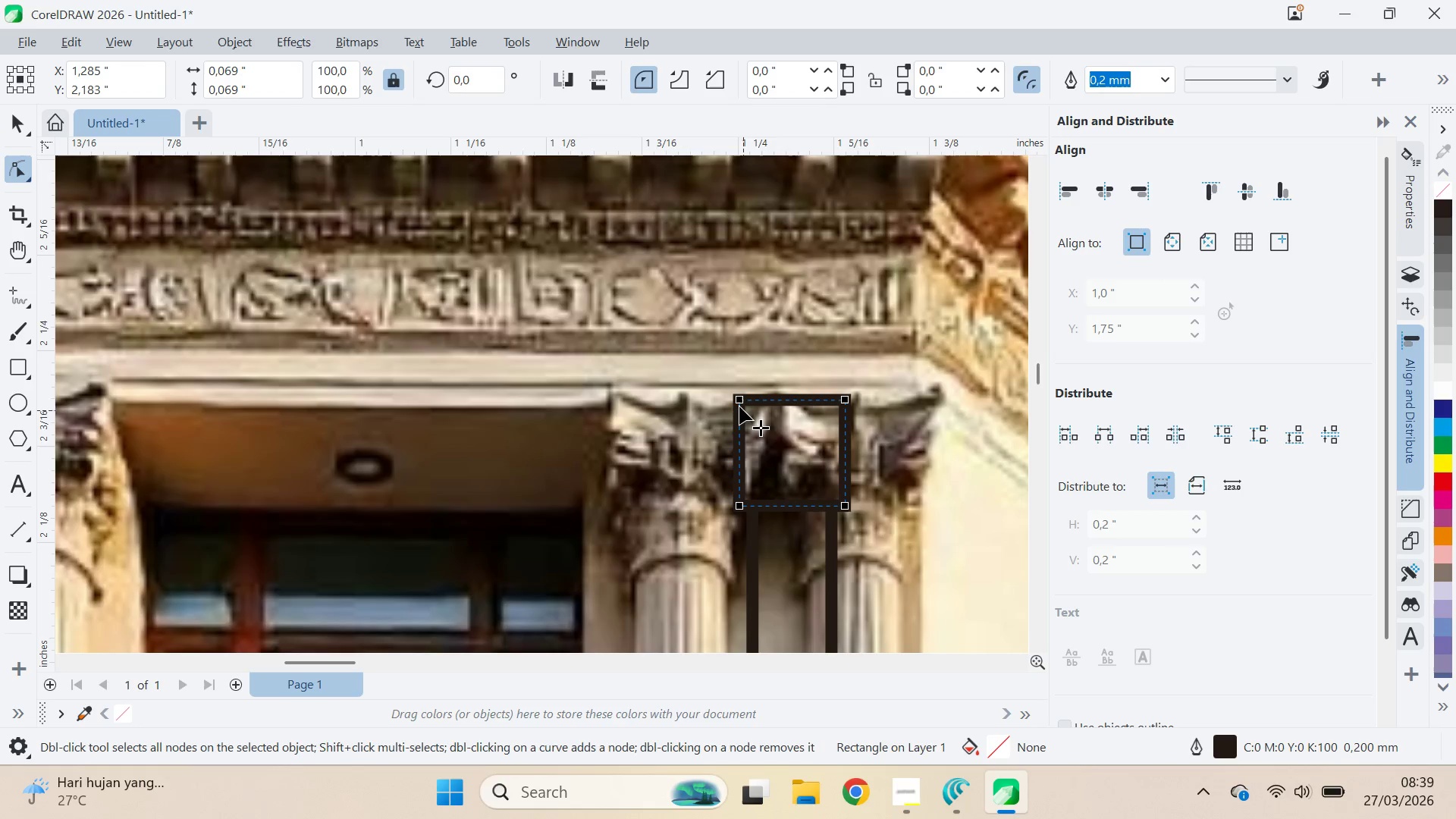 
scroll: coordinate [788, 438], scroll_direction: none, amount: 0.0
 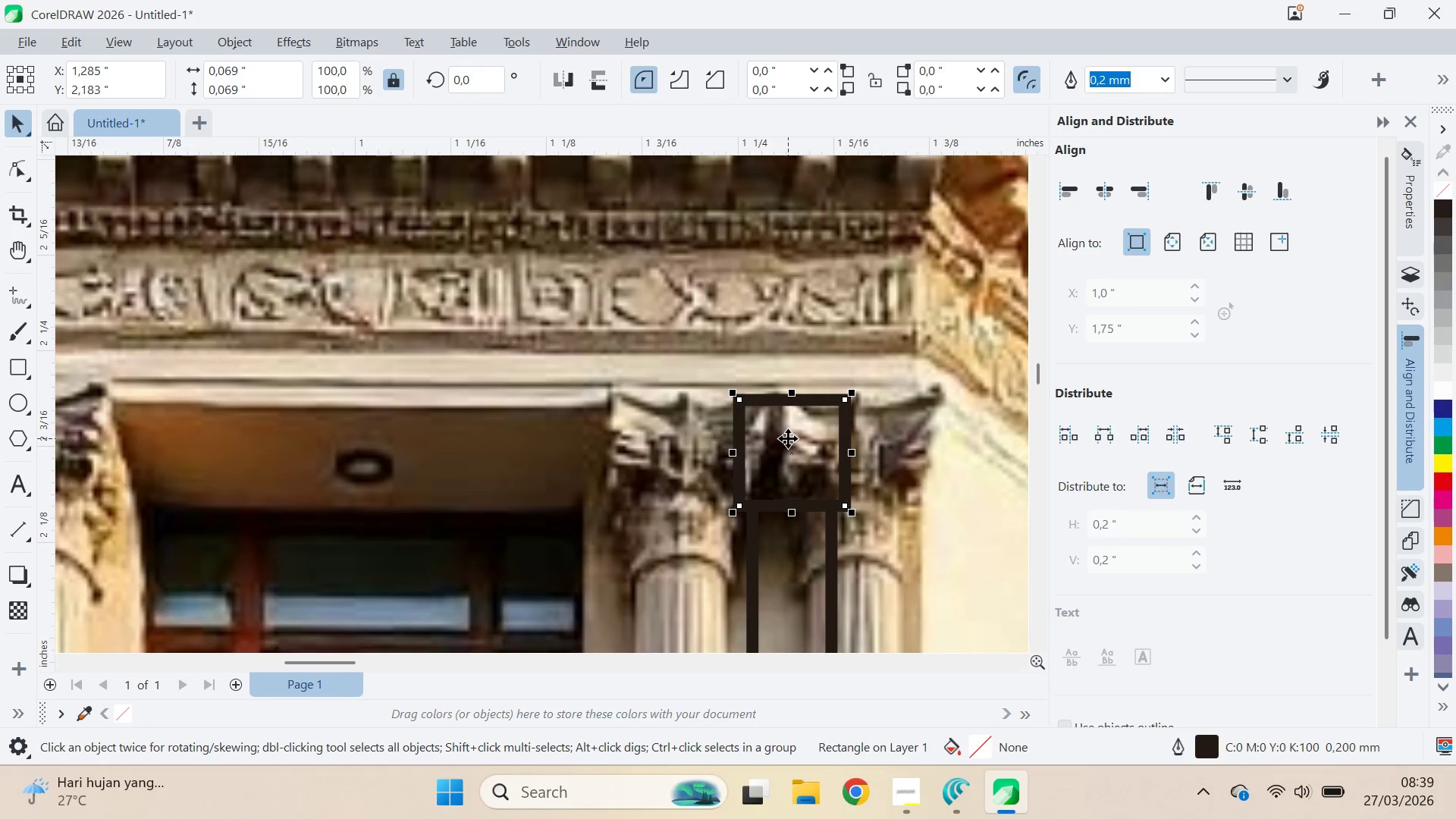 
key(Control+Q)
 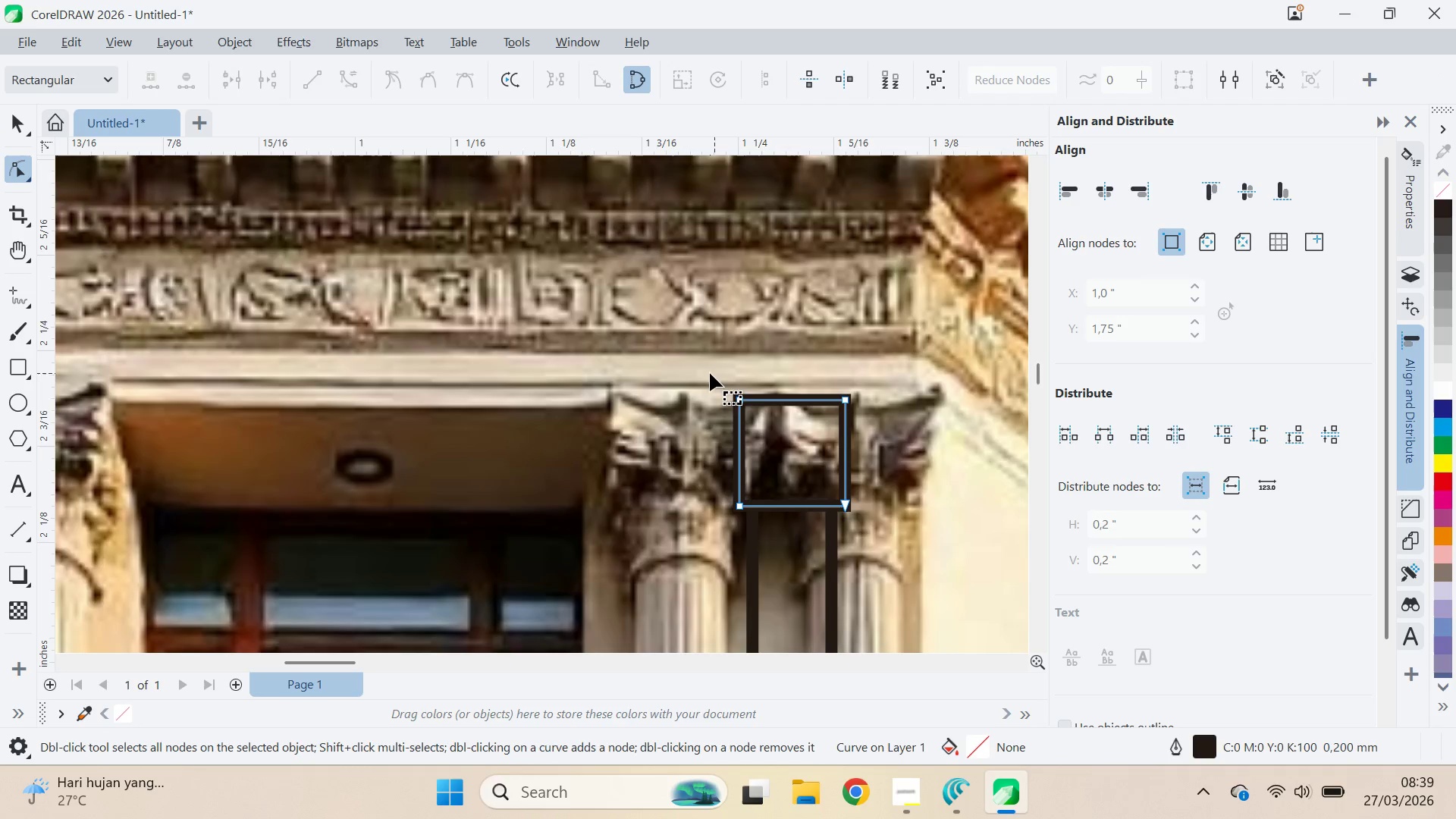 
left_click_drag(start_coordinate=[710, 372], to_coordinate=[1000, 447])
 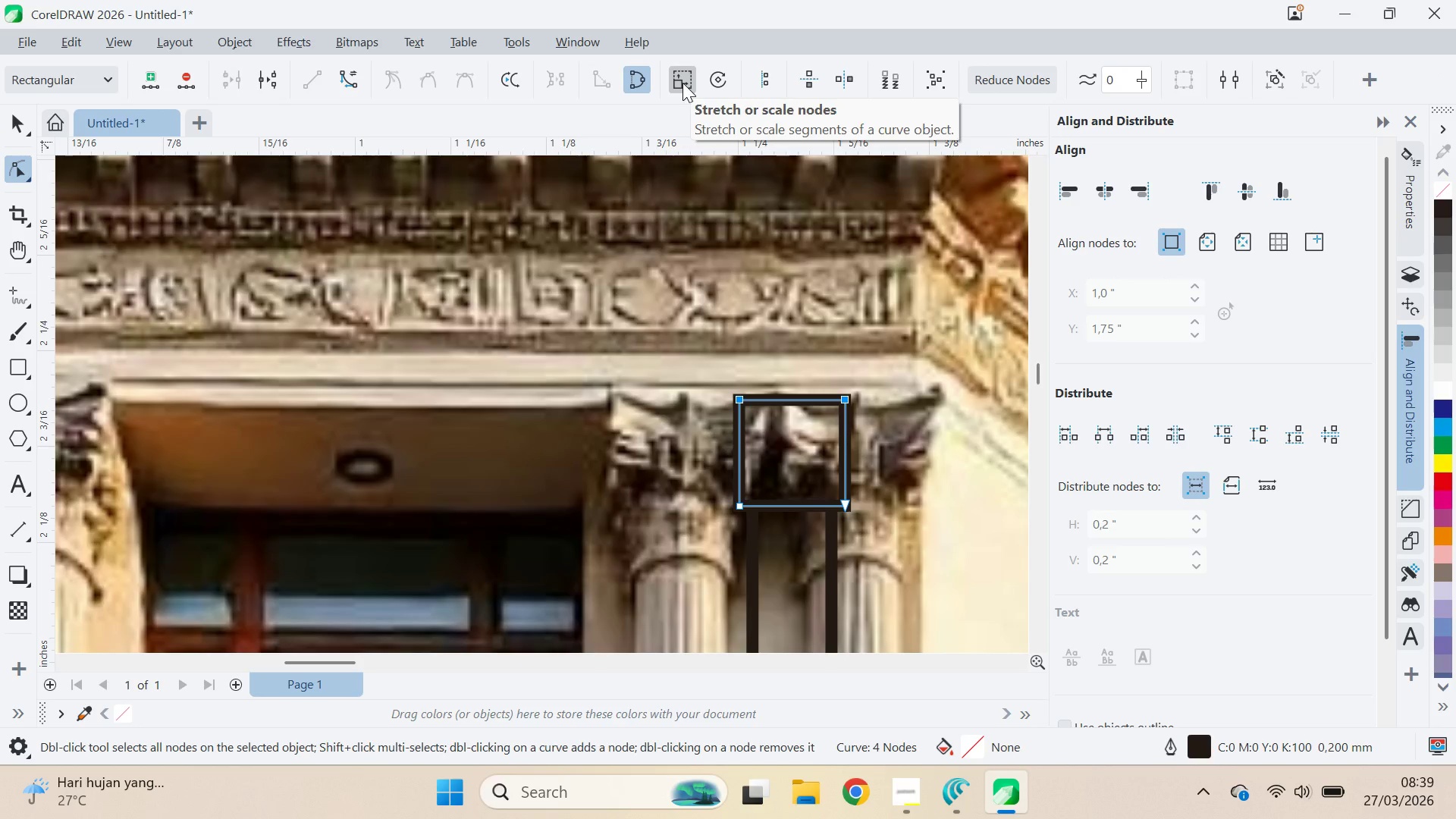 
left_click_drag(start_coordinate=[705, 535], to_coordinate=[893, 467])
 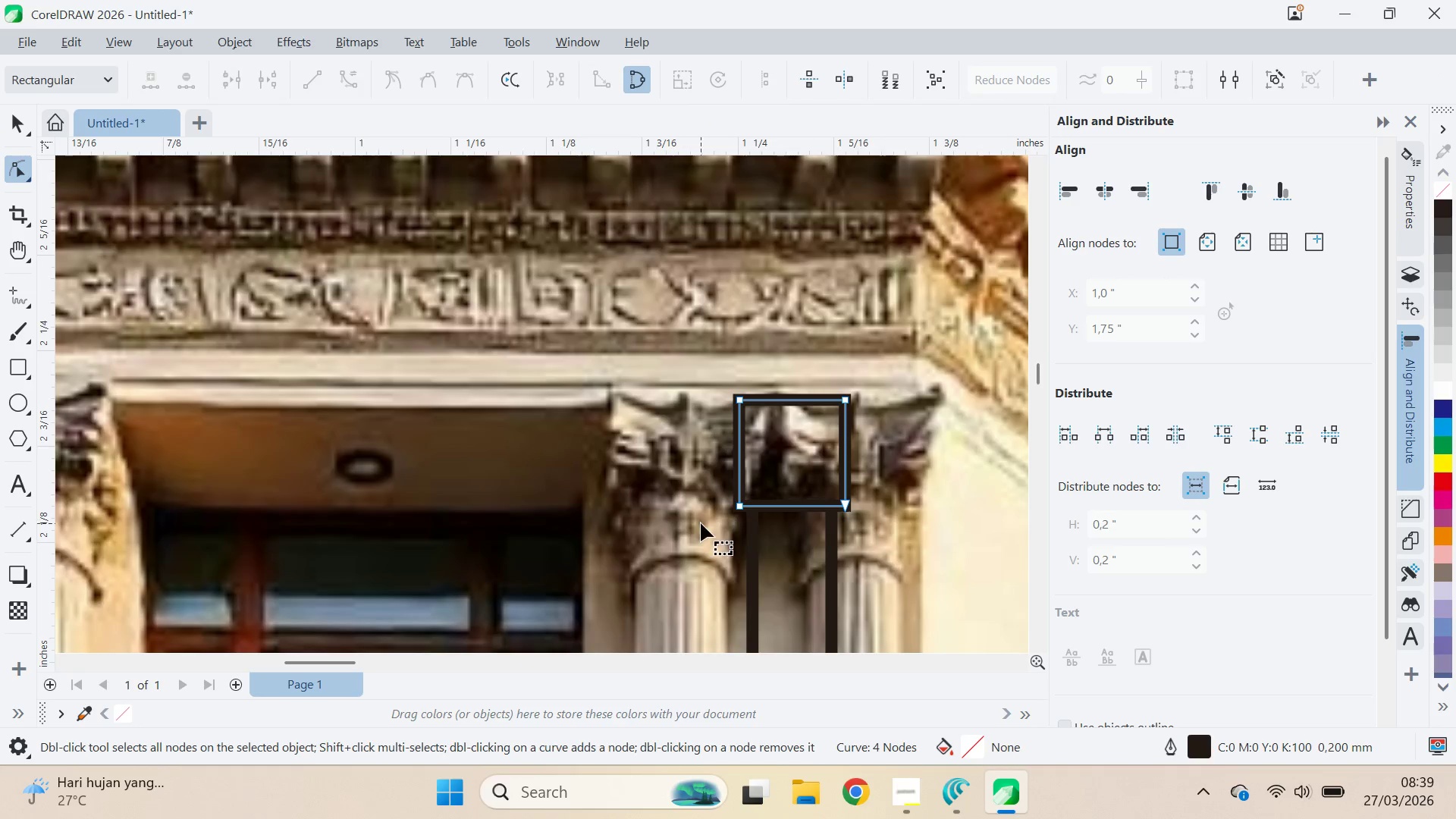 
left_click_drag(start_coordinate=[701, 523], to_coordinate=[937, 473])
 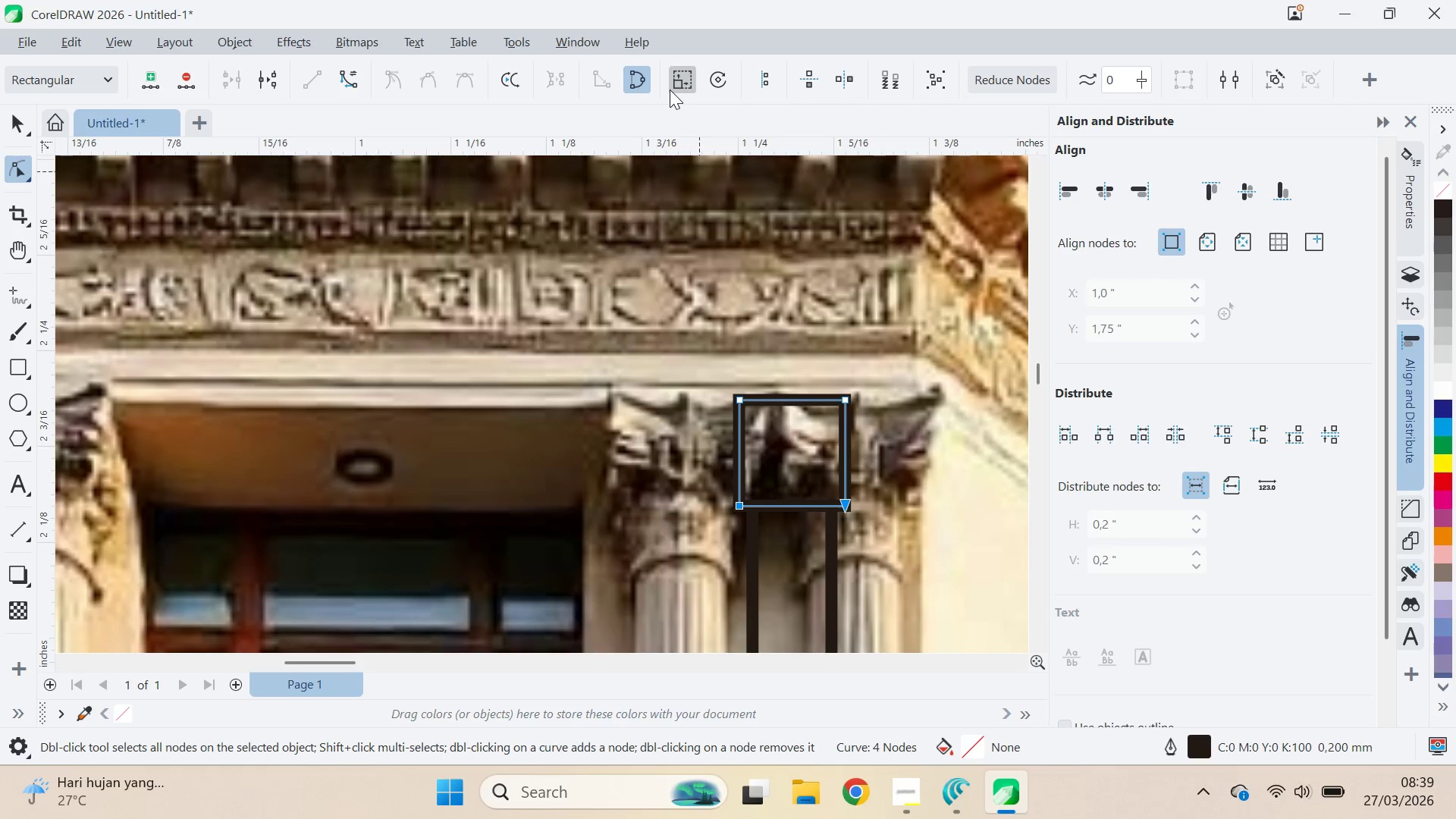 
left_click([670, 87])
 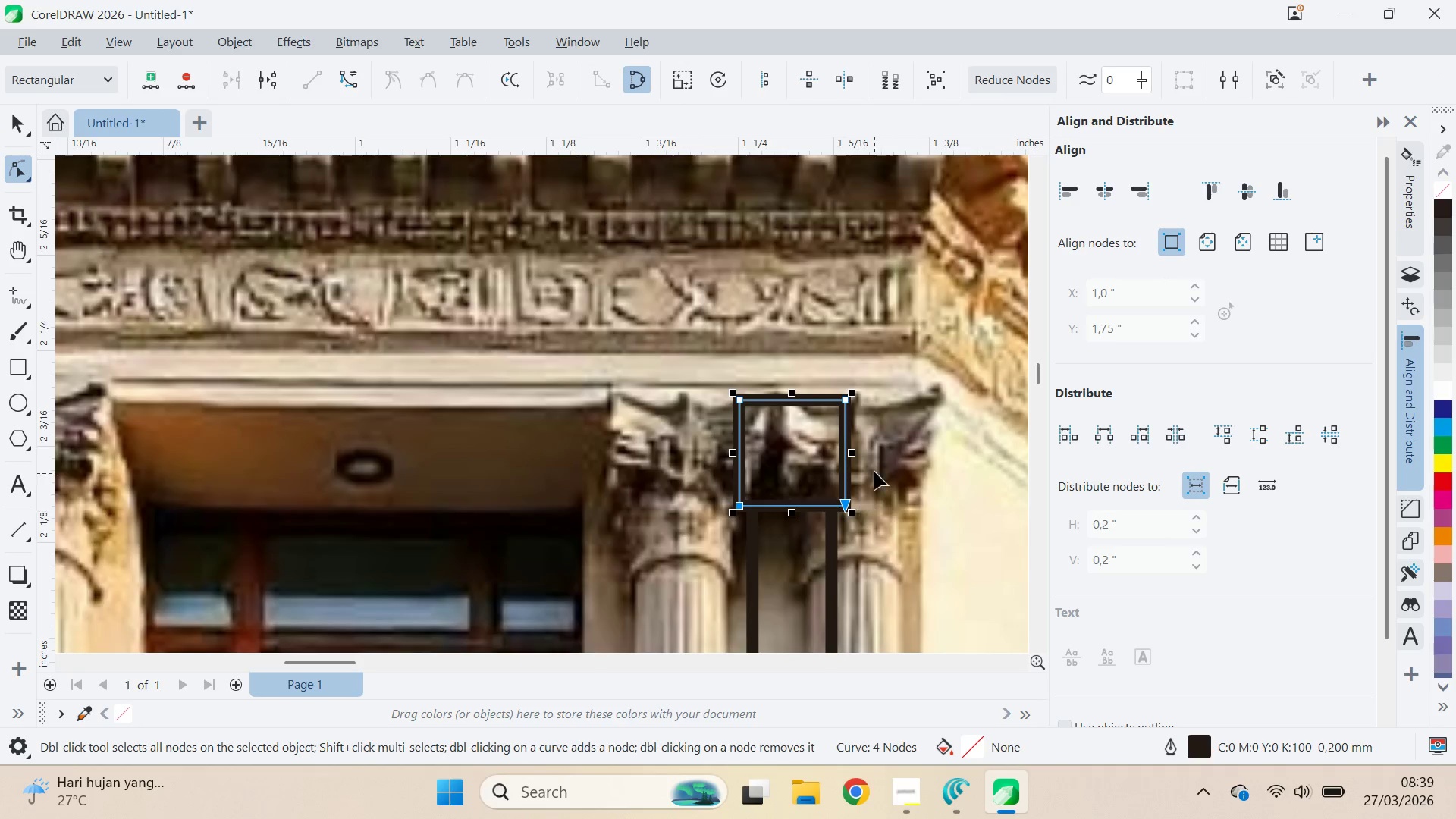 
hold_key(key=ShiftLeft, duration=1.52)
left_click_drag(start_coordinate=[860, 459], to_coordinate=[855, 470])
 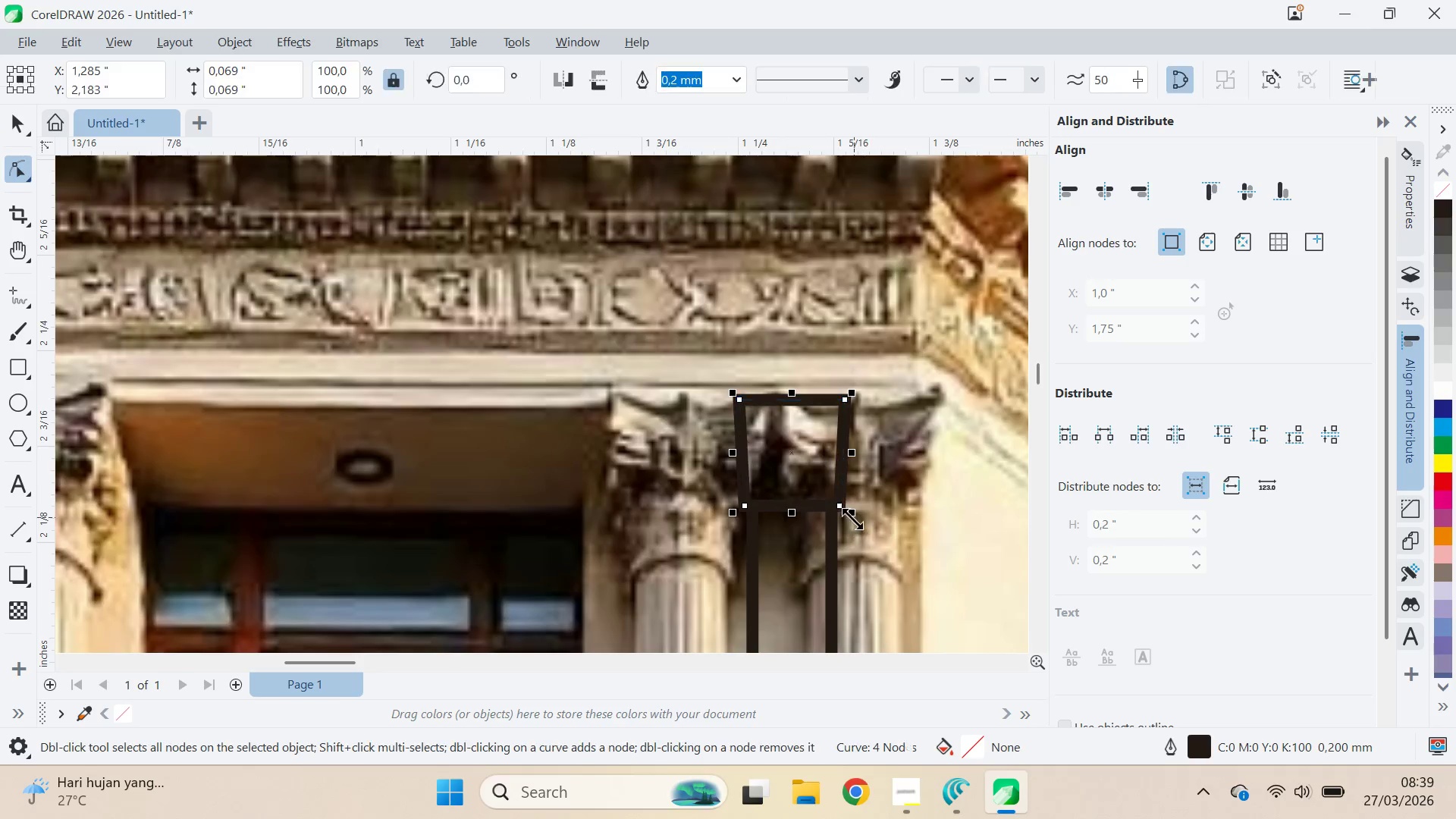 
hold_key(key=ShiftLeft, duration=0.94)
 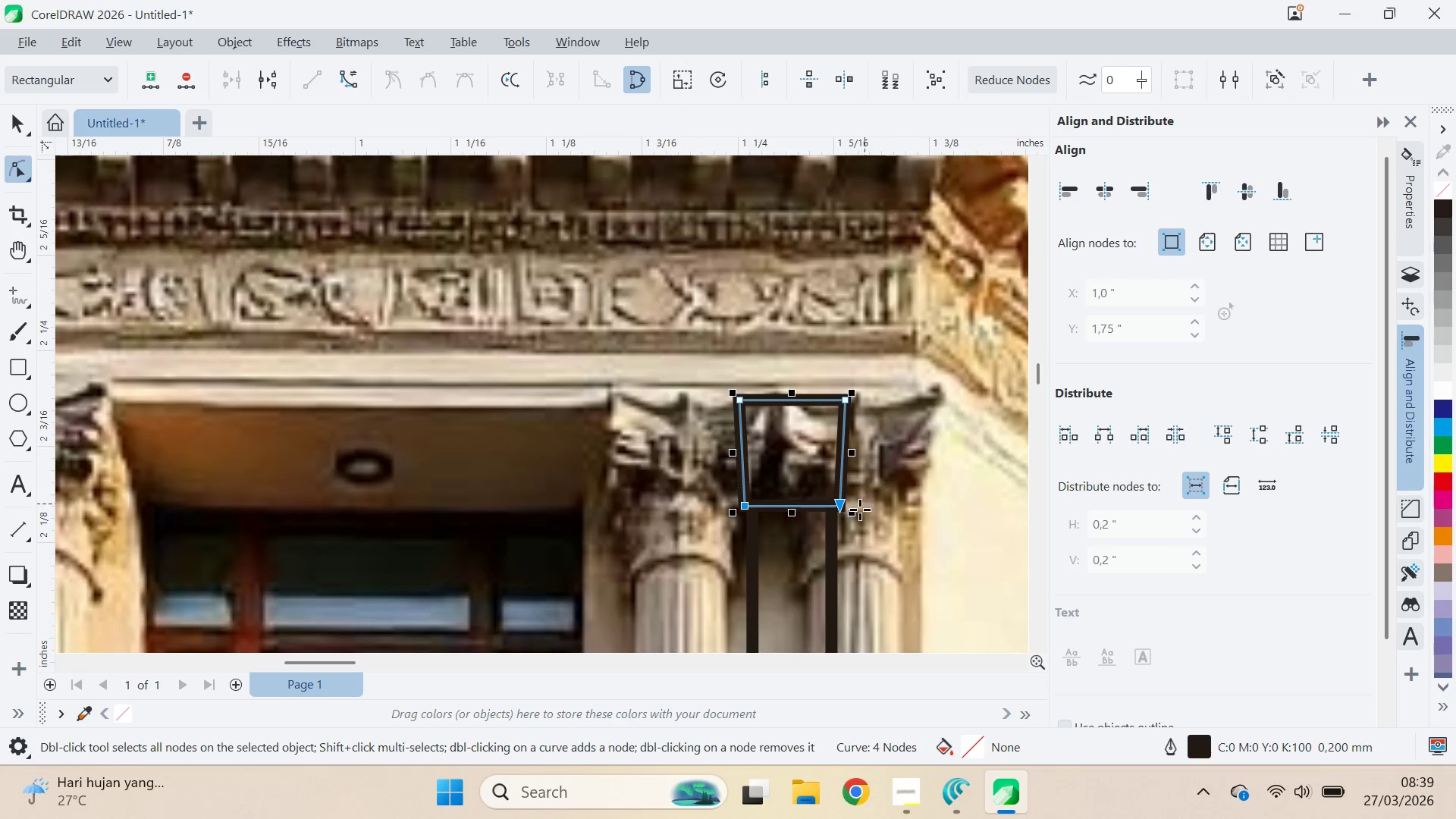 
type(vq)
 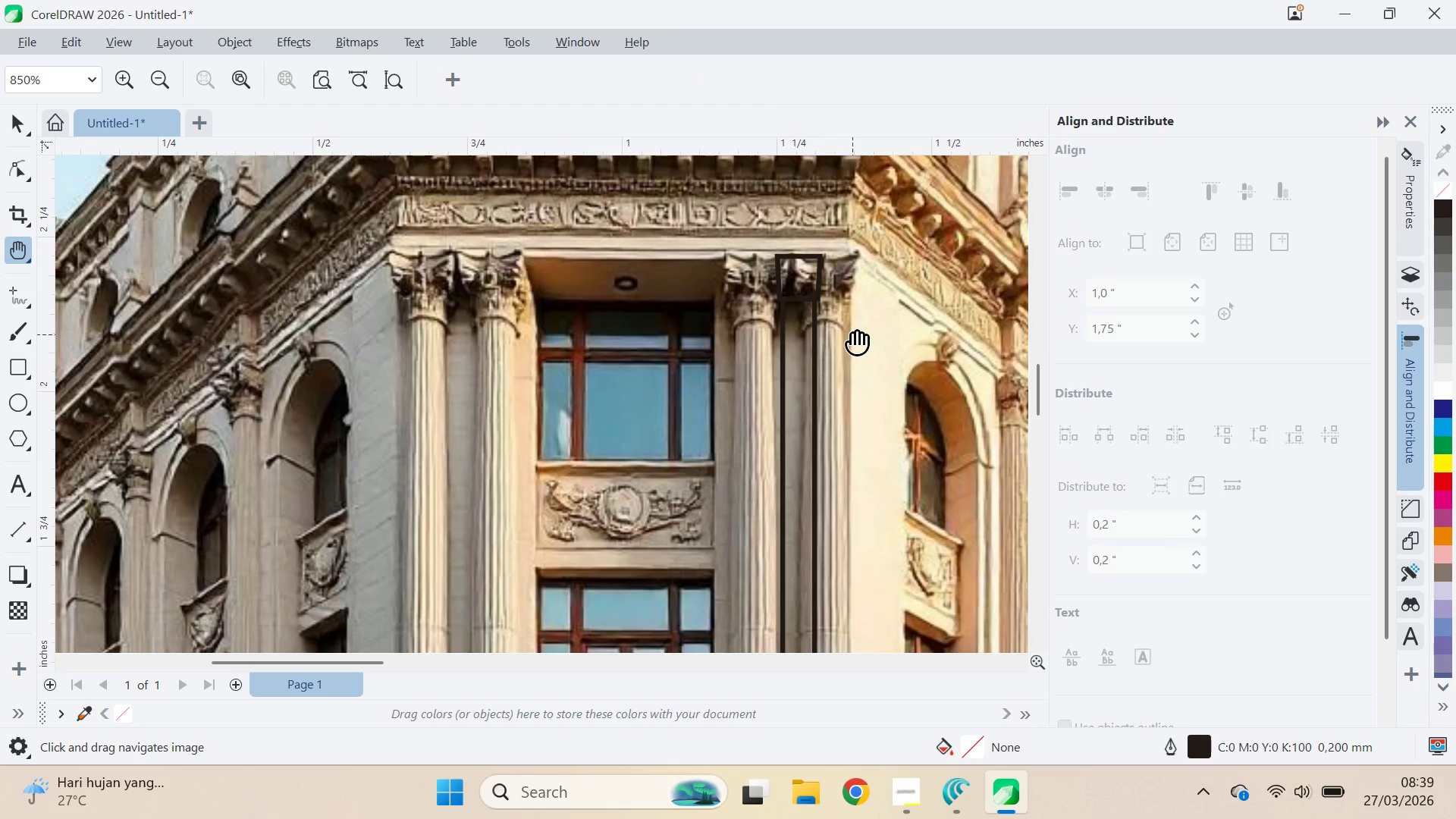 
left_click_drag(start_coordinate=[893, 564], to_coordinate=[852, 334])
 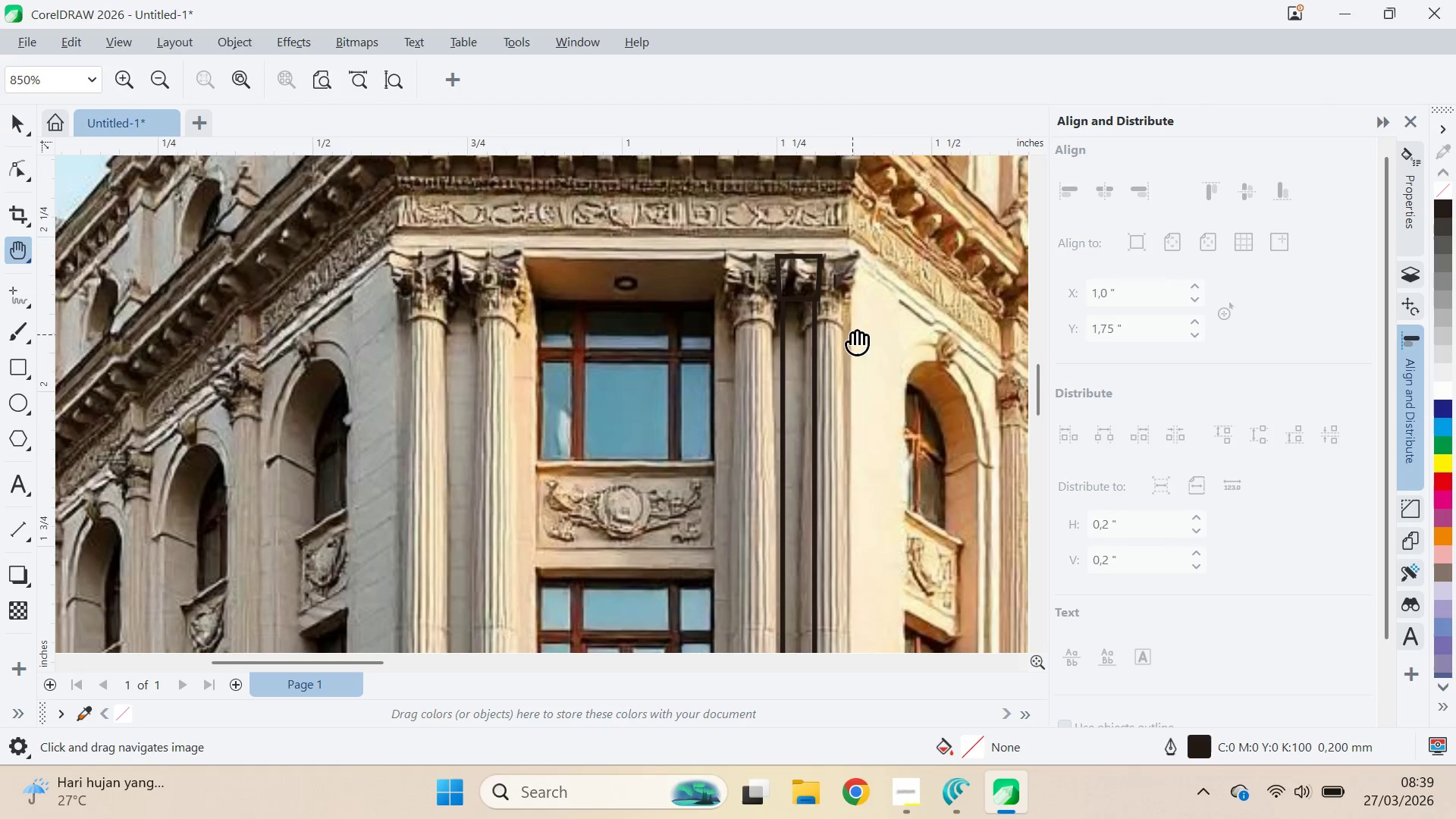 
scroll: coordinate [871, 544], scroll_direction: down, amount: 7.0
 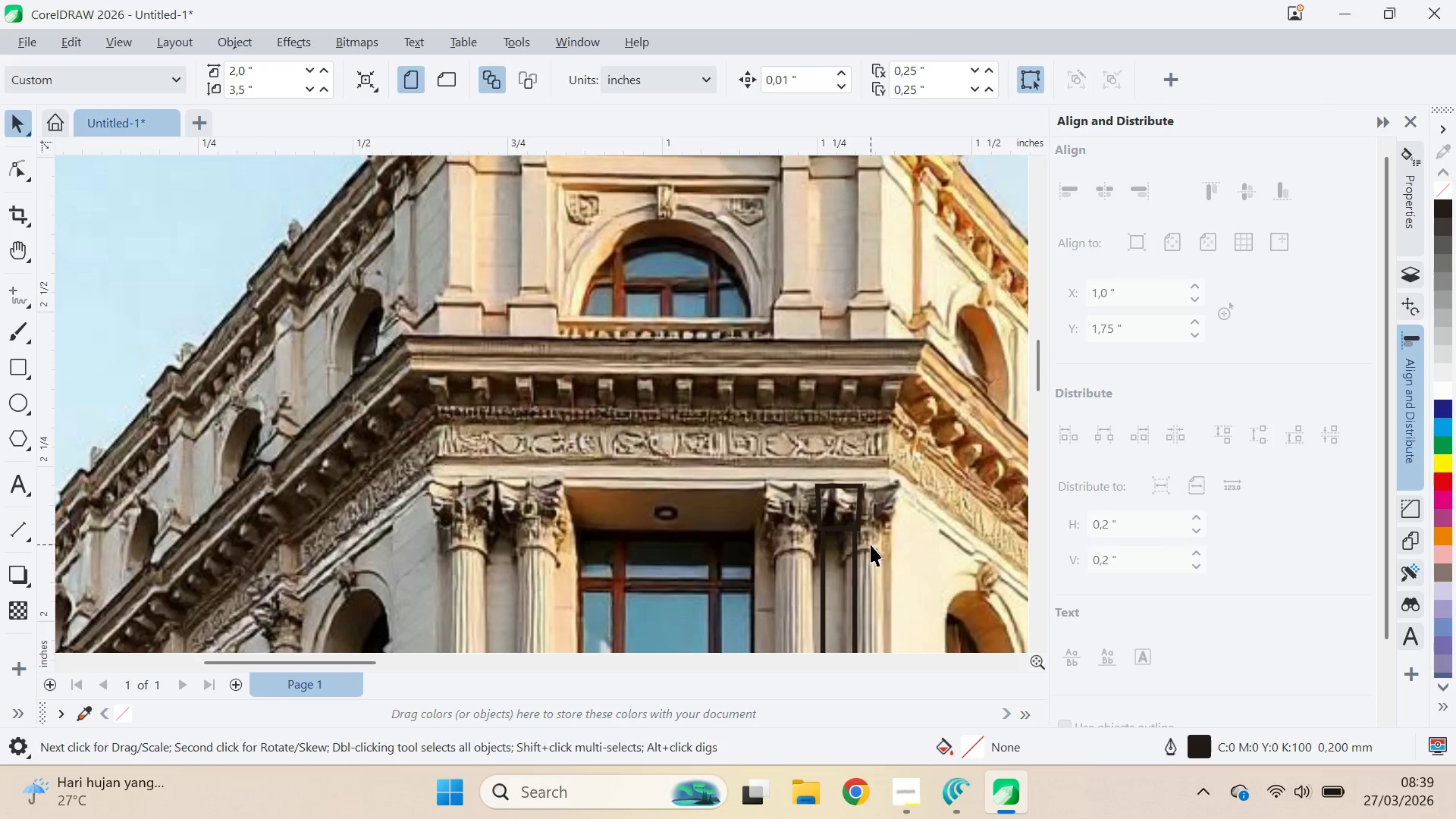 
key(V)
 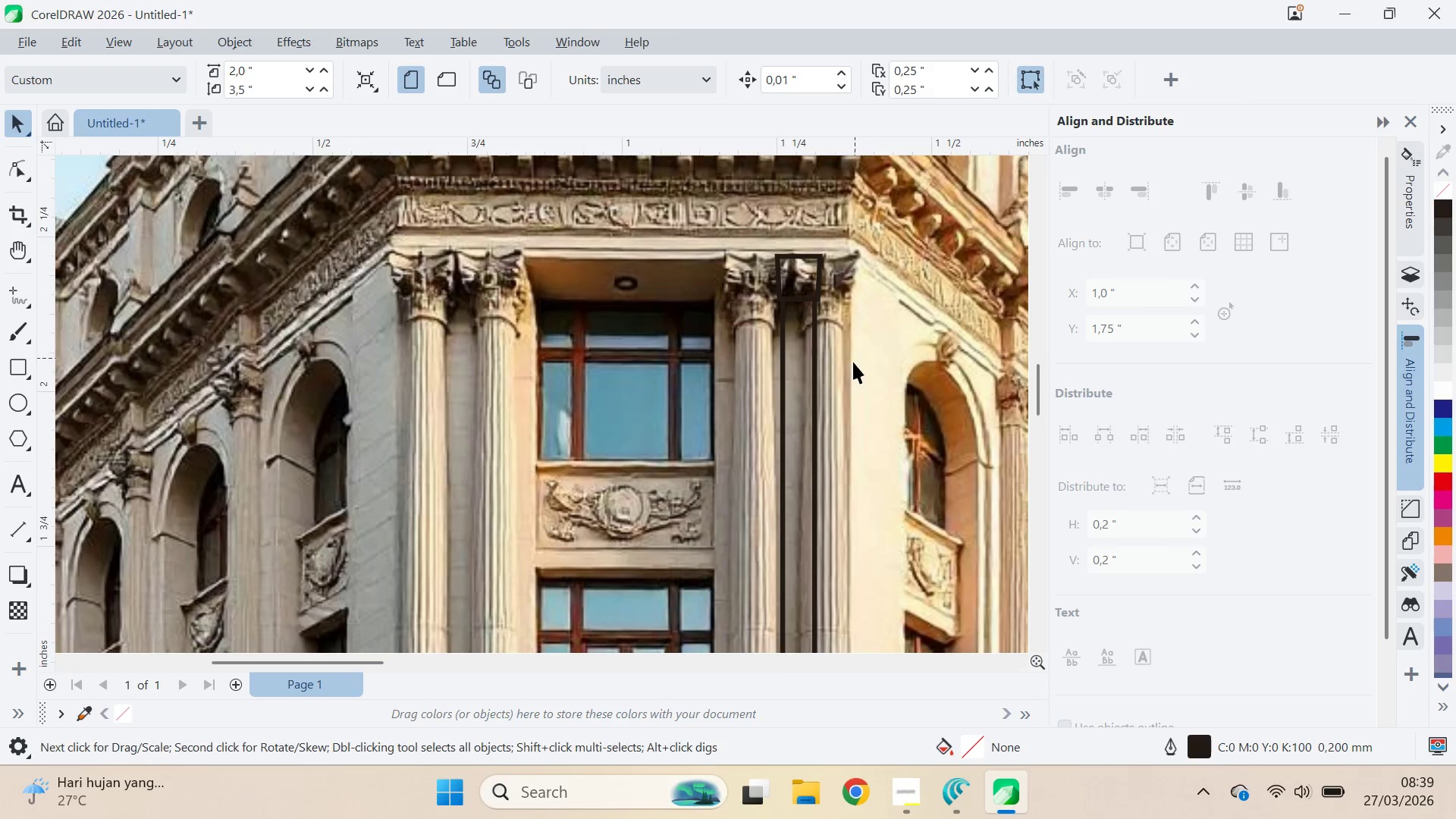 
scroll: coordinate [852, 366], scroll_direction: down, amount: 6.0
 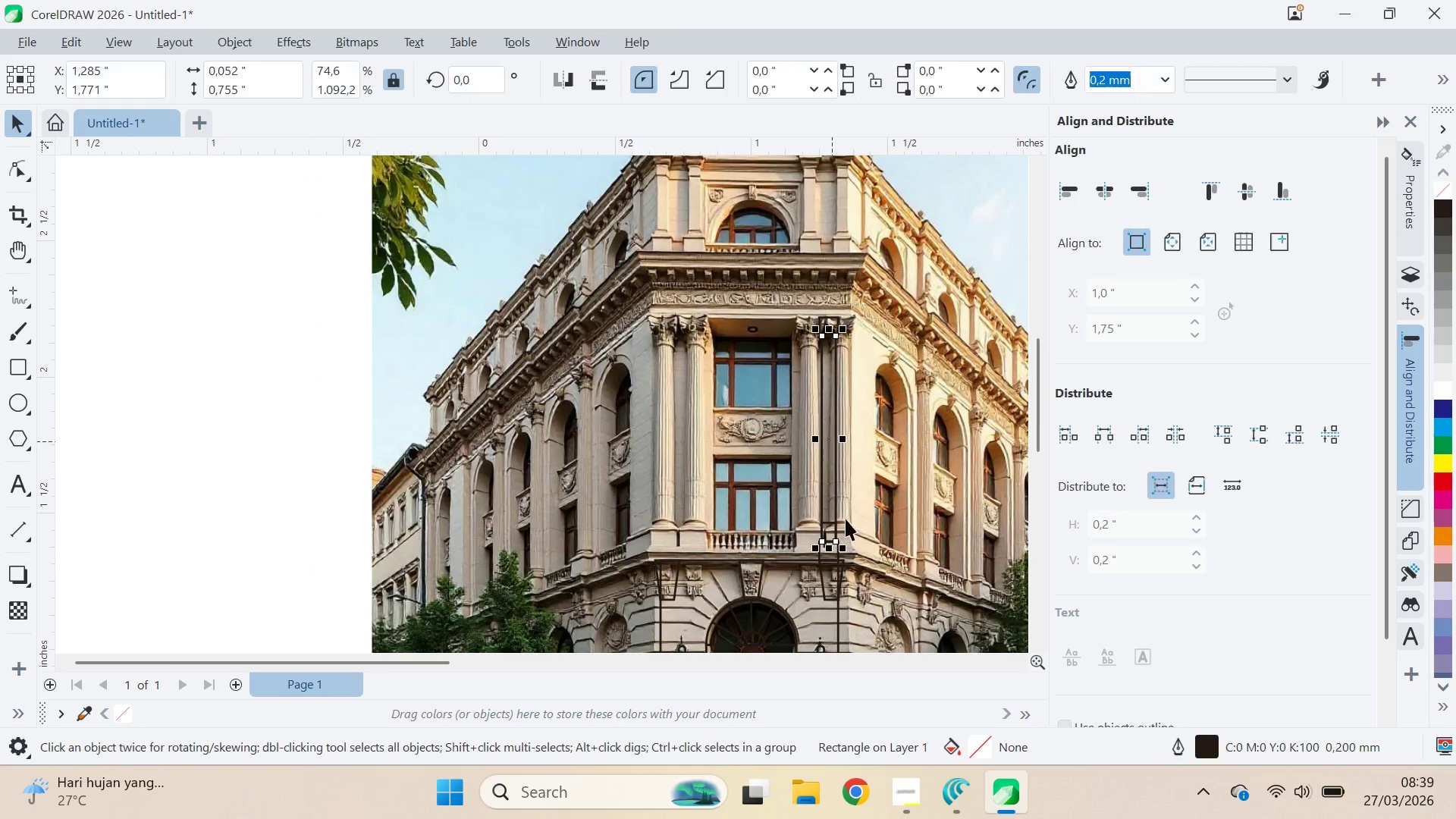 
hold_key(key=ShiftLeft, duration=0.86)
 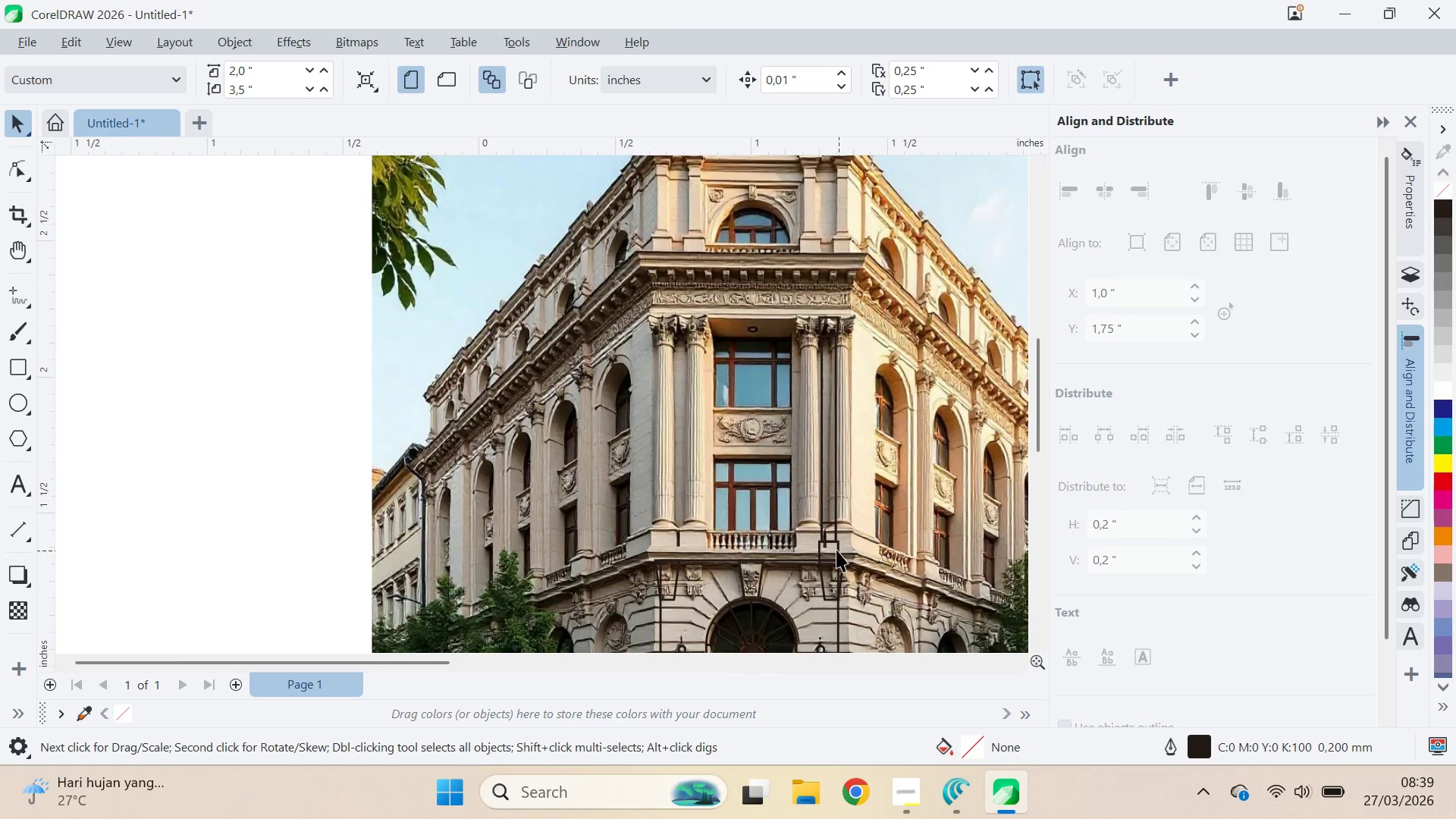 
left_click([834, 532])
 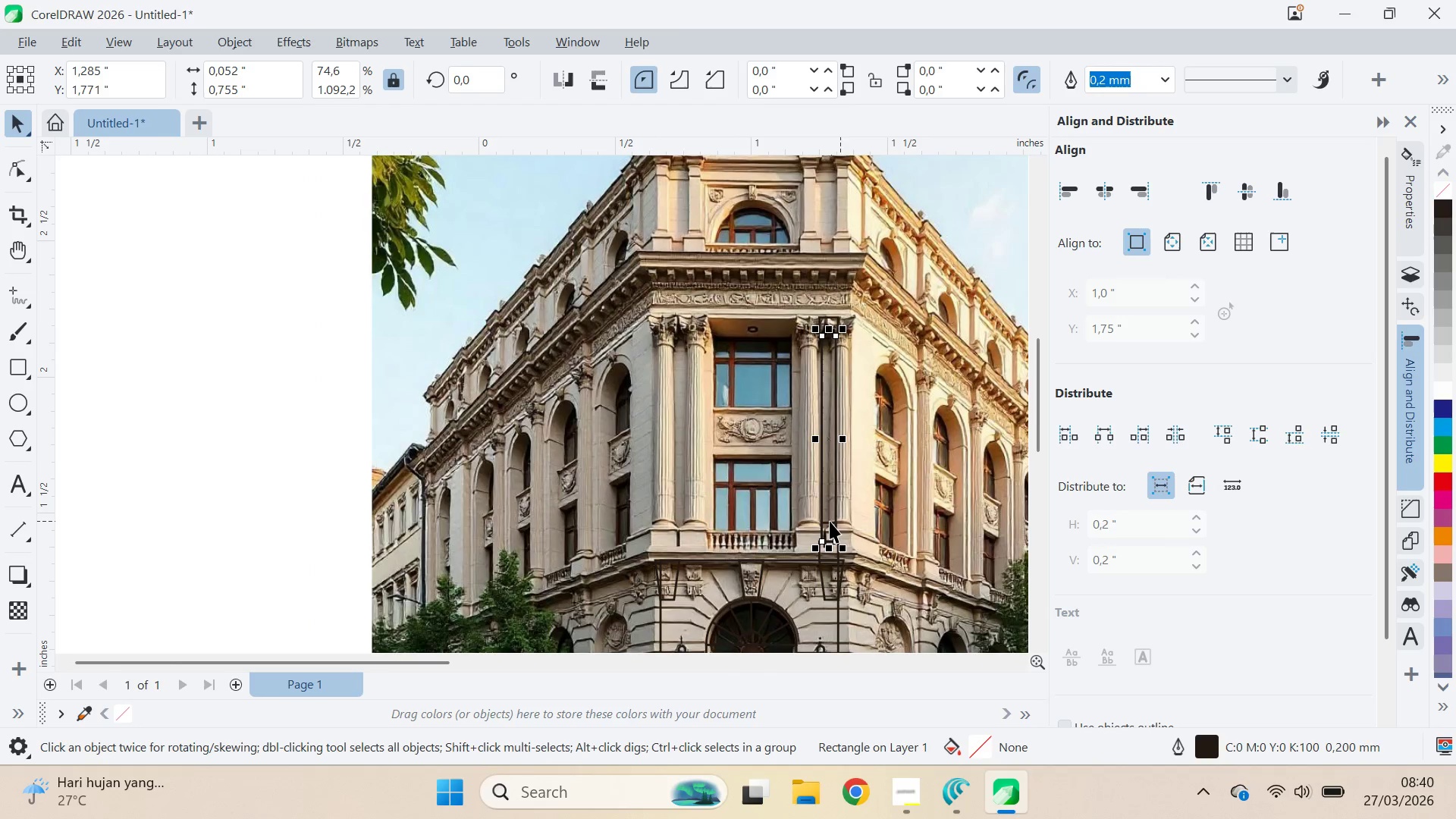 
left_click([829, 521])
 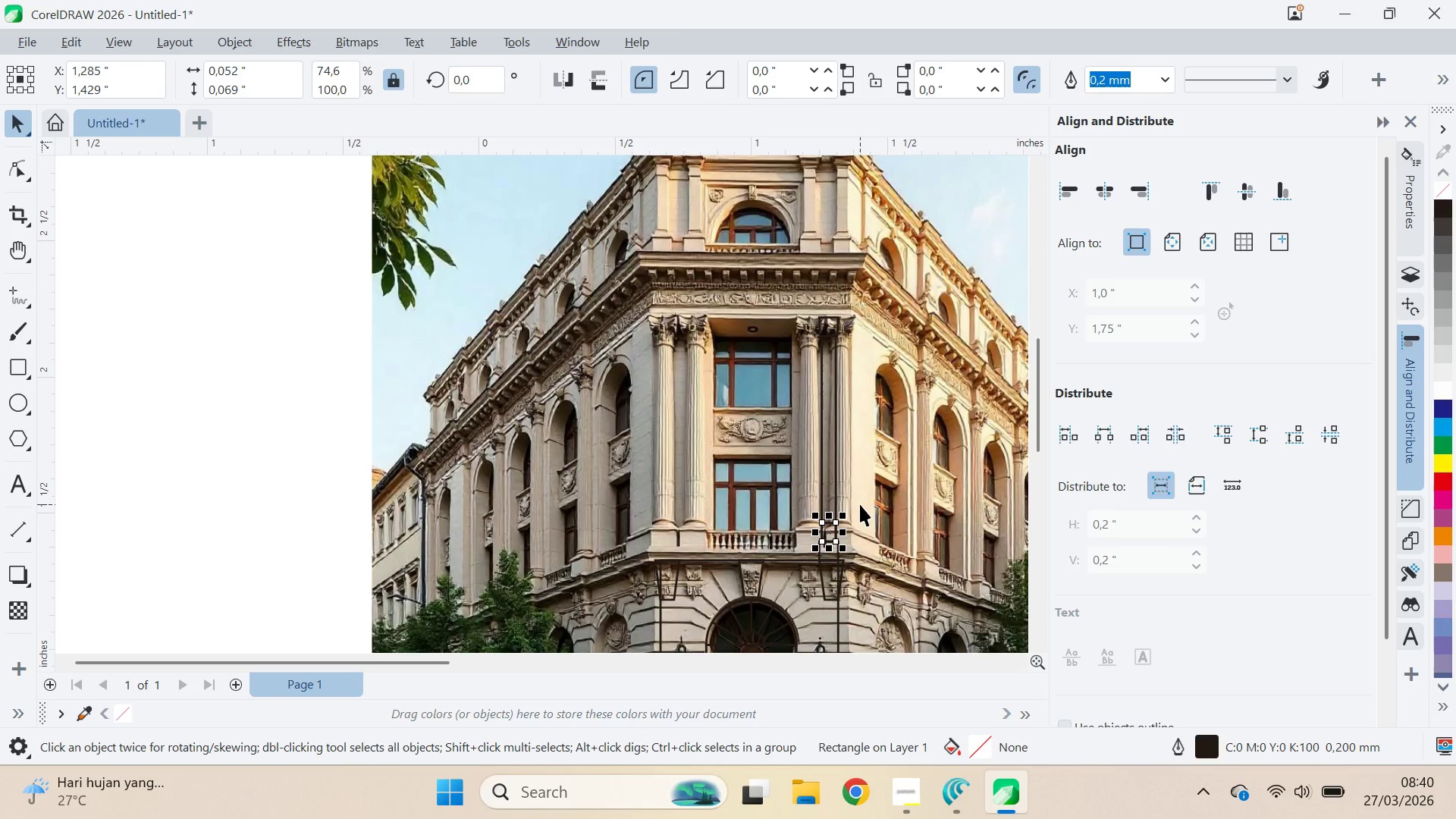 
key(Delete)
 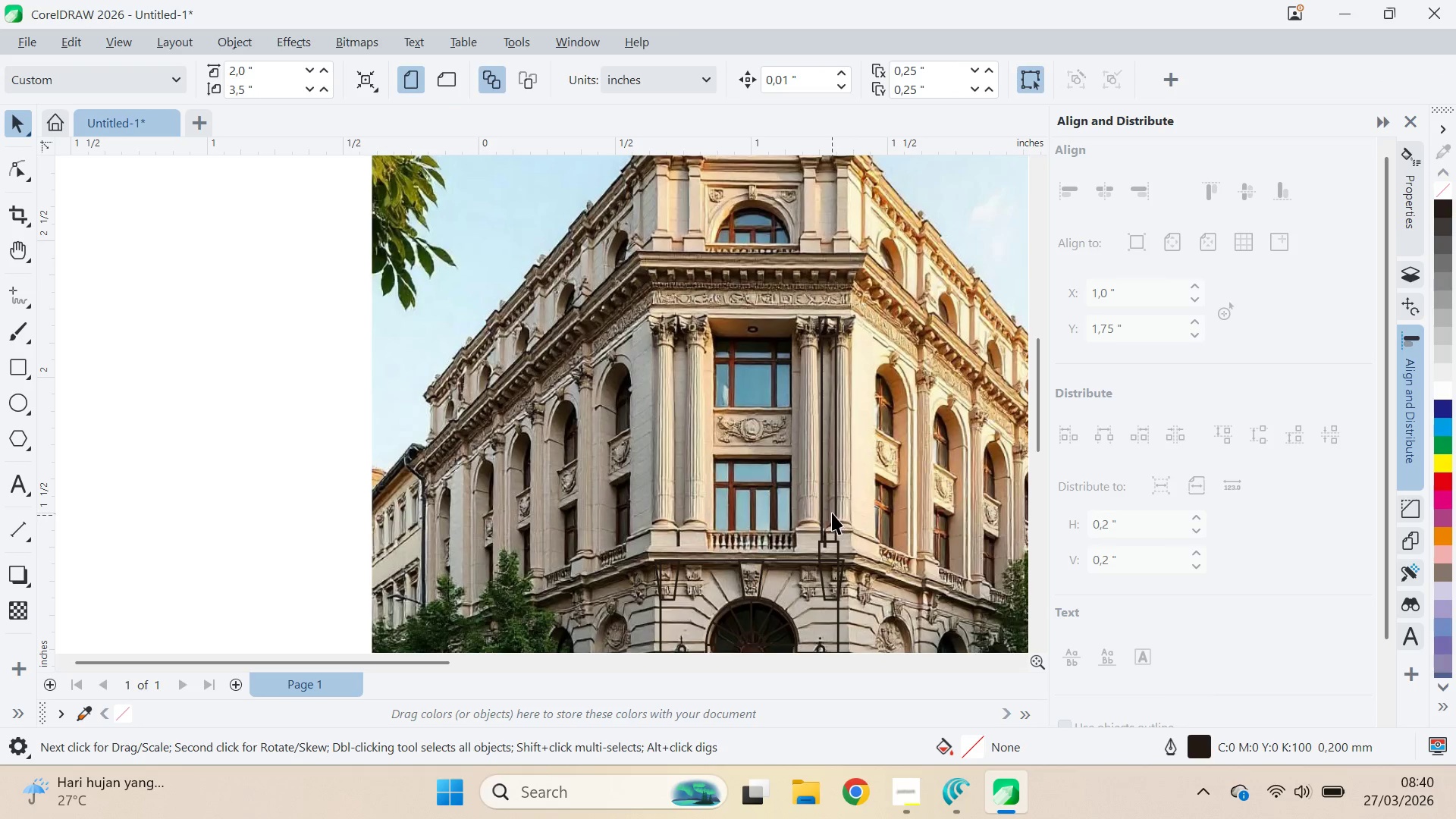 
hold_key(key=ShiftLeft, duration=1.01)
 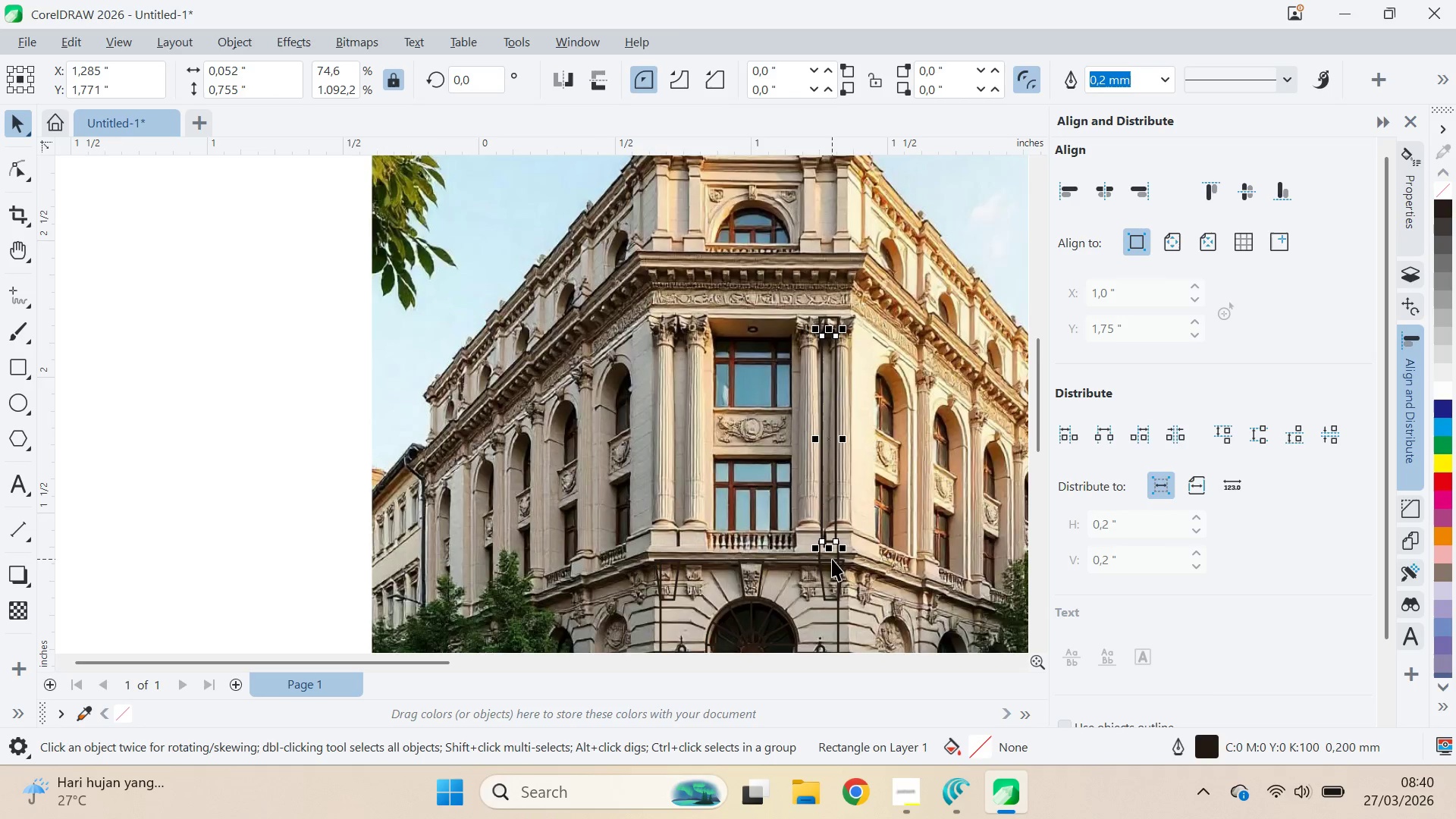 
scroll: coordinate [833, 559], scroll_direction: up, amount: 3.0
 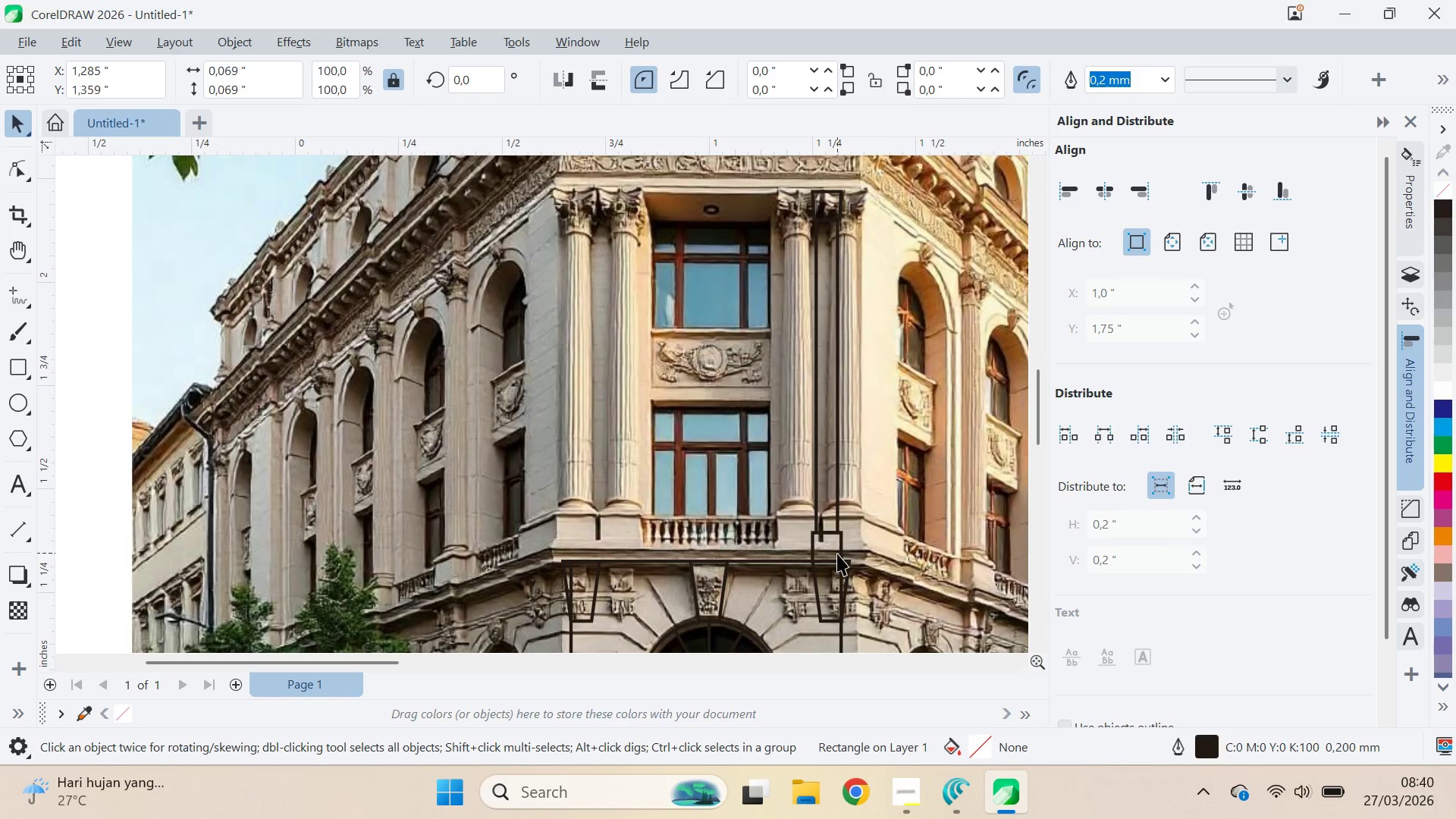 
hold_key(key=ShiftLeft, duration=1.33)
 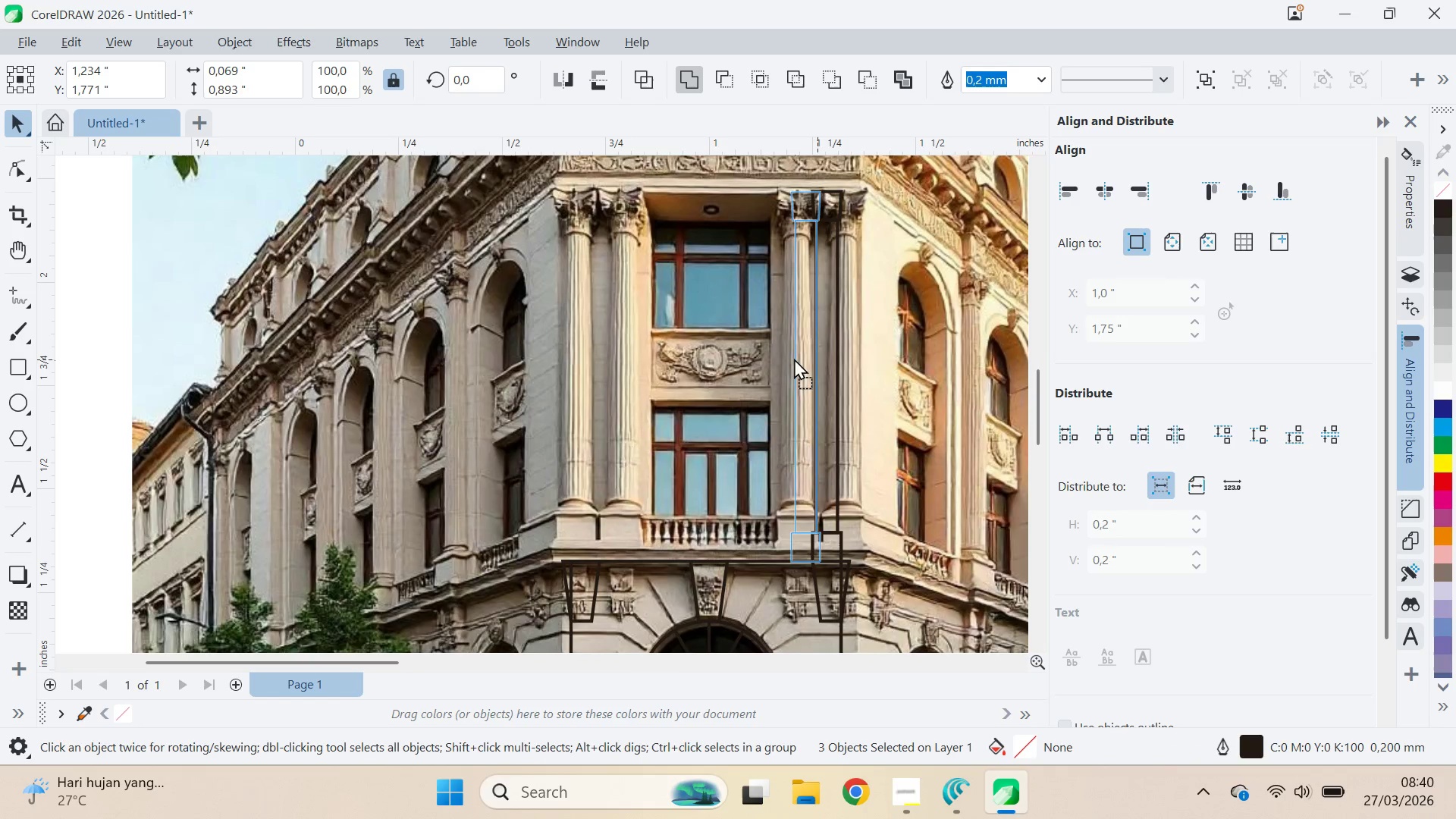 
hold_key(key=ShiftLeft, duration=1.52)
left_click_drag(start_coordinate=[820, 360], to_coordinate=[781, 352])
 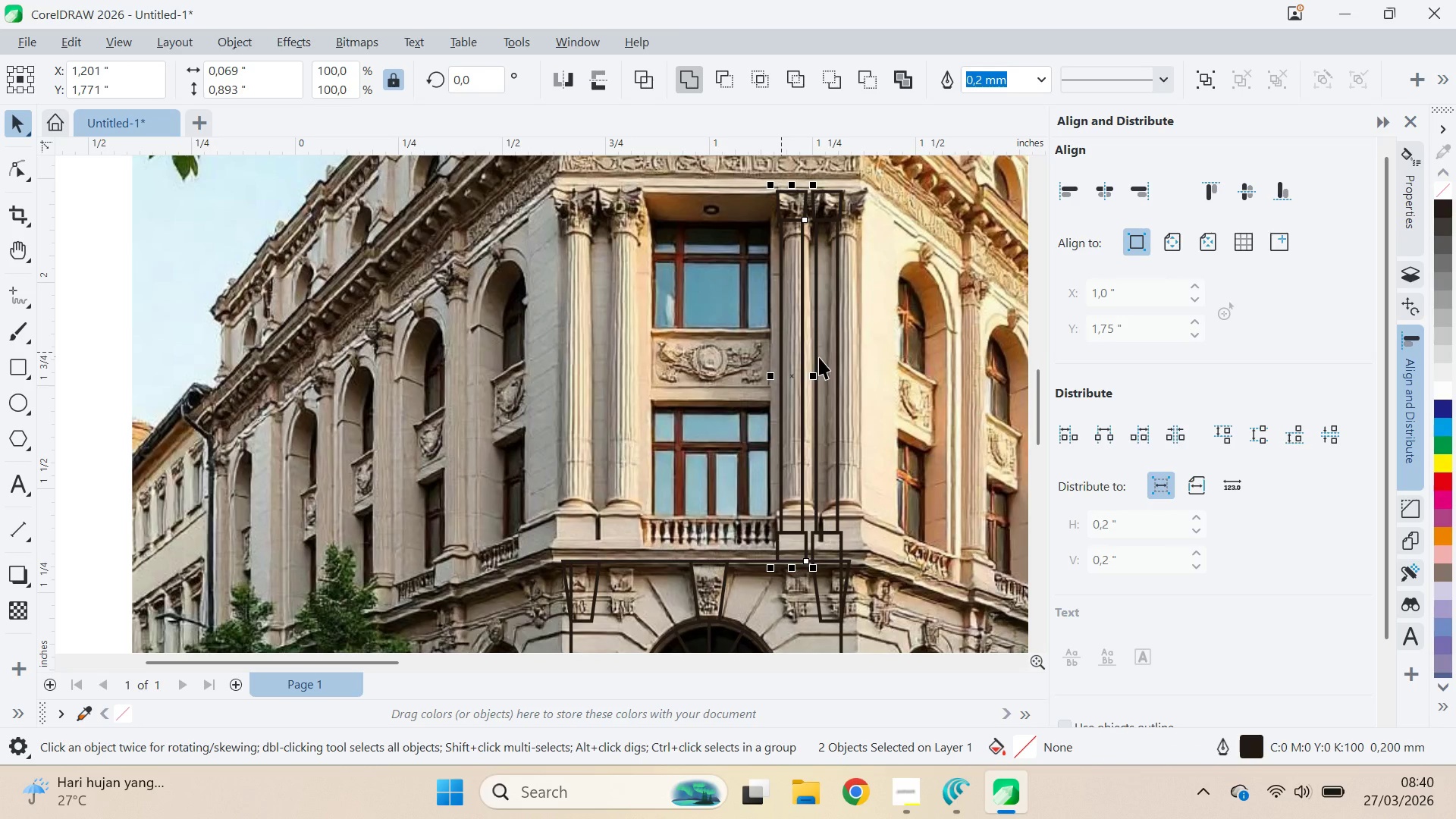 
hold_key(key=ShiftLeft, duration=1.5)
left_click([781, 352])
 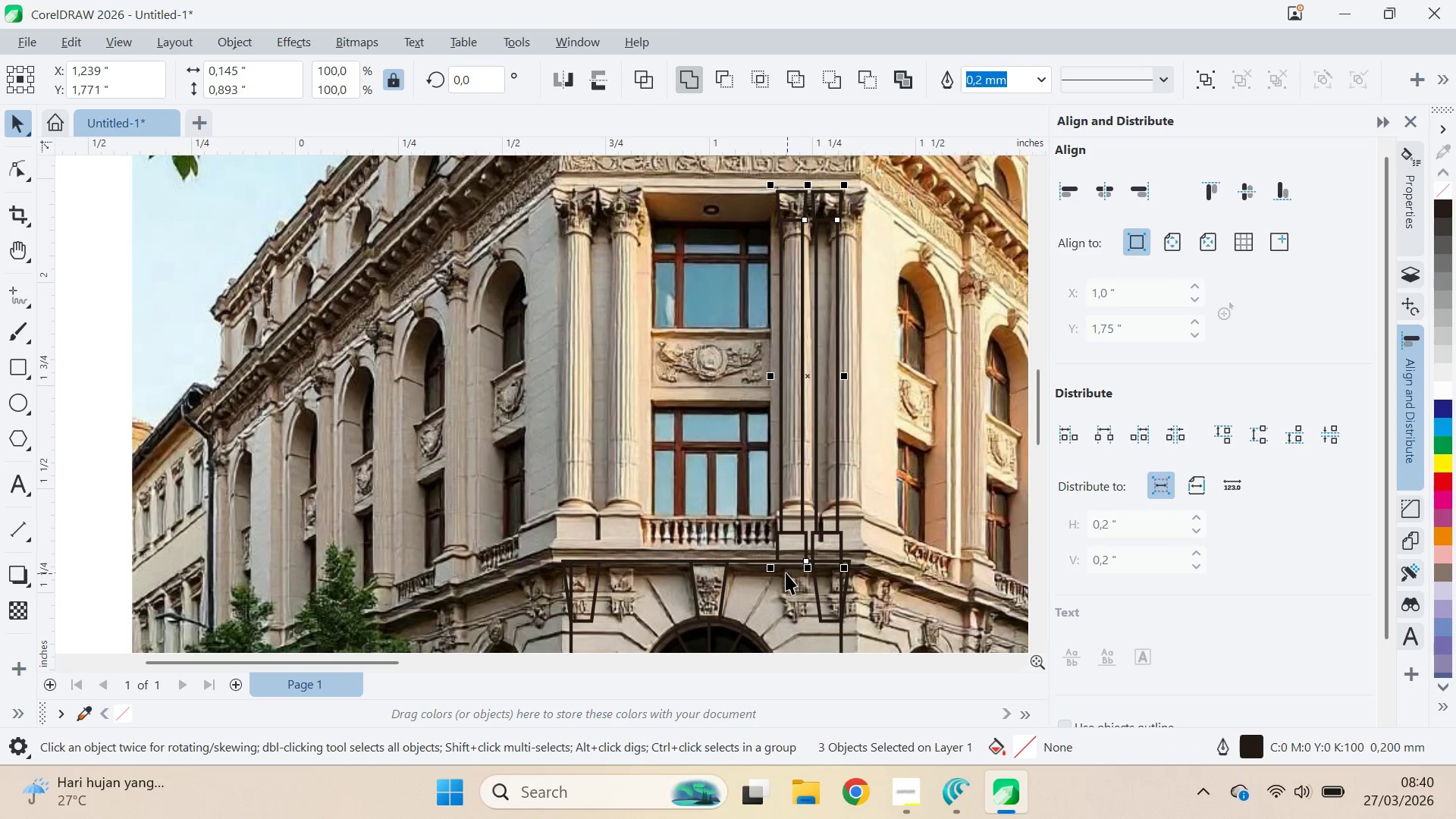 
left_click_drag(start_coordinate=[778, 559], to_coordinate=[572, 554])
 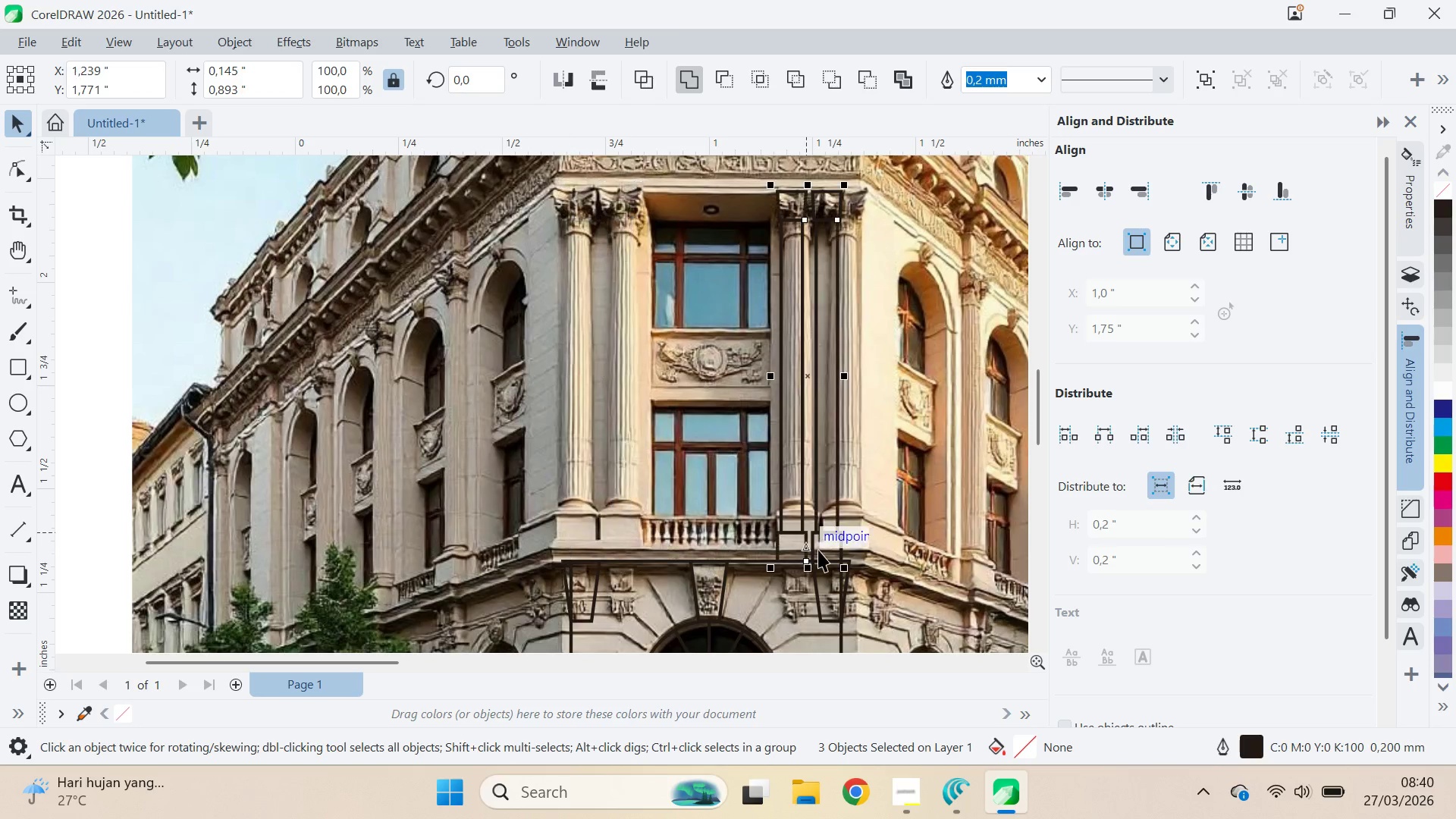 
hold_key(key=ShiftLeft, duration=1.52)
 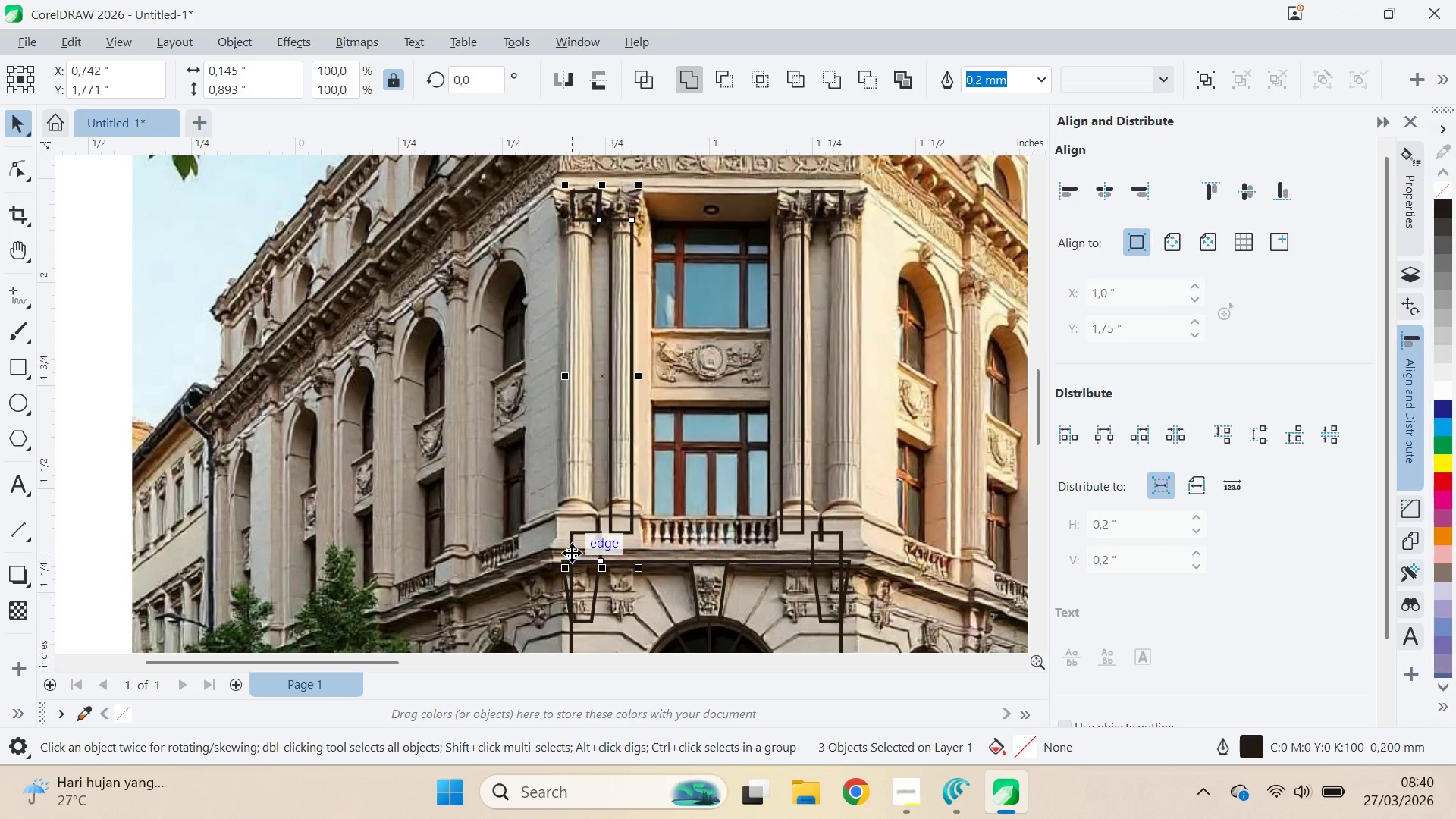 
hold_key(key=ShiftLeft, duration=0.5)
 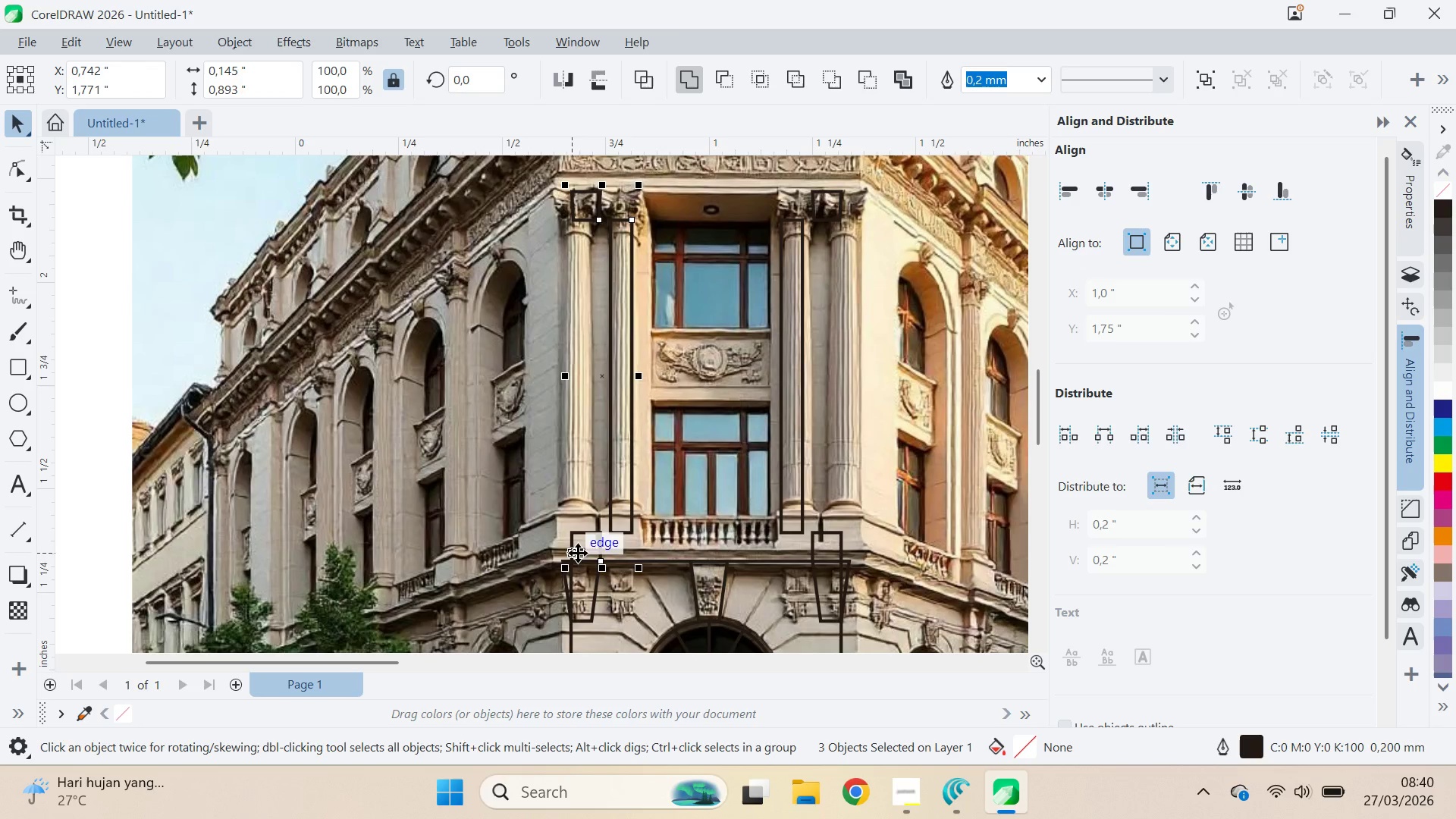 
key(Control+ControlLeft)
 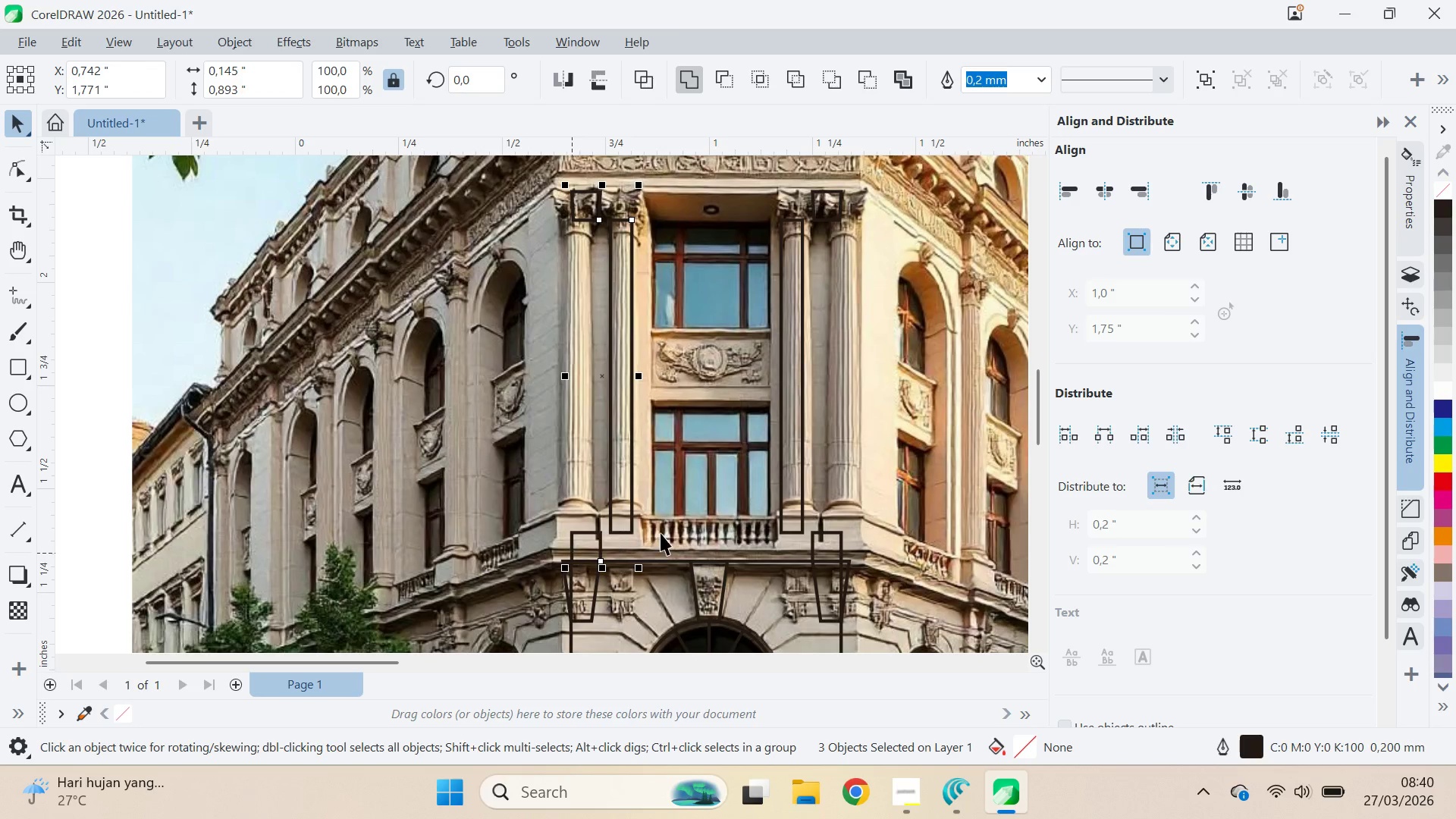 
key(Control+Z)
 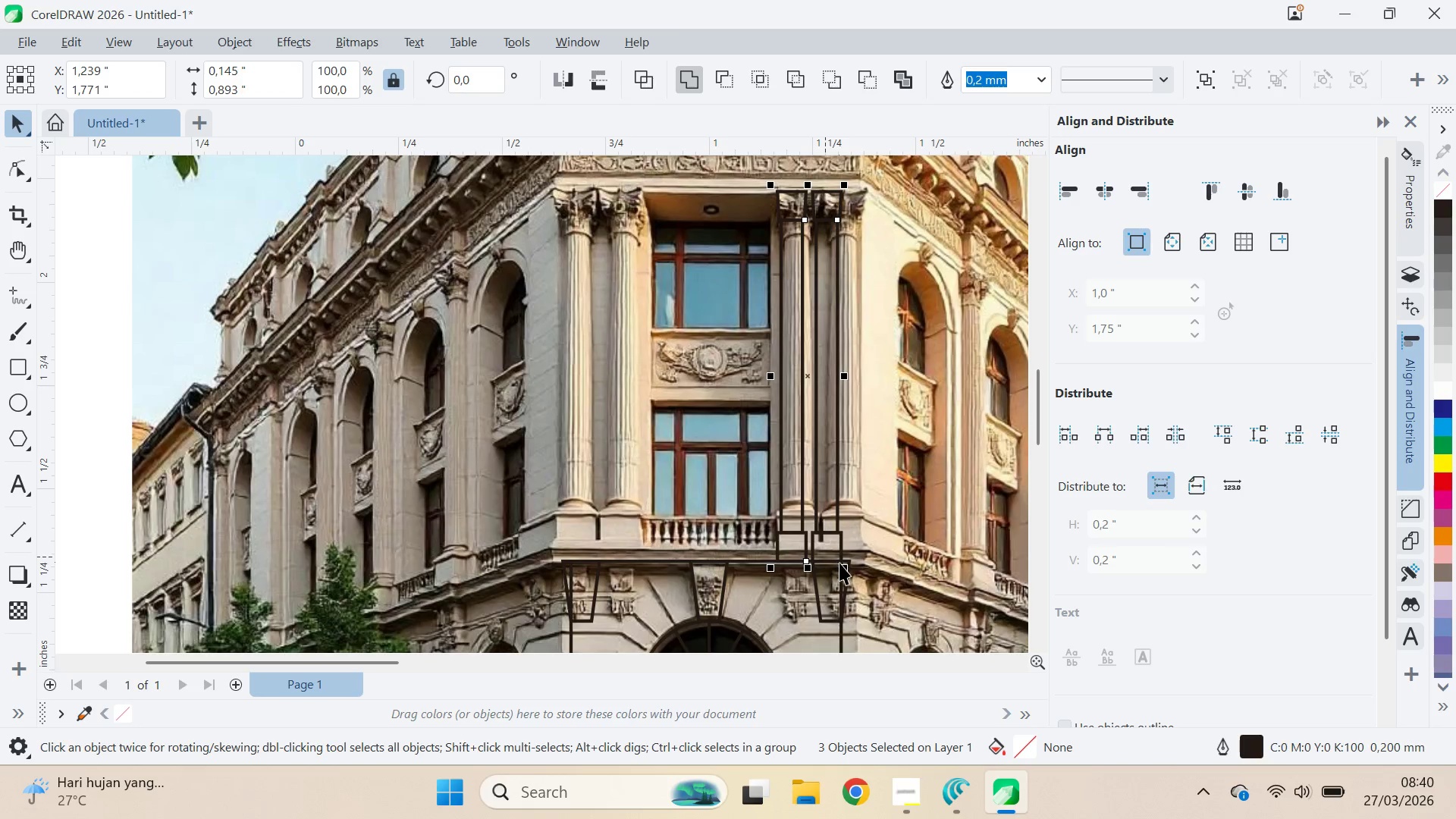 
hold_key(key=ShiftLeft, duration=1.52)
left_click([786, 479])
 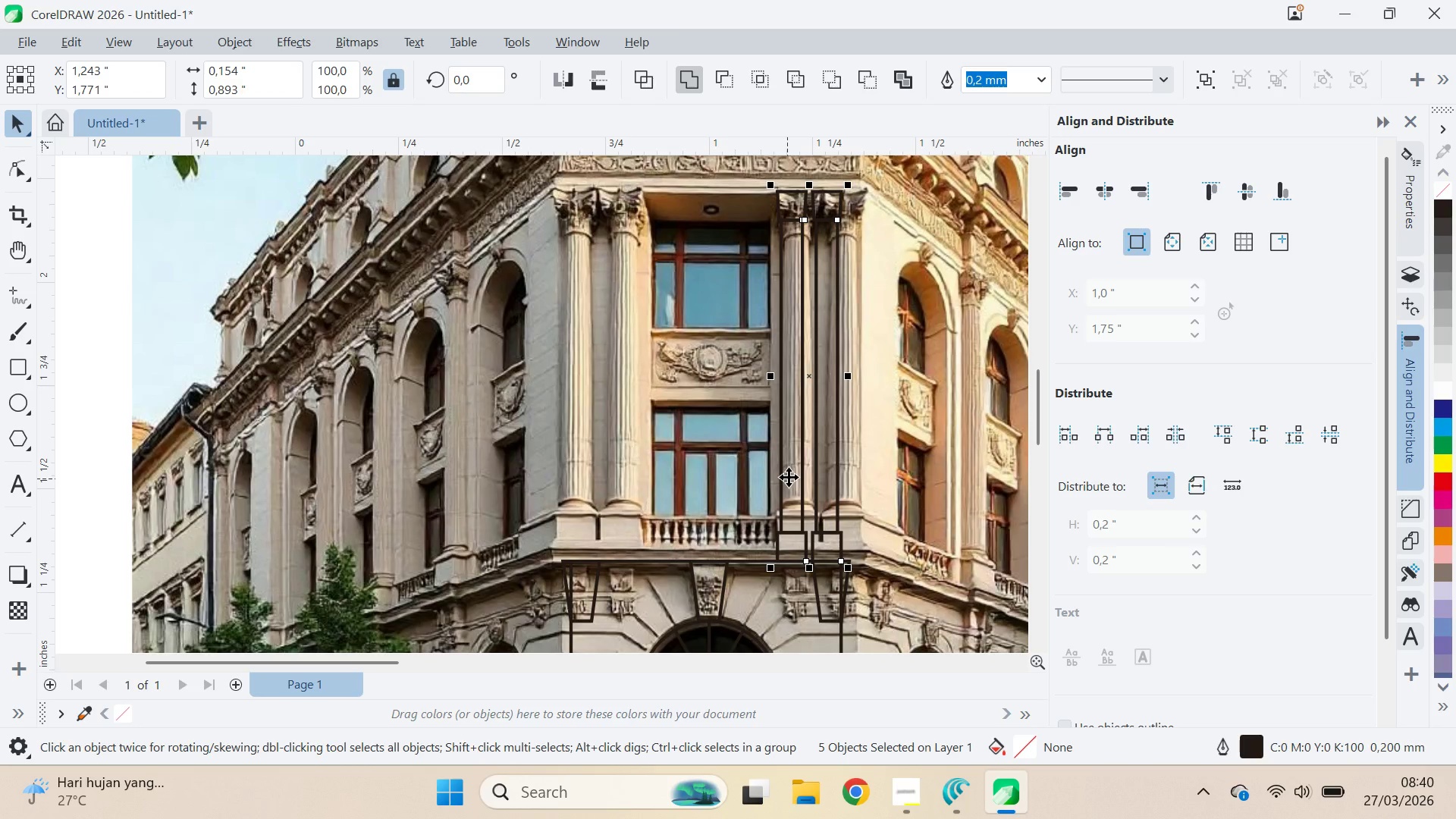 
hold_key(key=ShiftLeft, duration=1.5)
left_click([798, 200])
 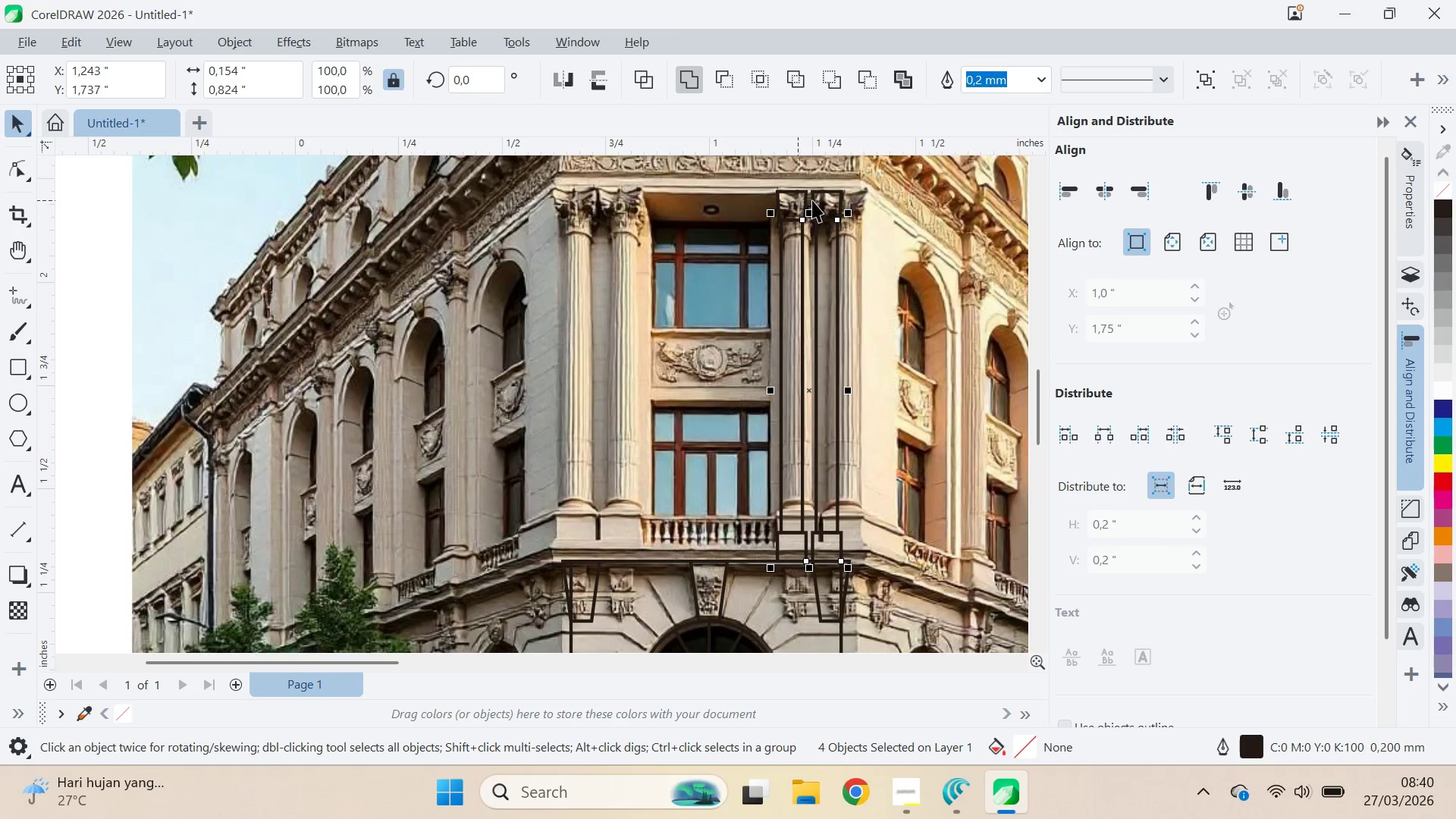 
hold_key(key=ShiftLeft, duration=0.88)
left_click([799, 198])
 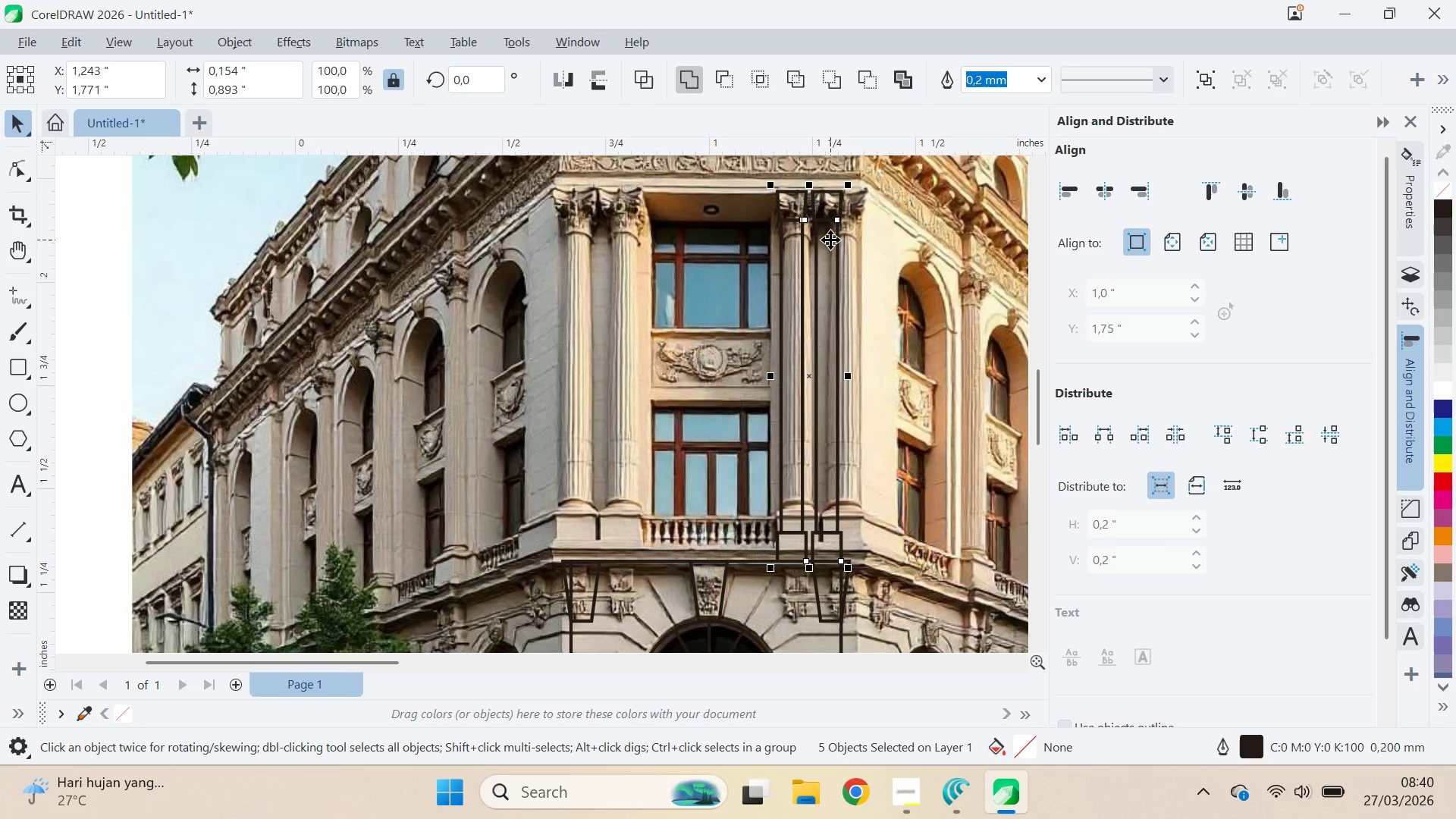 
left_click_drag(start_coordinate=[831, 240], to_coordinate=[774, 244])
 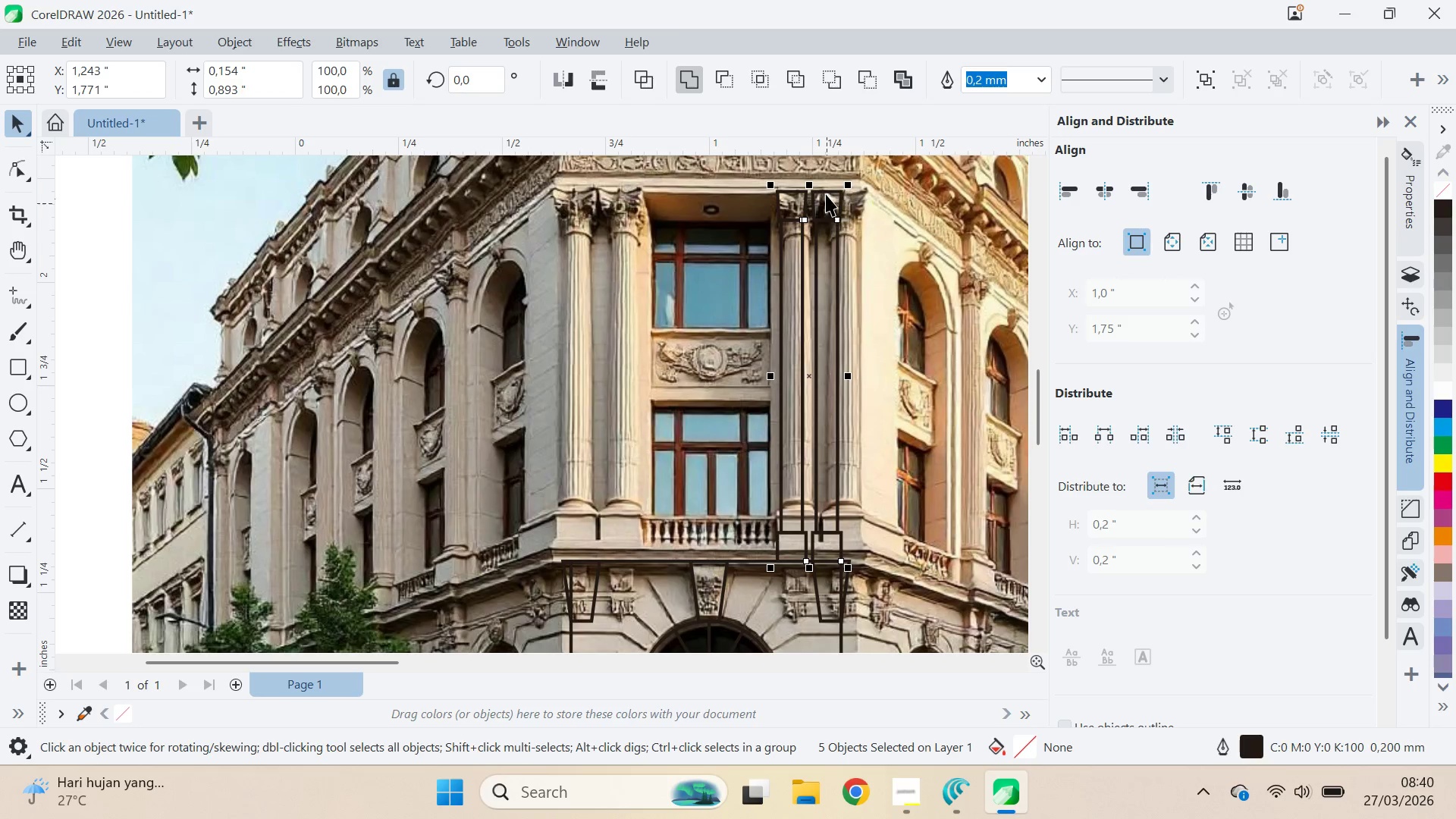 
key(Control+Z)
 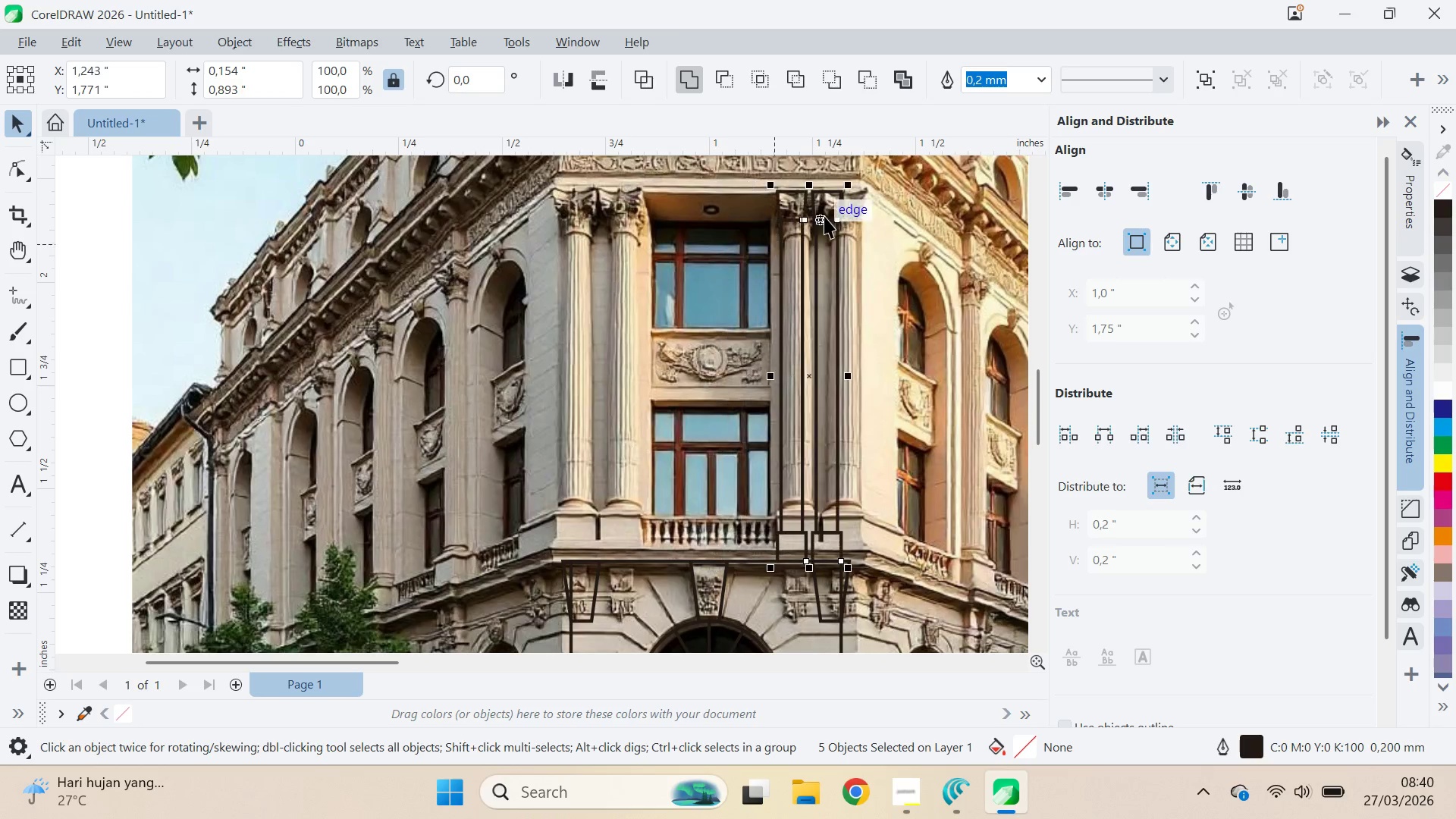 
hold_key(key=ShiftLeft, duration=0.52)
 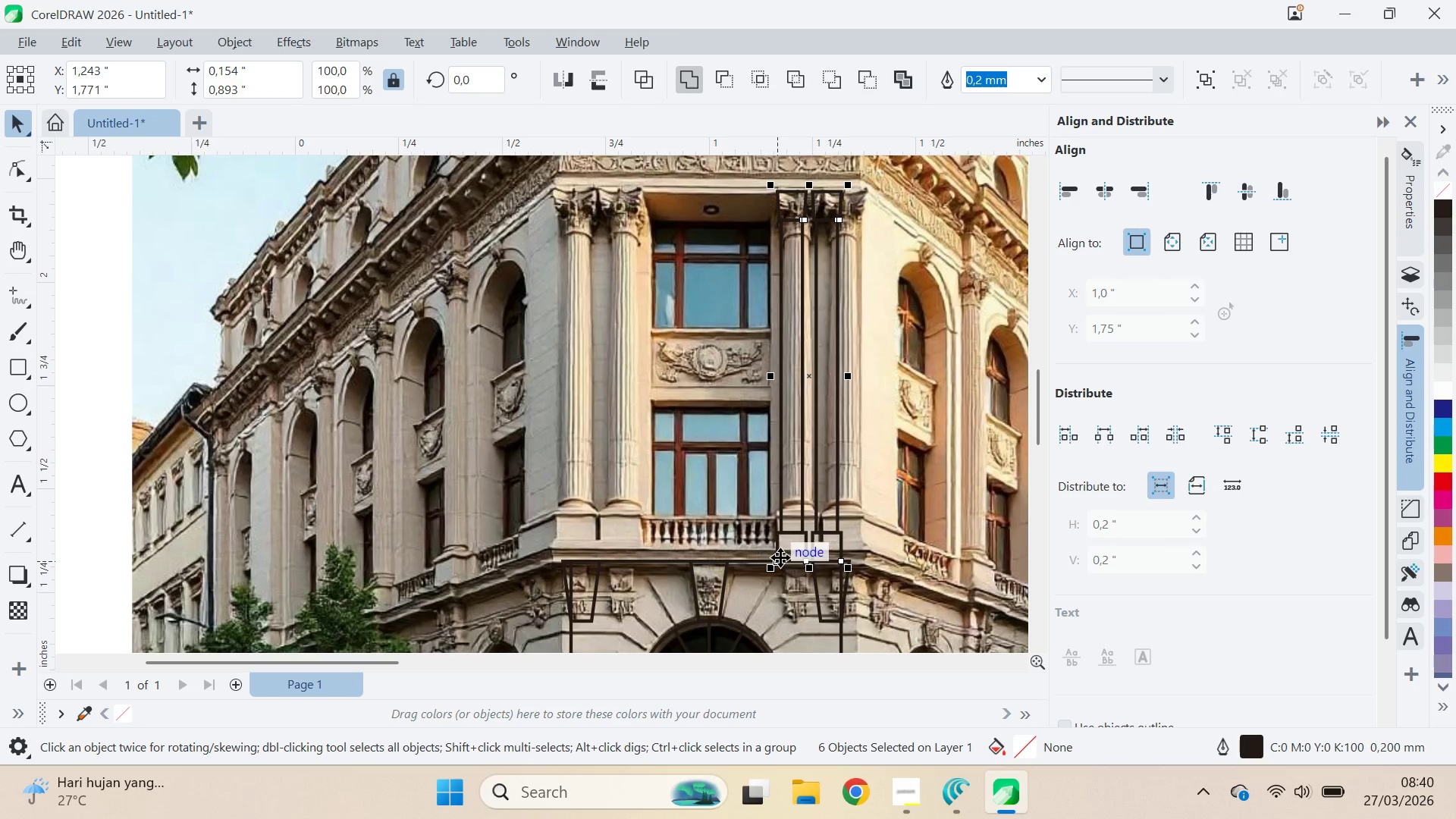 
left_click_drag(start_coordinate=[777, 557], to_coordinate=[574, 559])
 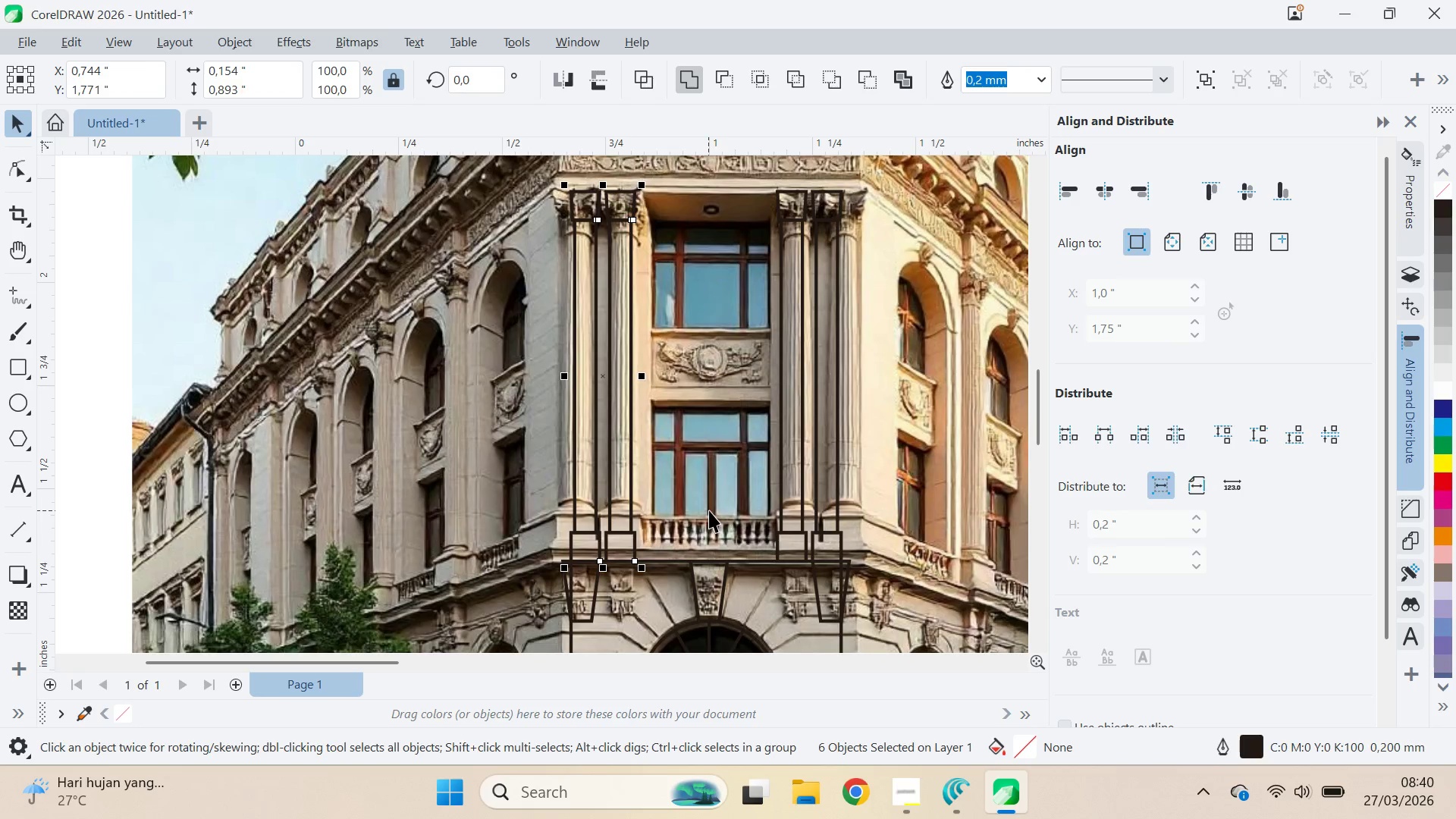 
hold_key(key=ShiftLeft, duration=1.52)
 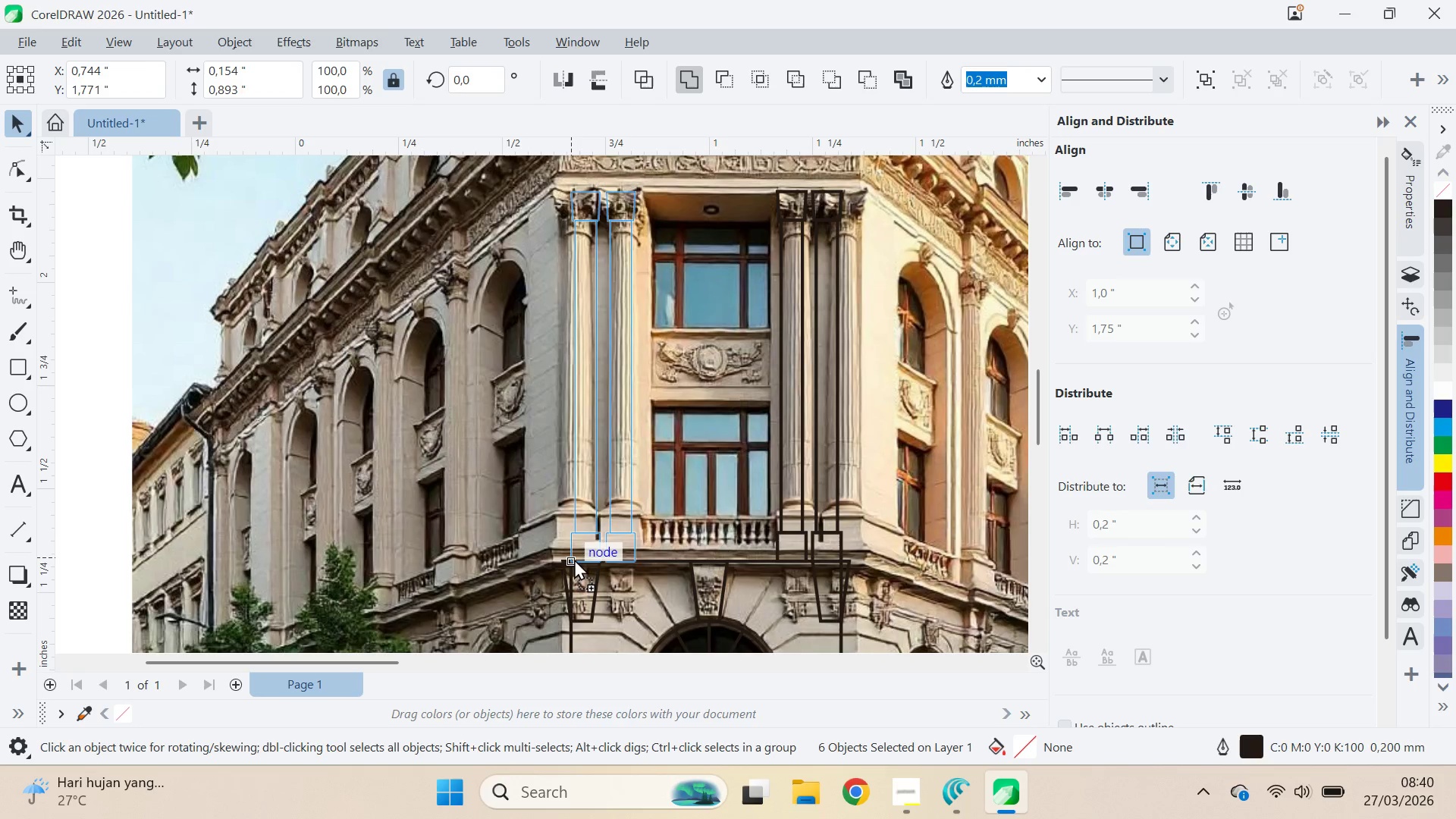 
hold_key(key=ShiftLeft, duration=0.86)
 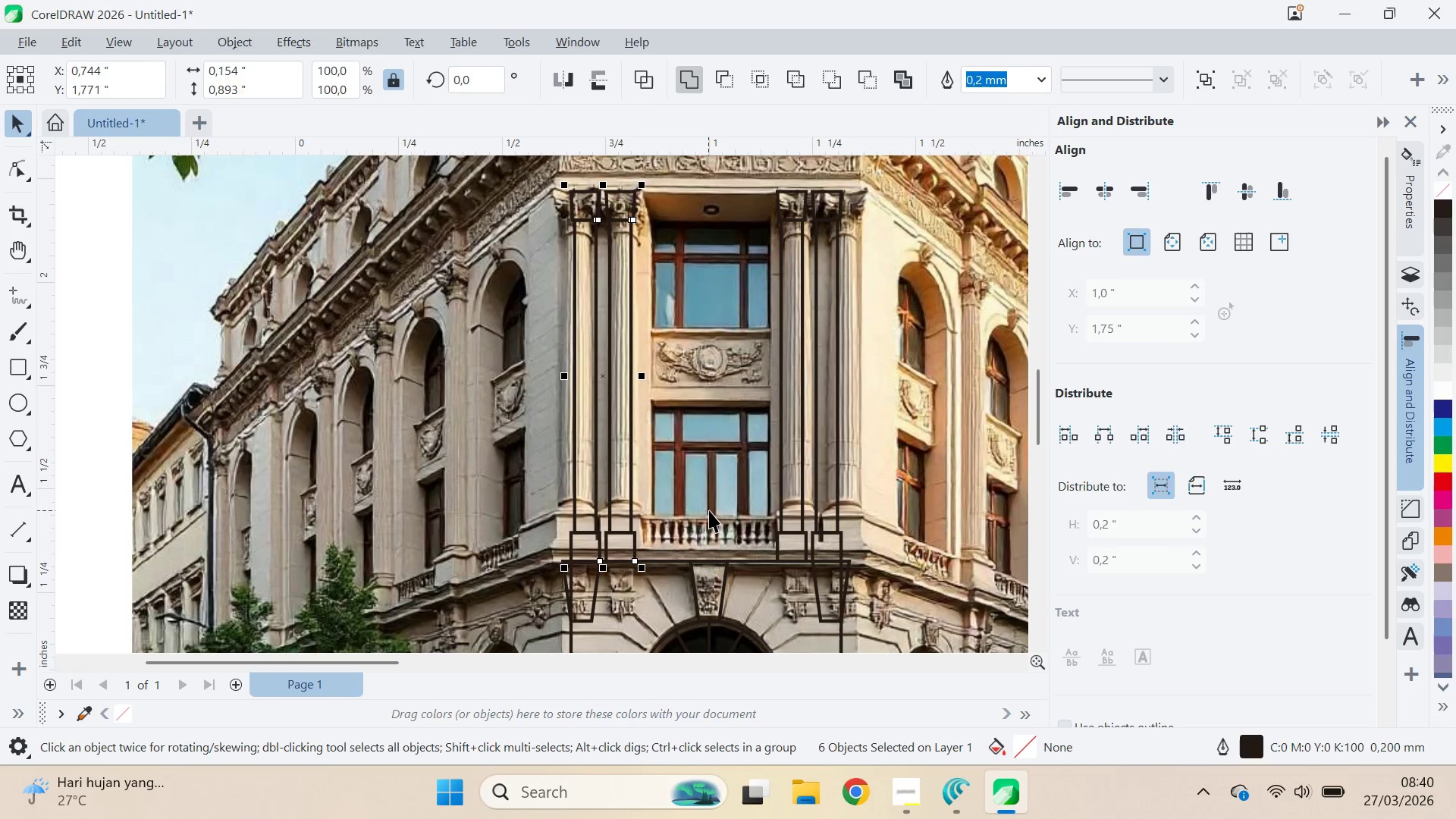 
key(V)
 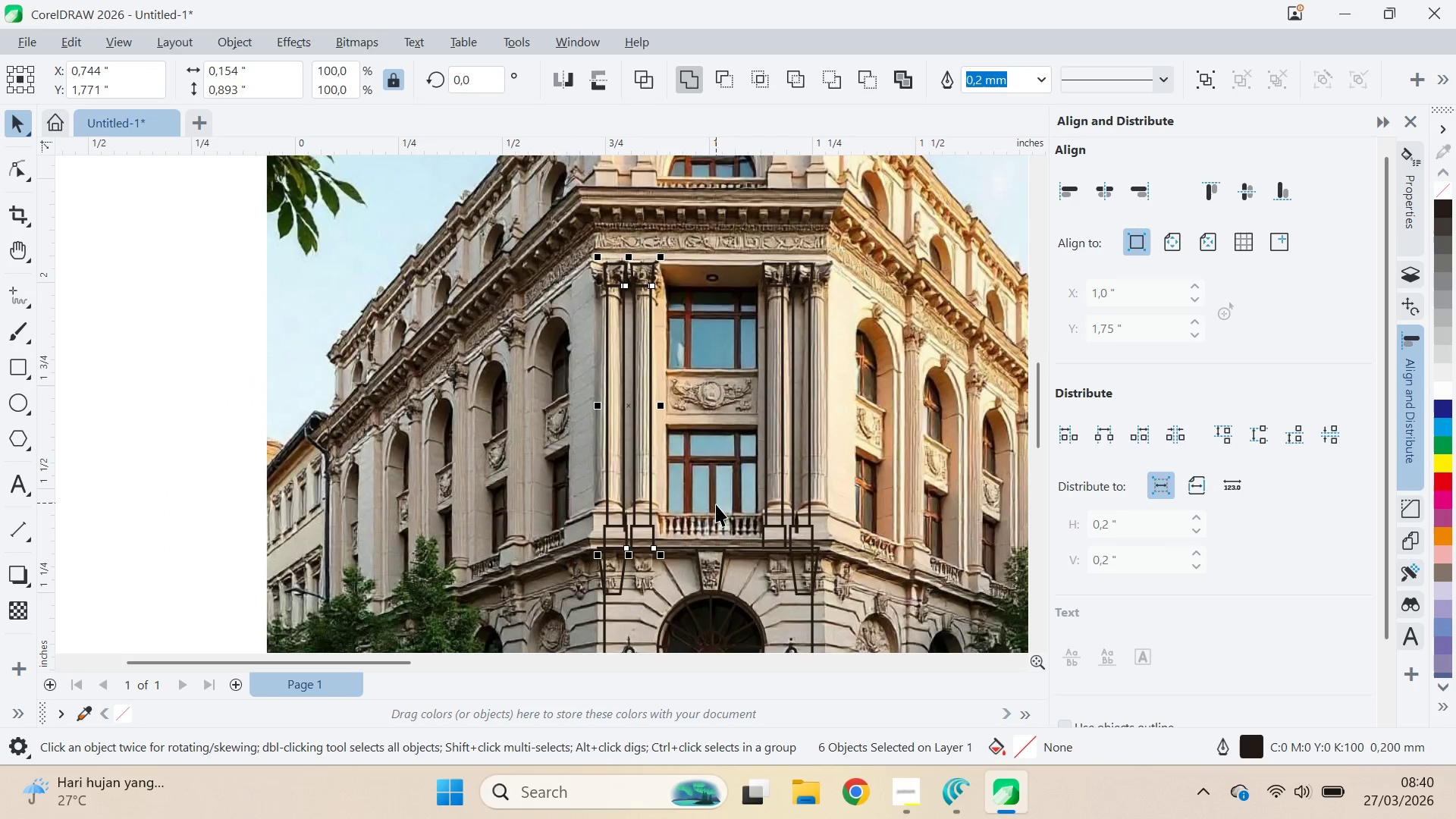 
scroll: coordinate [724, 513], scroll_direction: down, amount: 3.0
 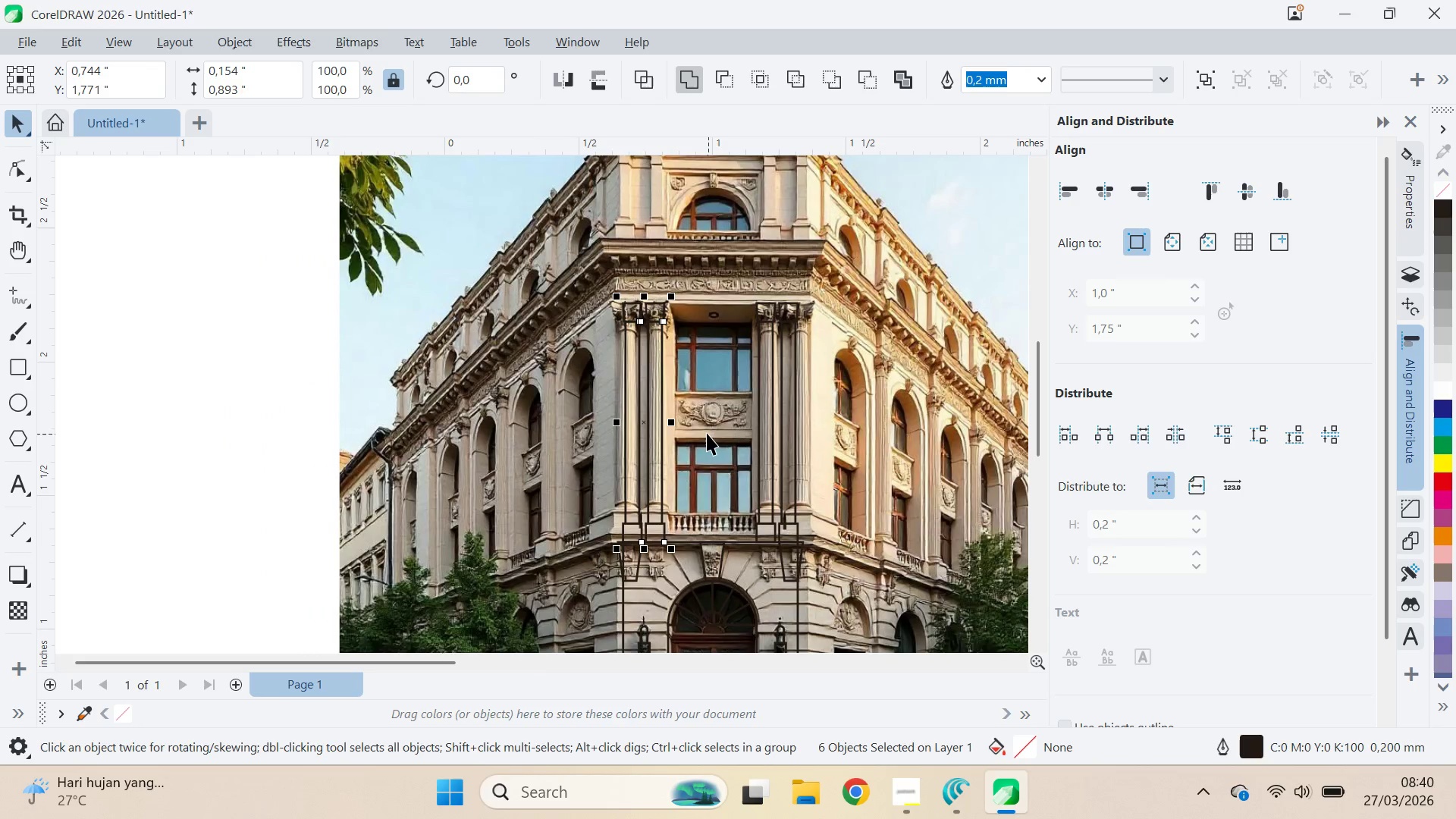 
scroll: coordinate [708, 364], scroll_direction: up, amount: 5.0
 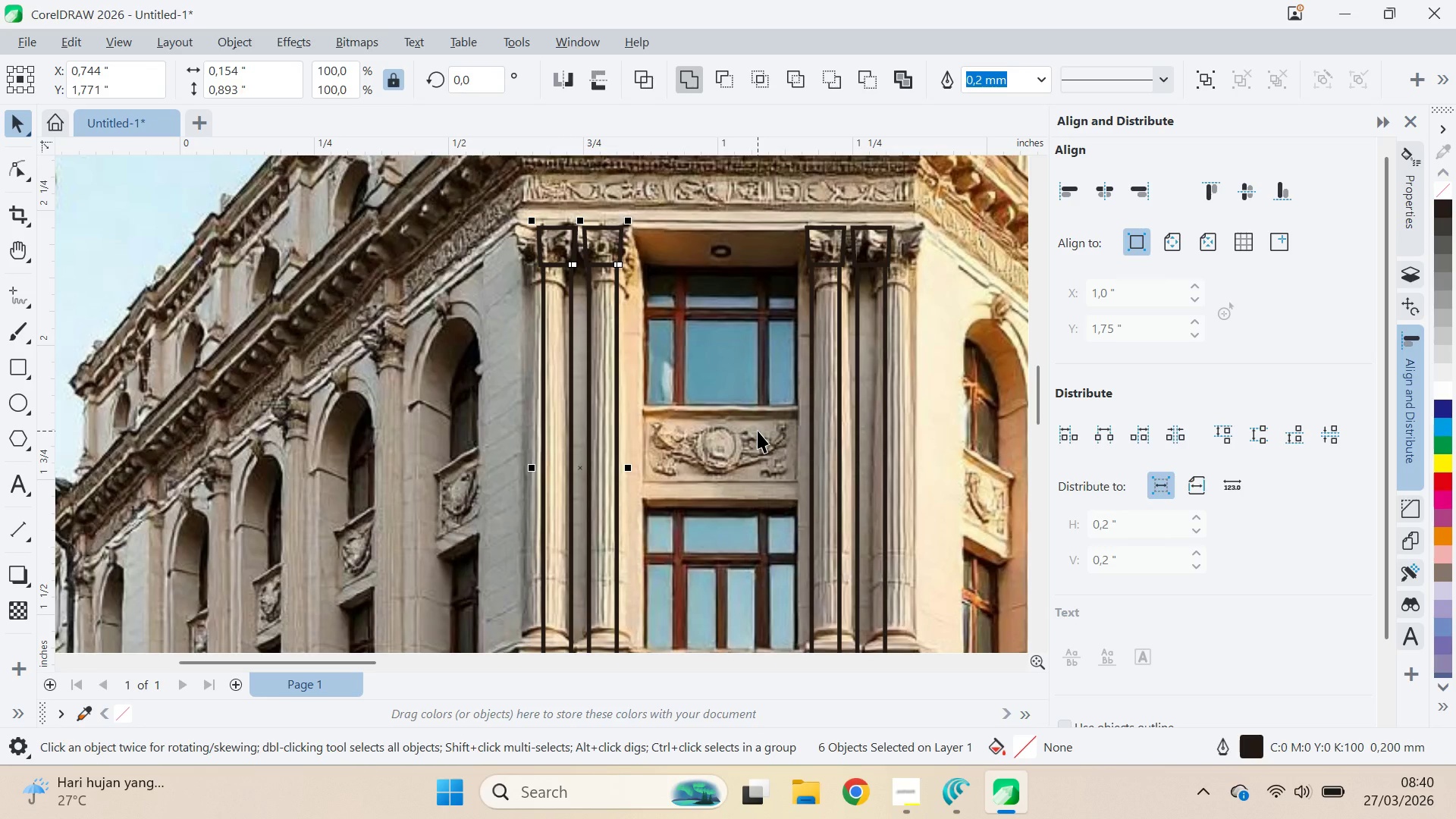 
wait(5.2)
 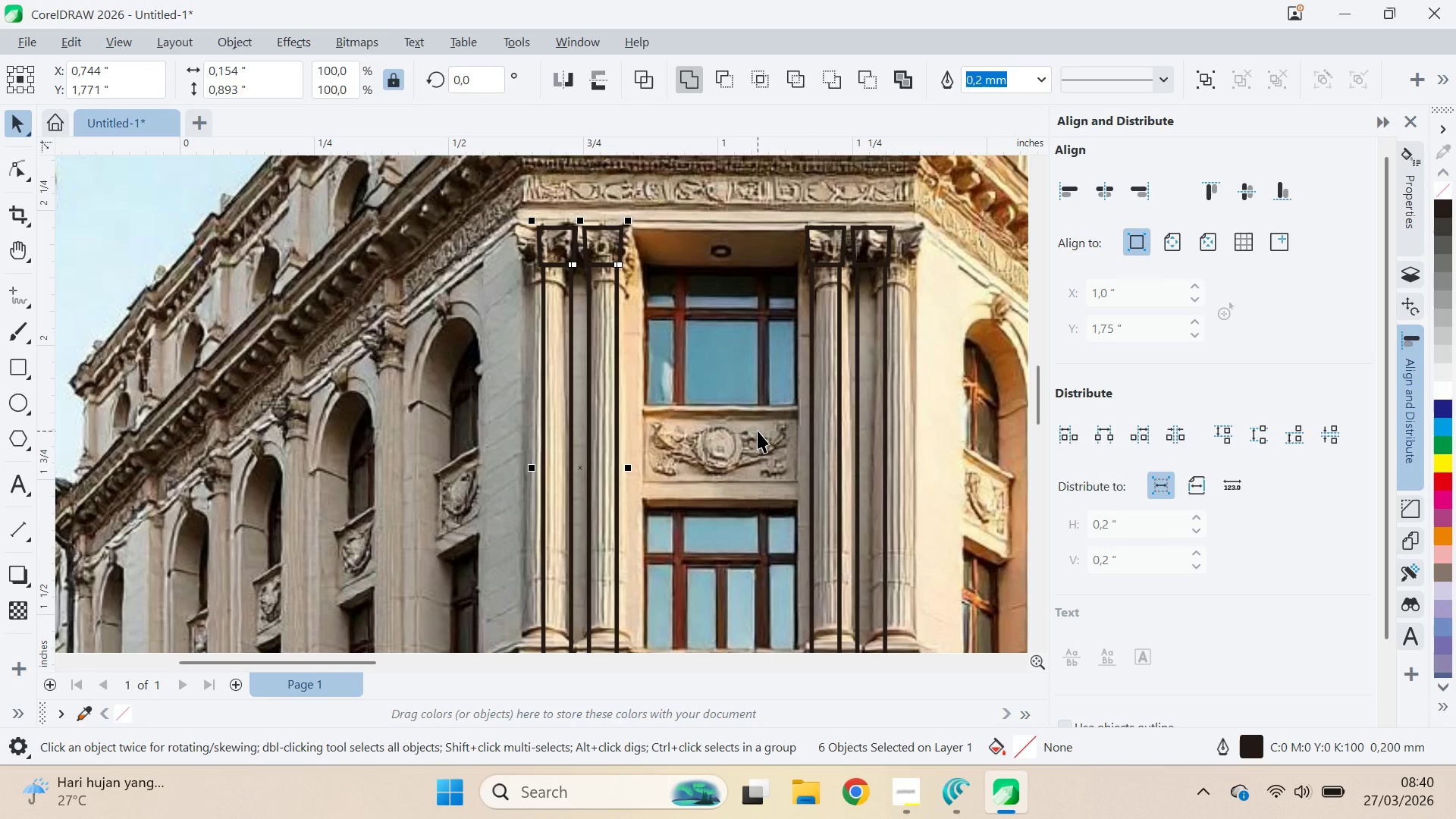 
left_click([14, 361])
 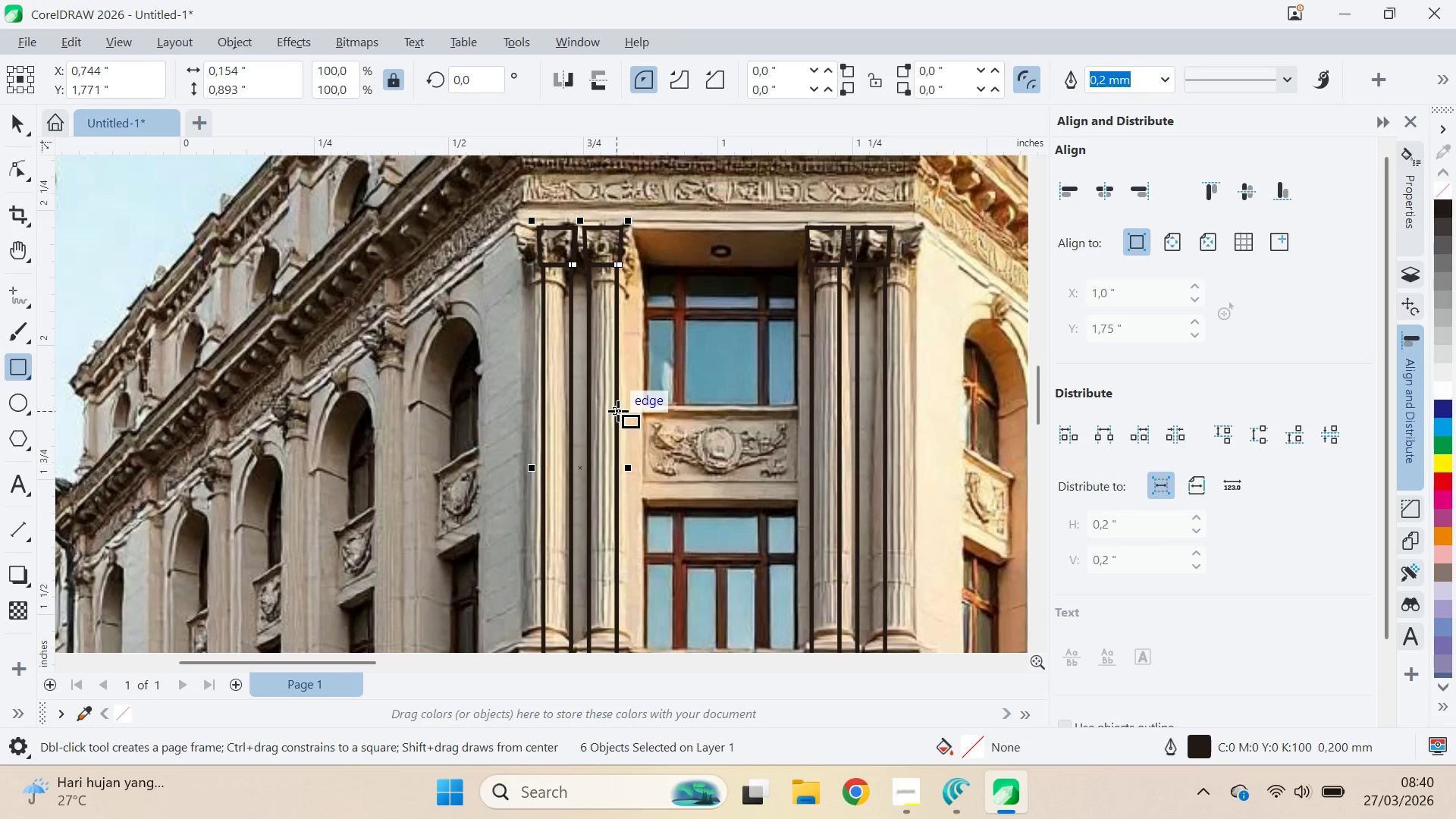 
left_click_drag(start_coordinate=[615, 404], to_coordinate=[809, 502])
 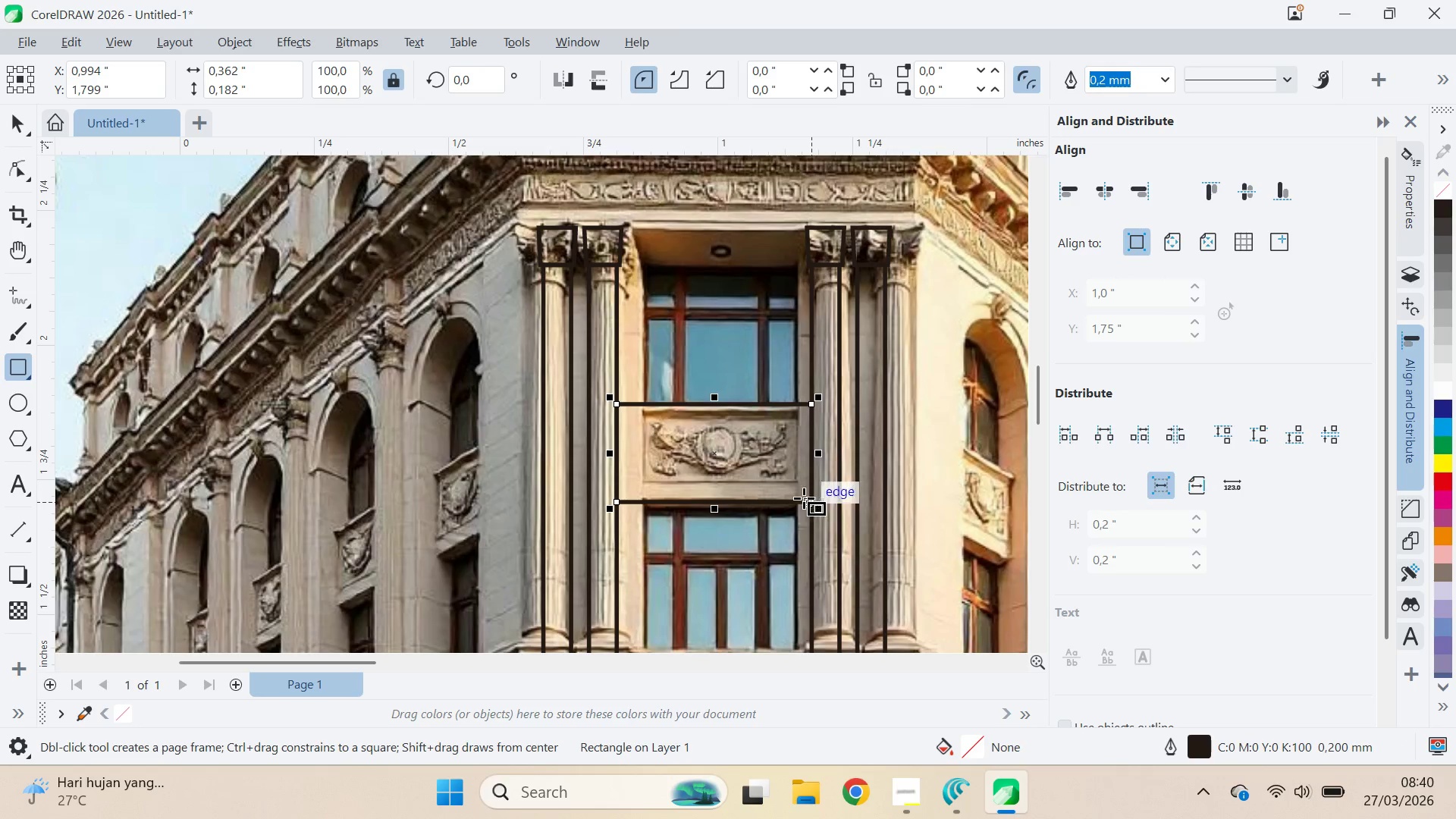 
key(V)
 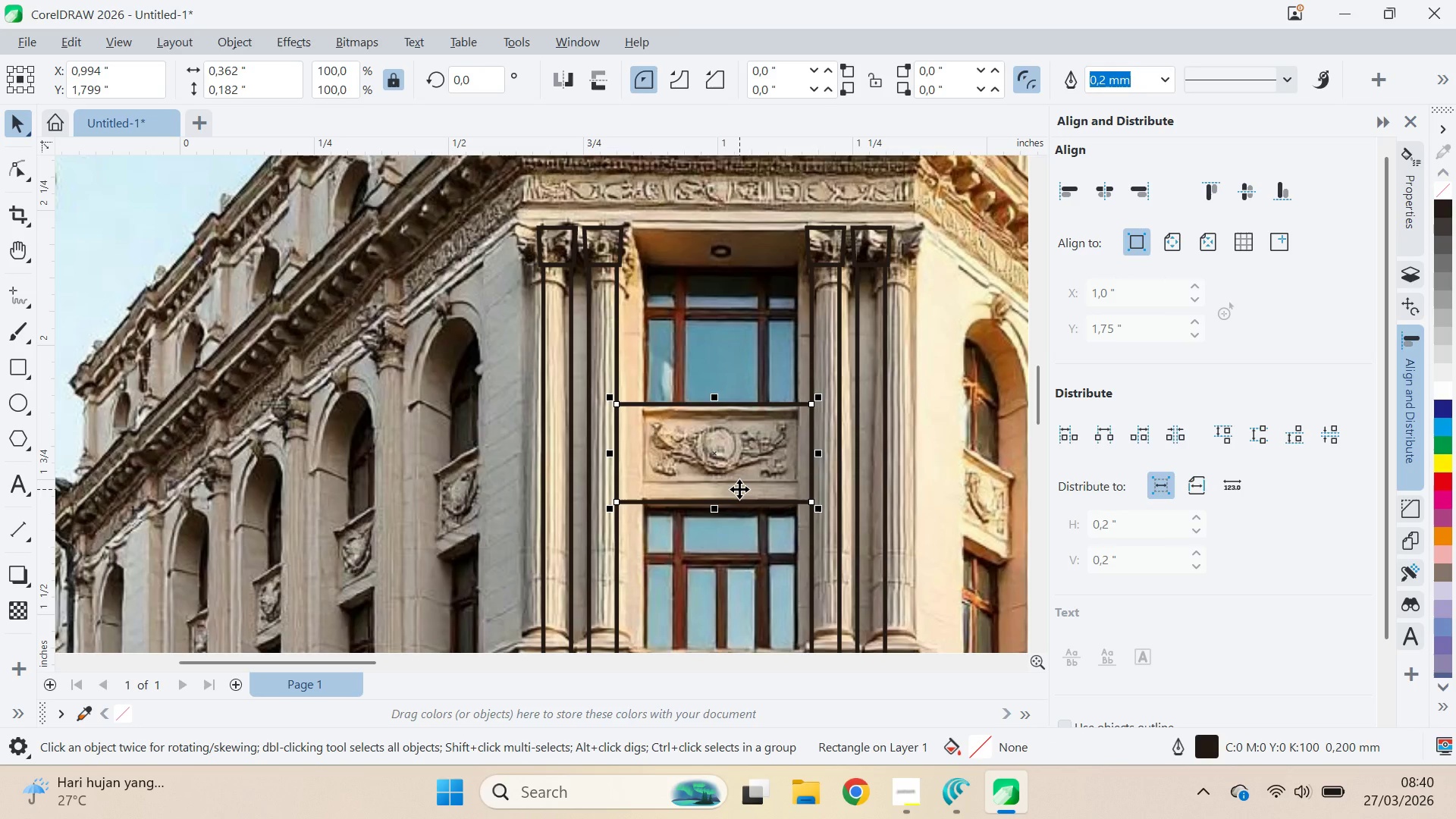 
scroll: coordinate [739, 489], scroll_direction: down, amount: 2.0
 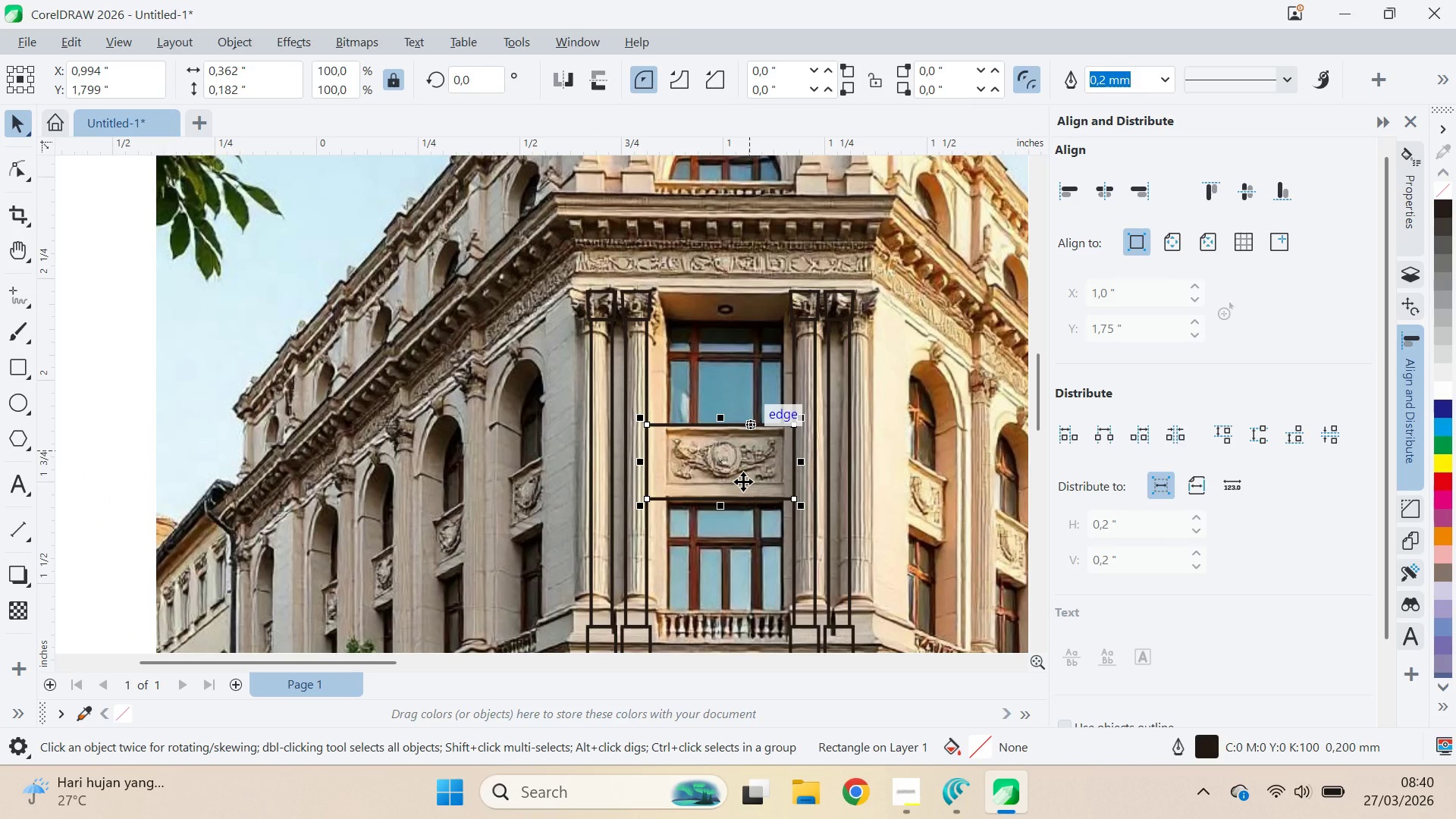 
scroll: coordinate [745, 386], scroll_direction: up, amount: 3.0
 